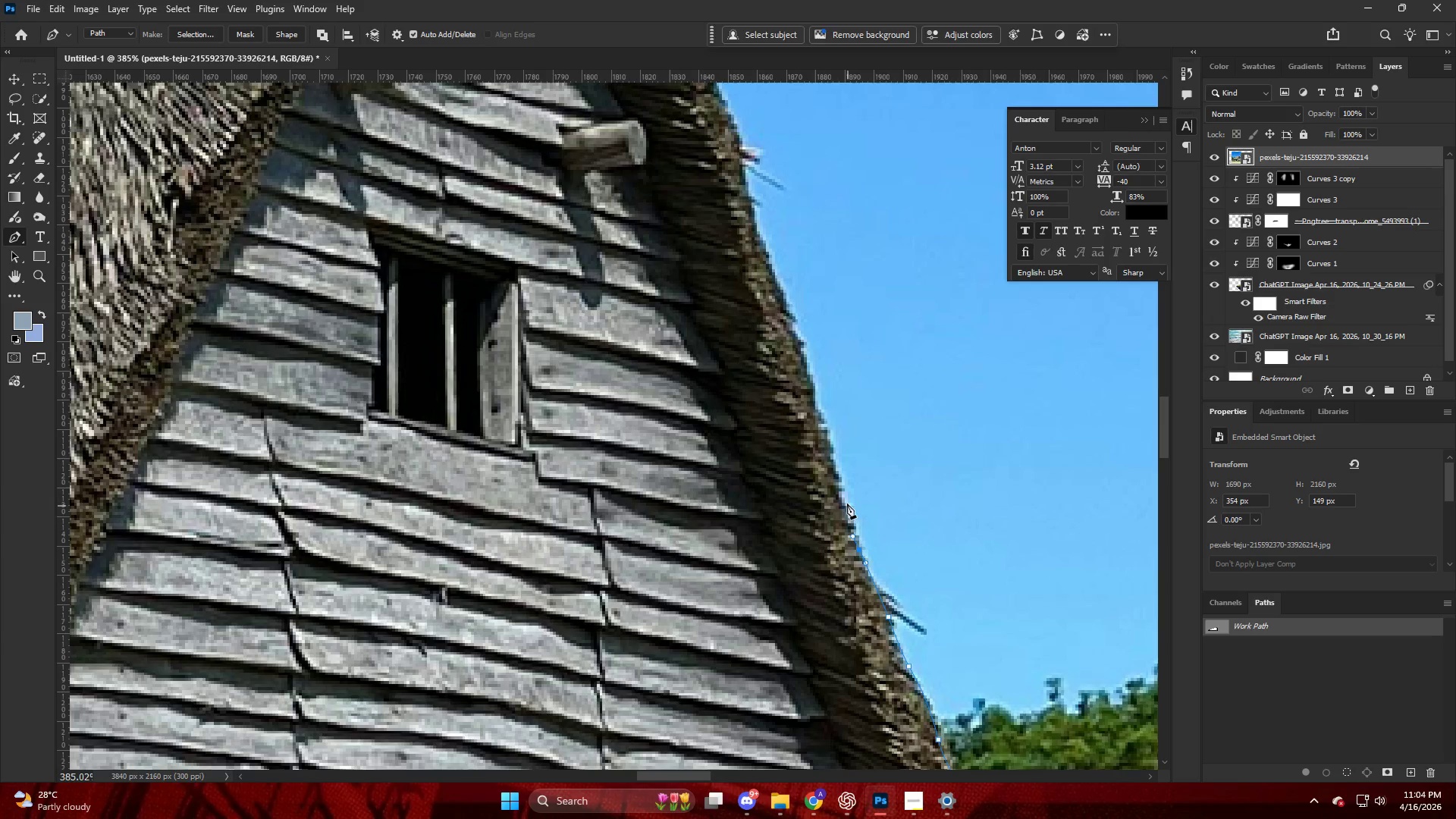 
left_click_drag(start_coordinate=[846, 500], to_coordinate=[837, 478])
 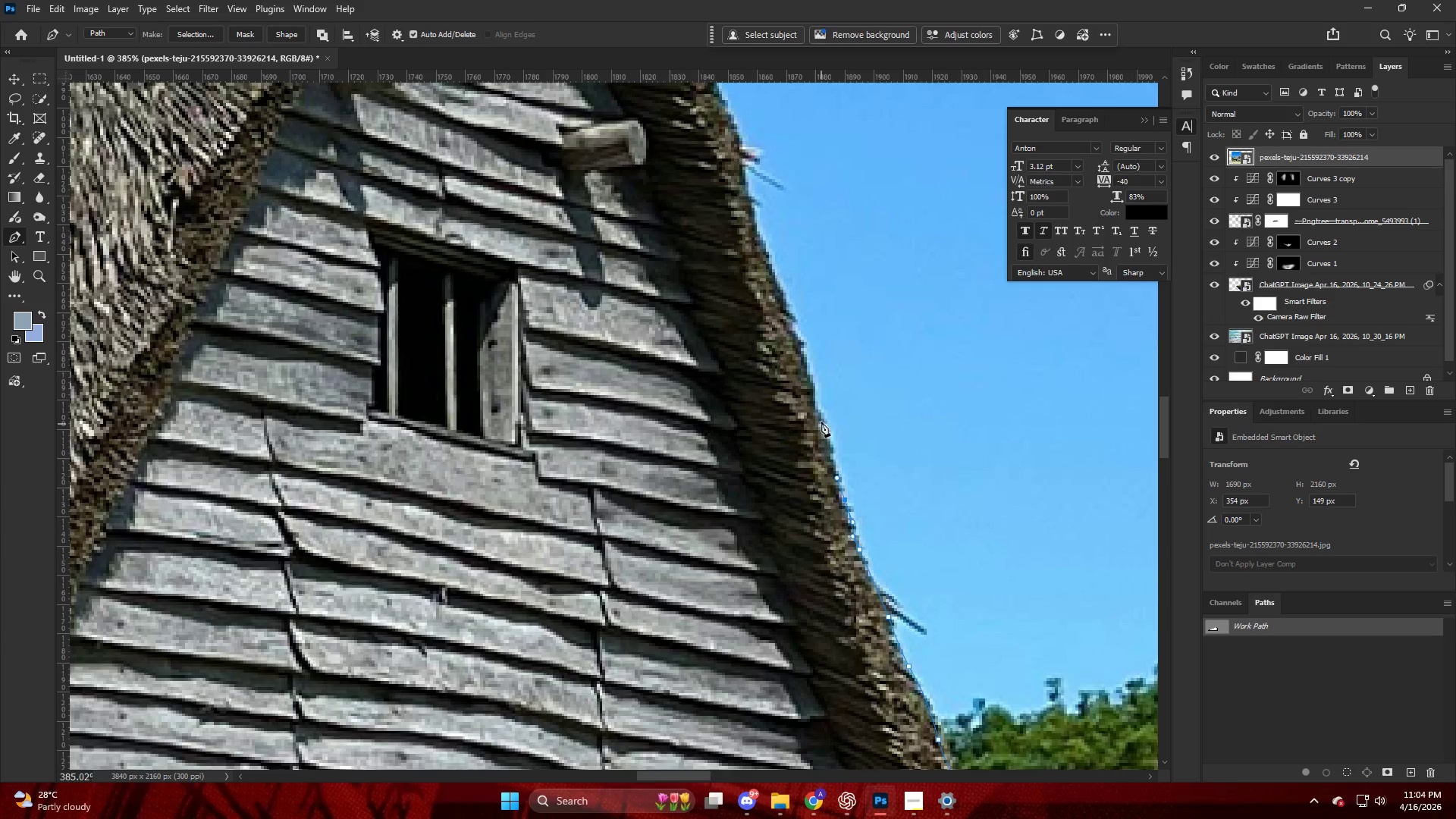 
left_click_drag(start_coordinate=[821, 413], to_coordinate=[816, 401])
 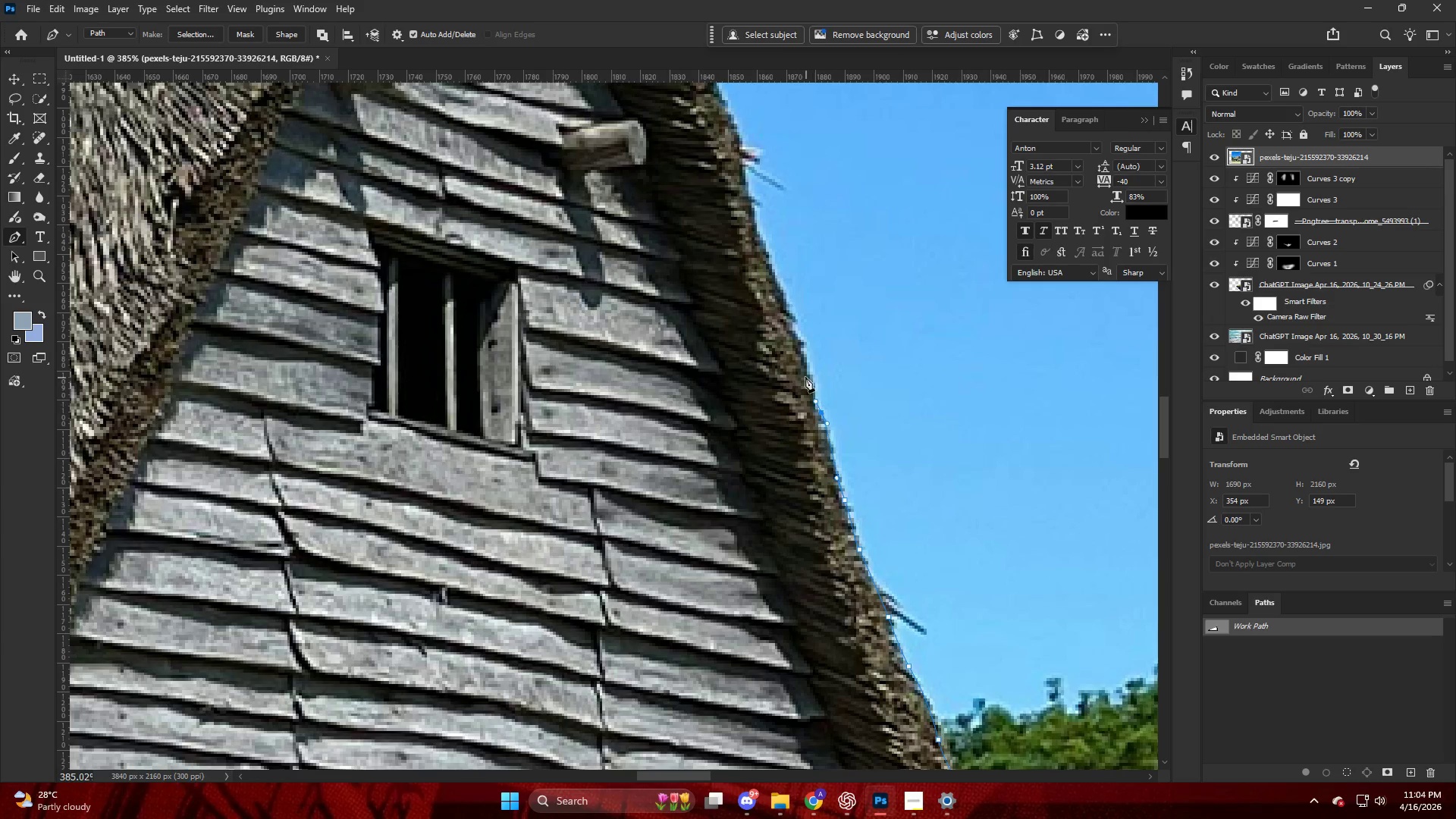 
left_click_drag(start_coordinate=[805, 375], to_coordinate=[803, 359])
 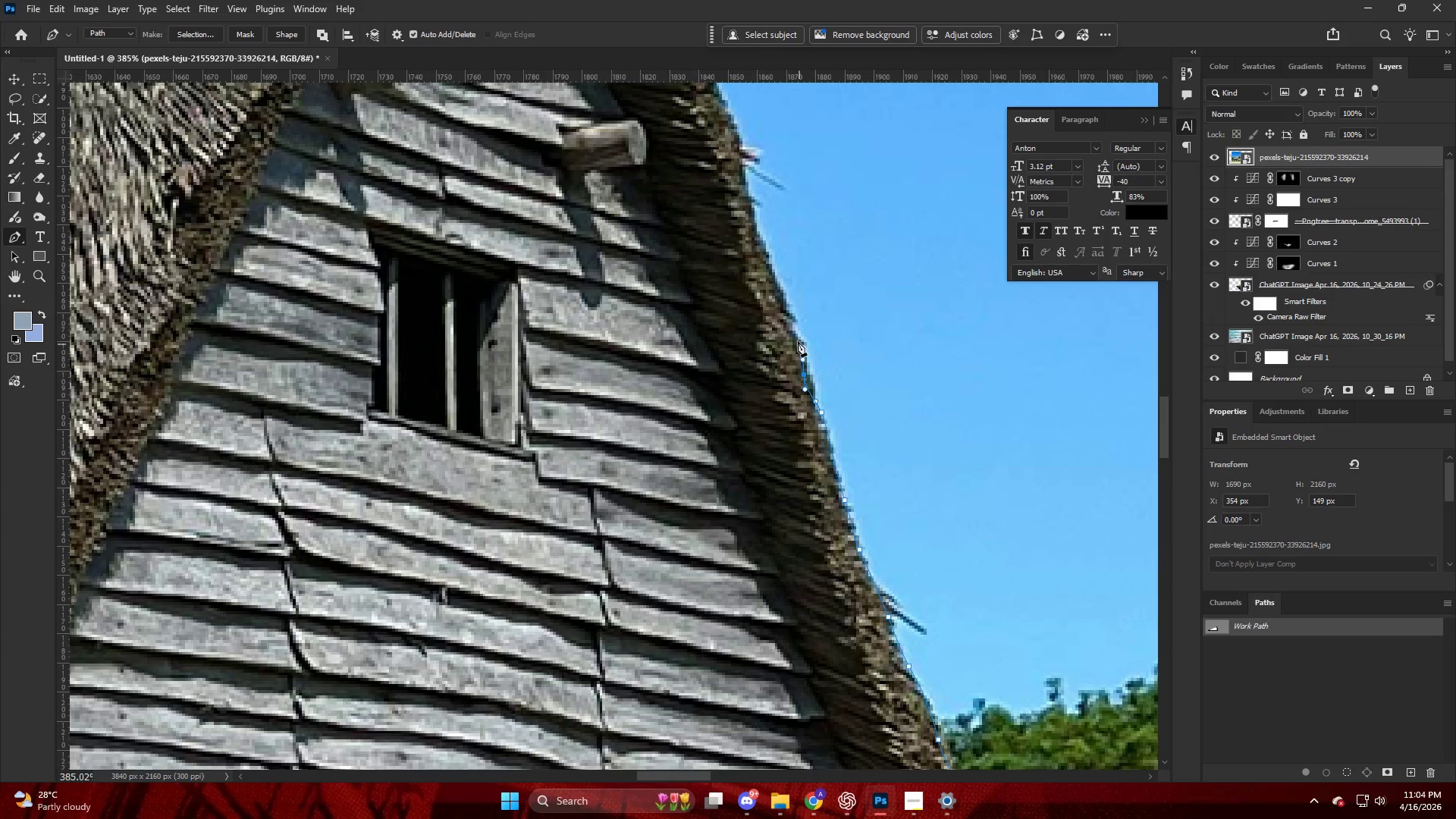 
left_click_drag(start_coordinate=[796, 337], to_coordinate=[792, 327])
 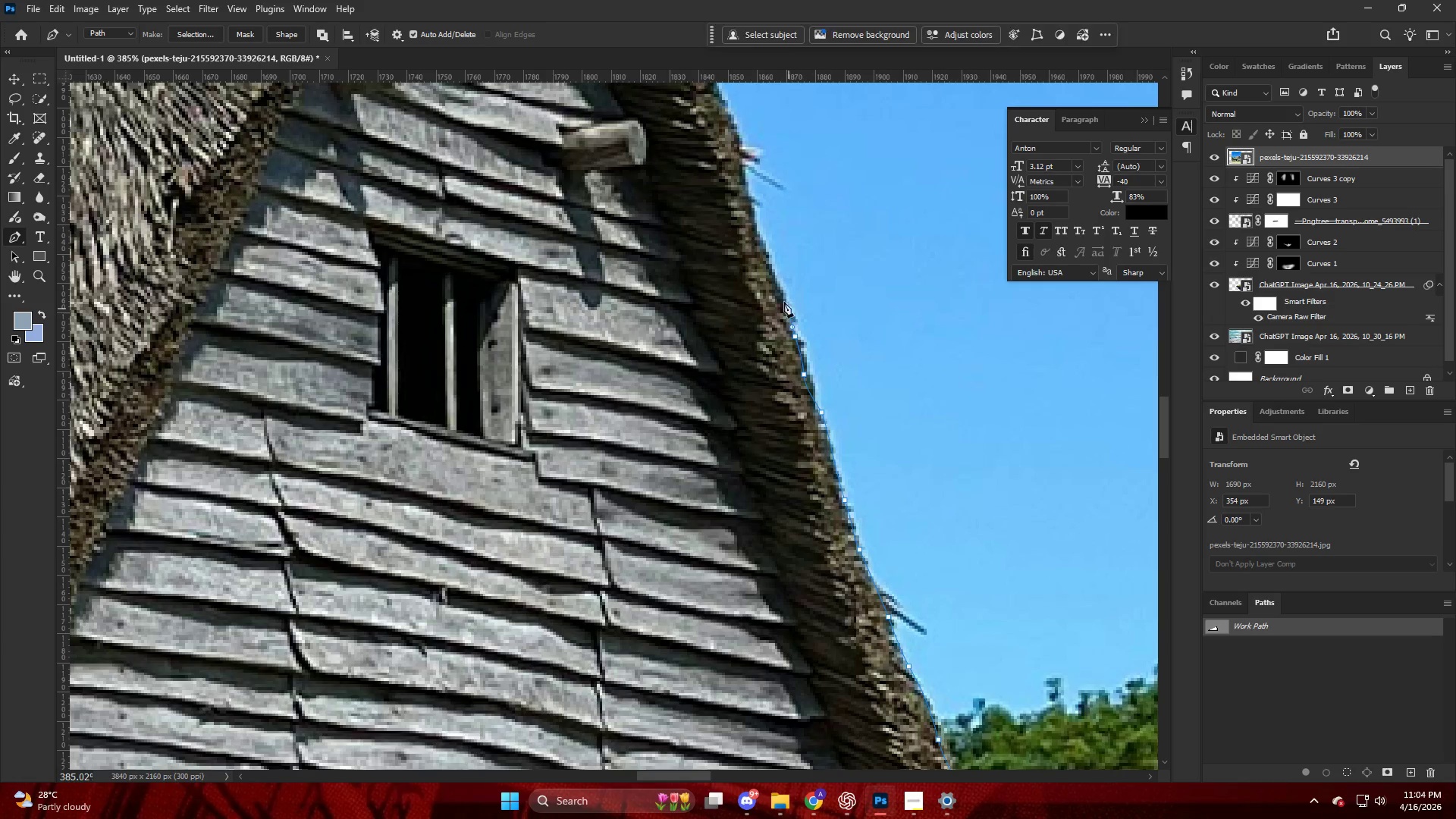 
hold_key(key=AltLeft, duration=0.47)
 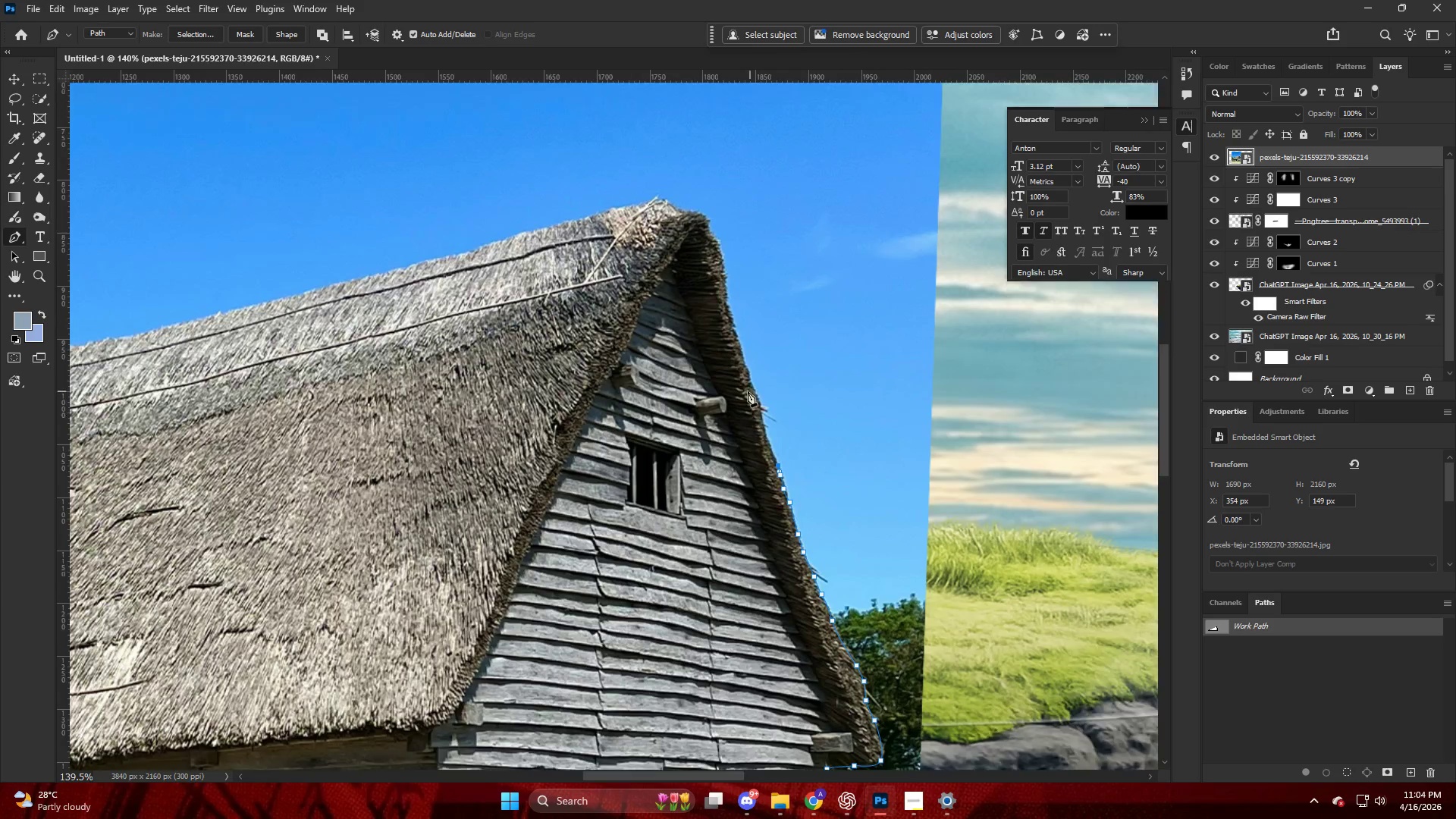 
hold_key(key=AltLeft, duration=0.7)
 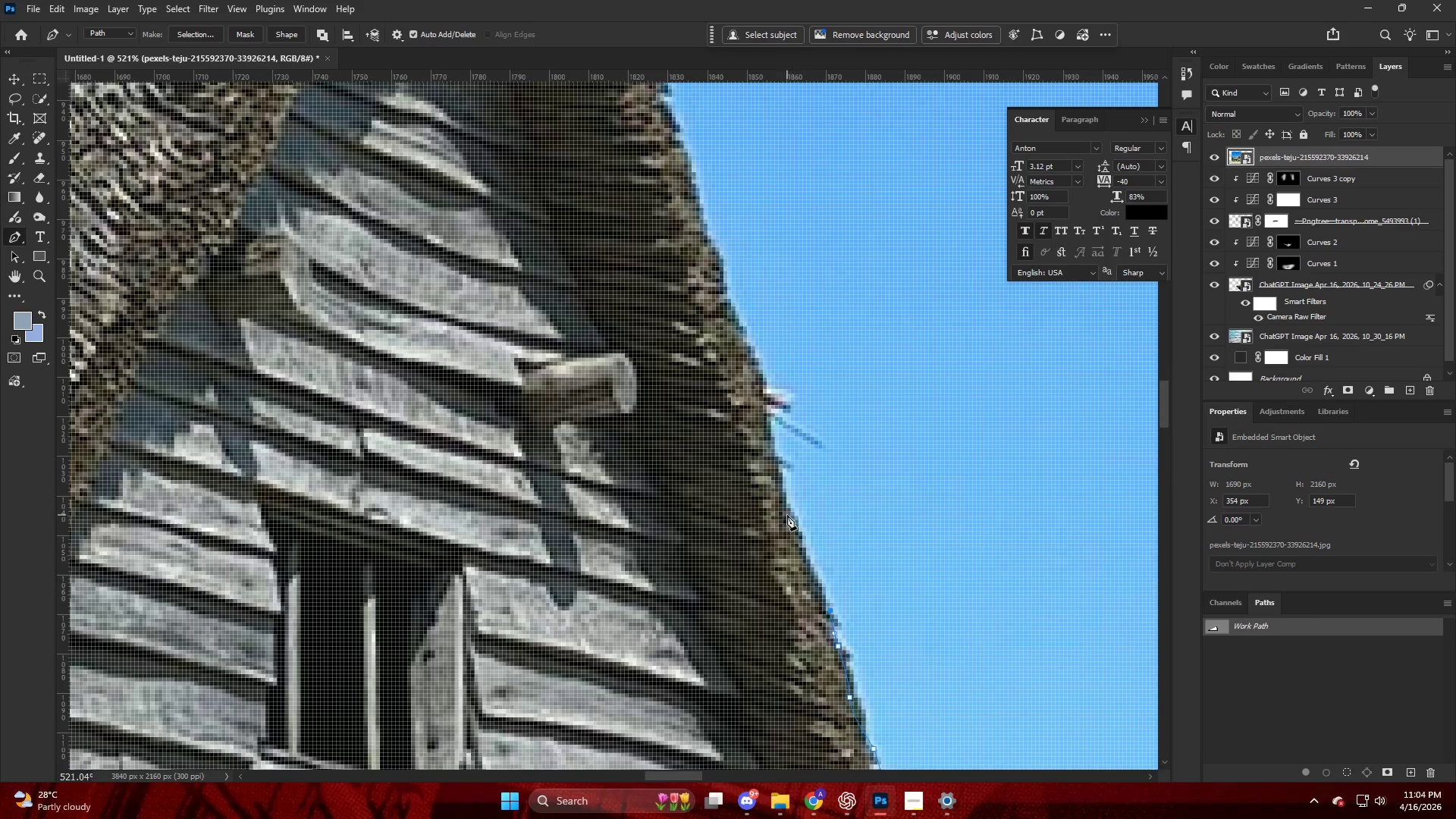 
left_click_drag(start_coordinate=[789, 514], to_coordinate=[789, 504])
 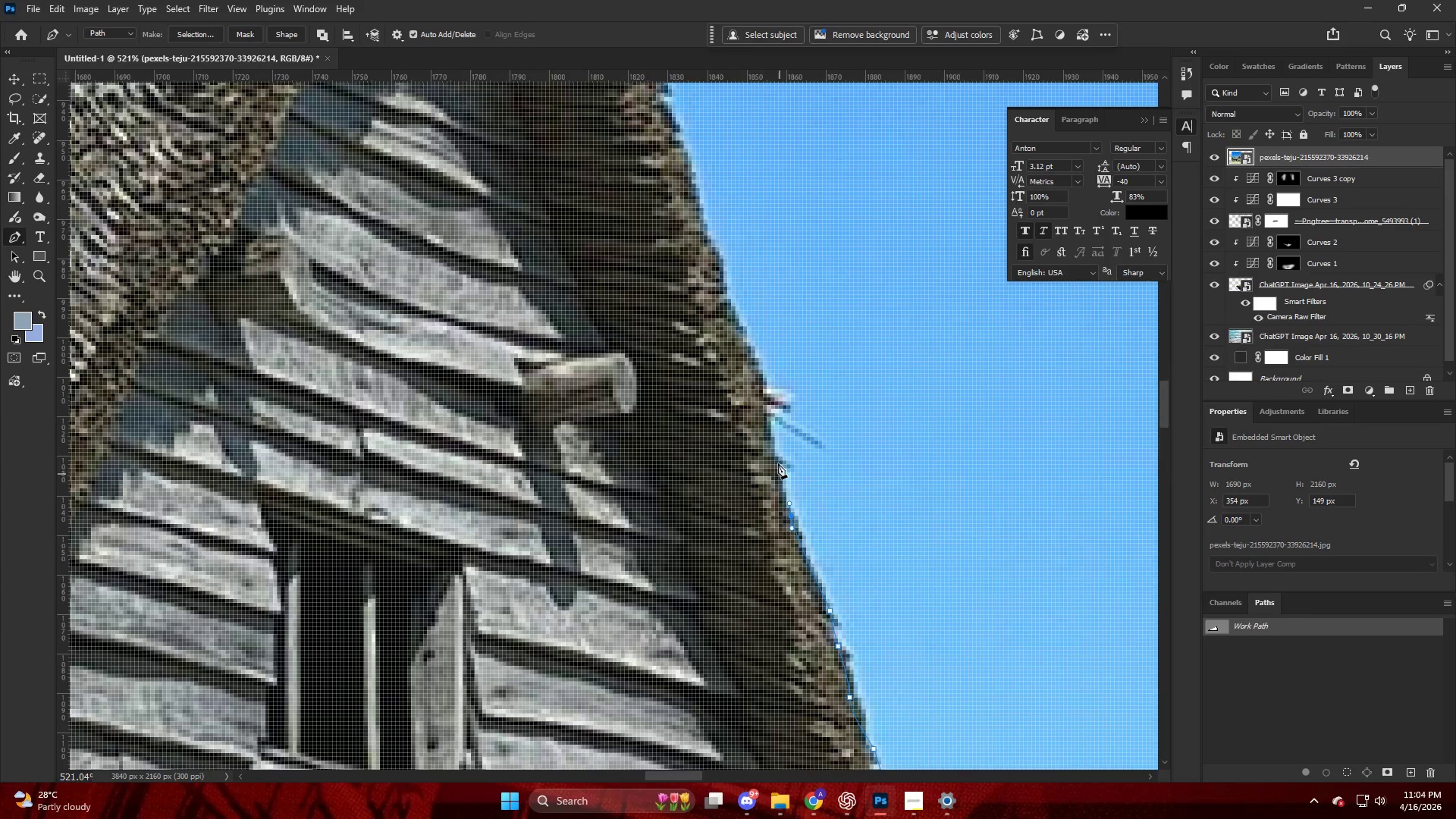 
scroll: coordinate [796, 514], scroll_direction: up, amount: 15.0
 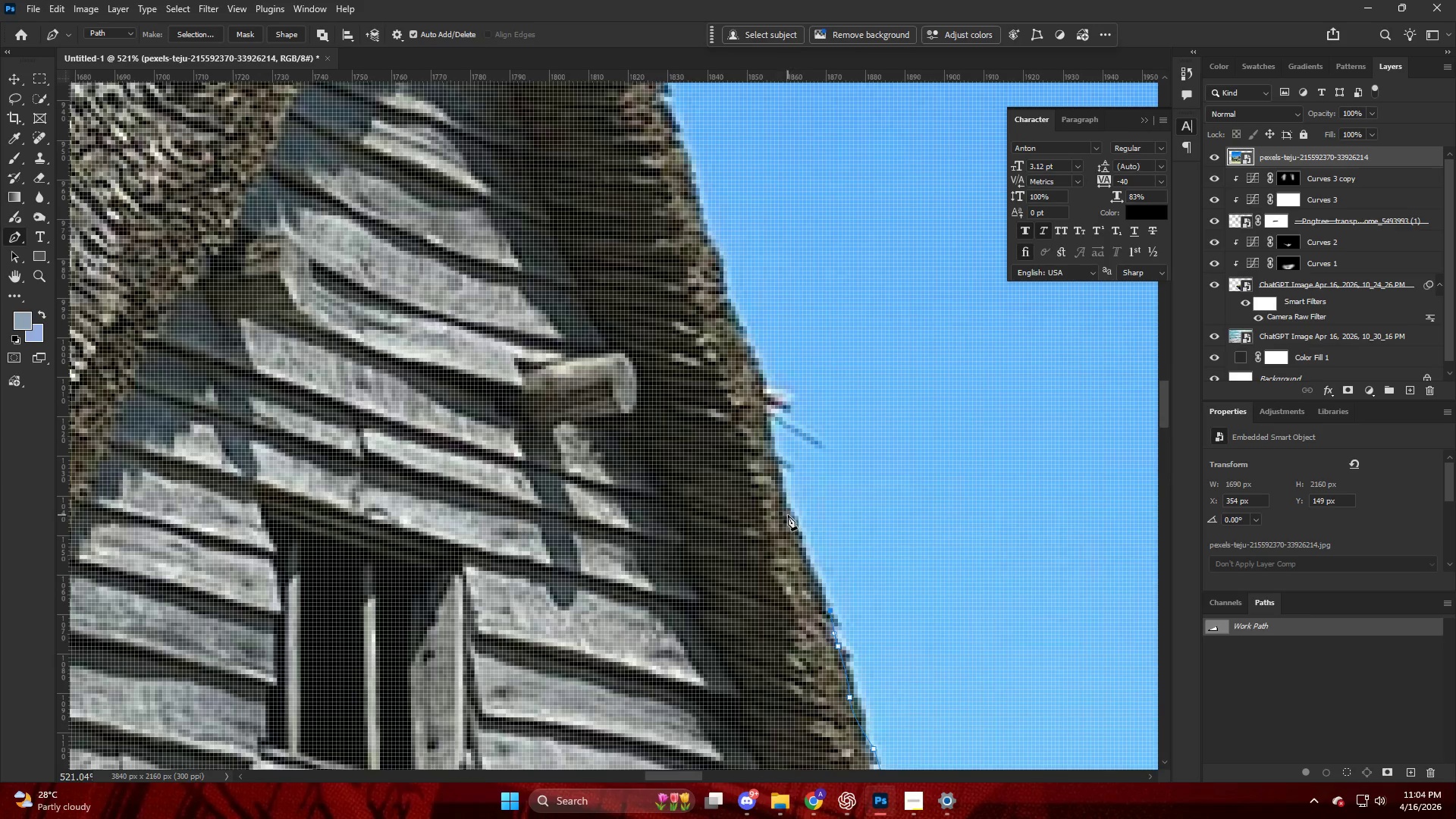 
left_click_drag(start_coordinate=[777, 451], to_coordinate=[774, 435])
 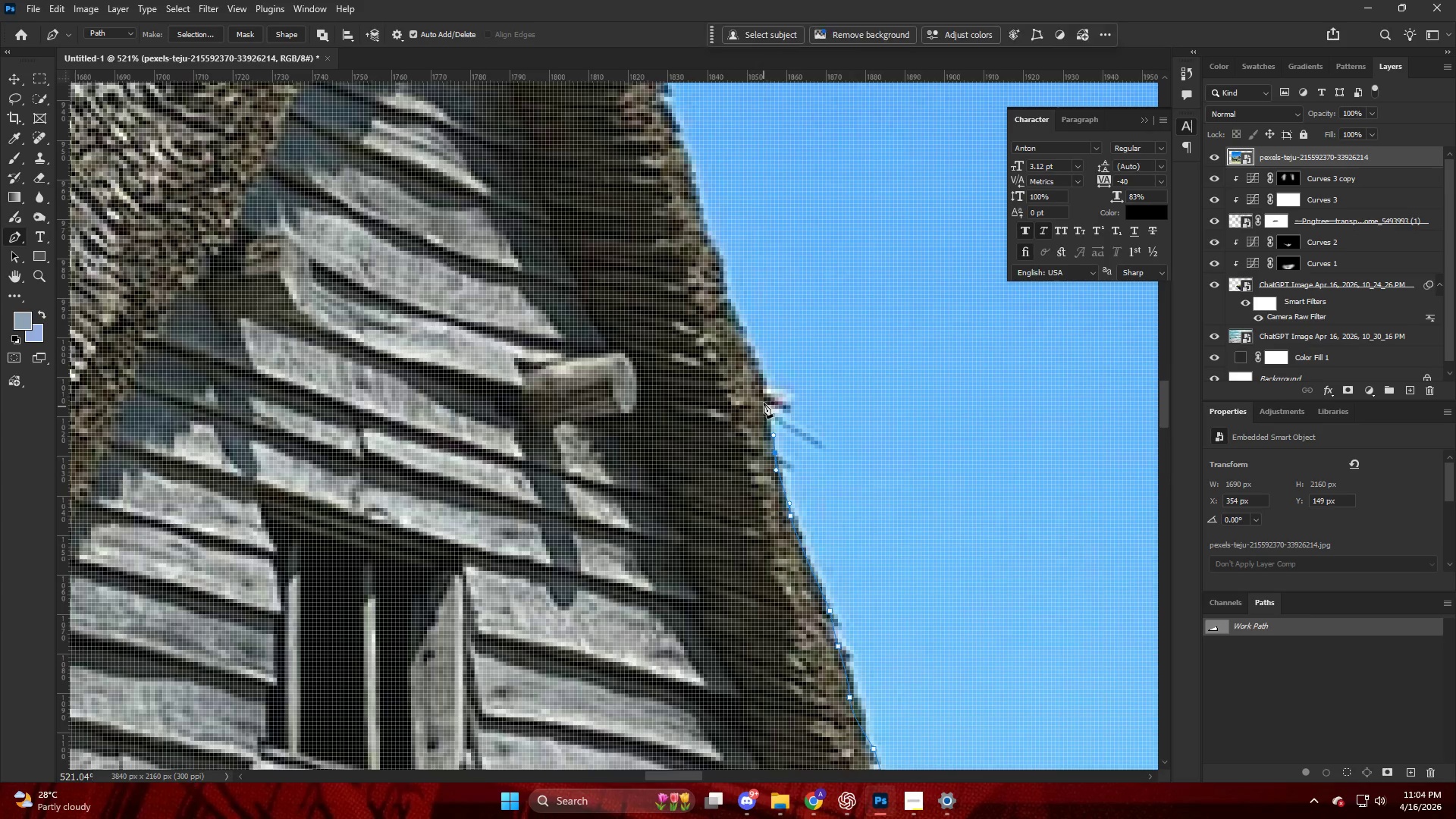 
left_click_drag(start_coordinate=[763, 401], to_coordinate=[761, 387])
 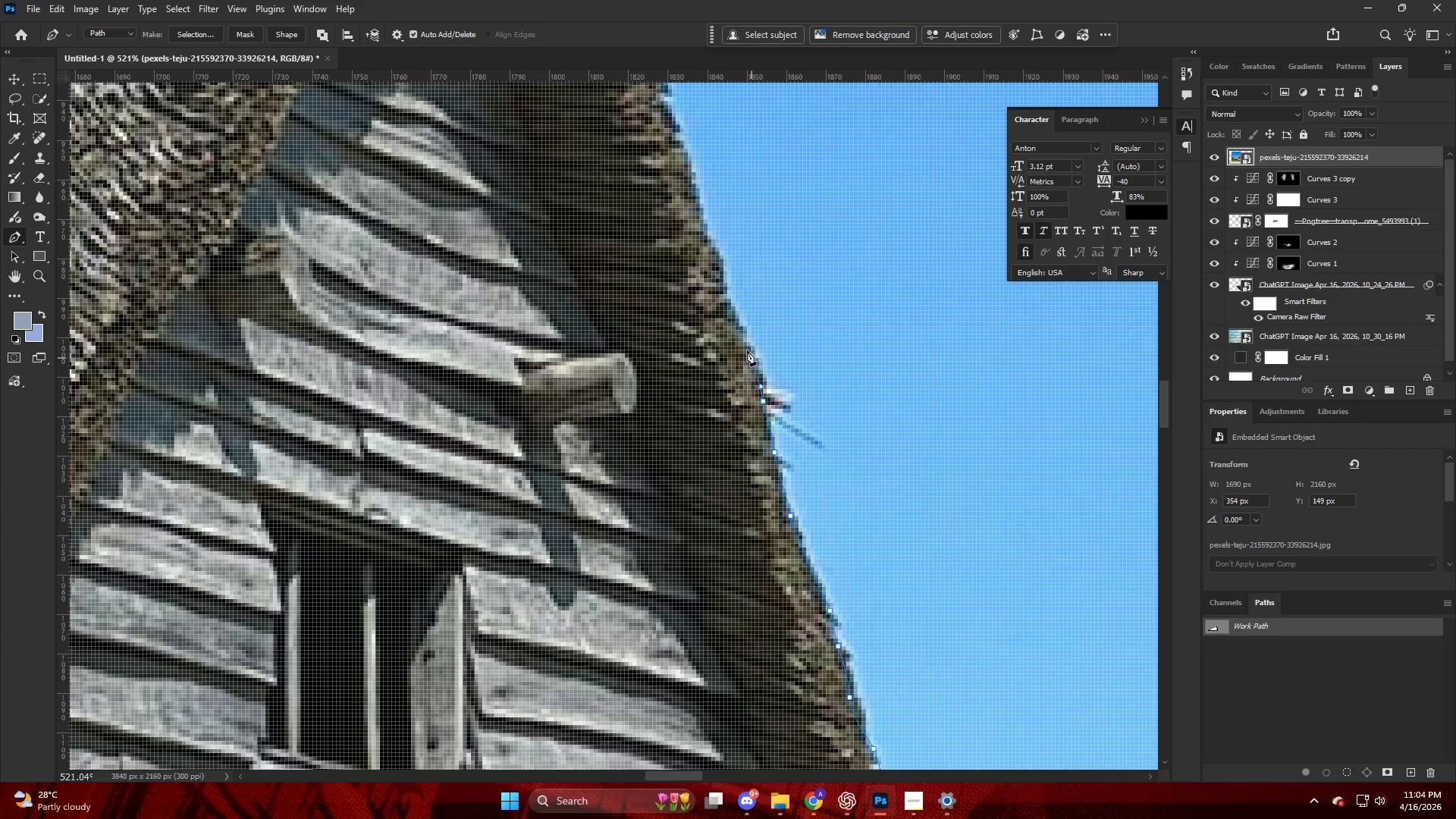 
hold_key(key=AltLeft, duration=0.42)
 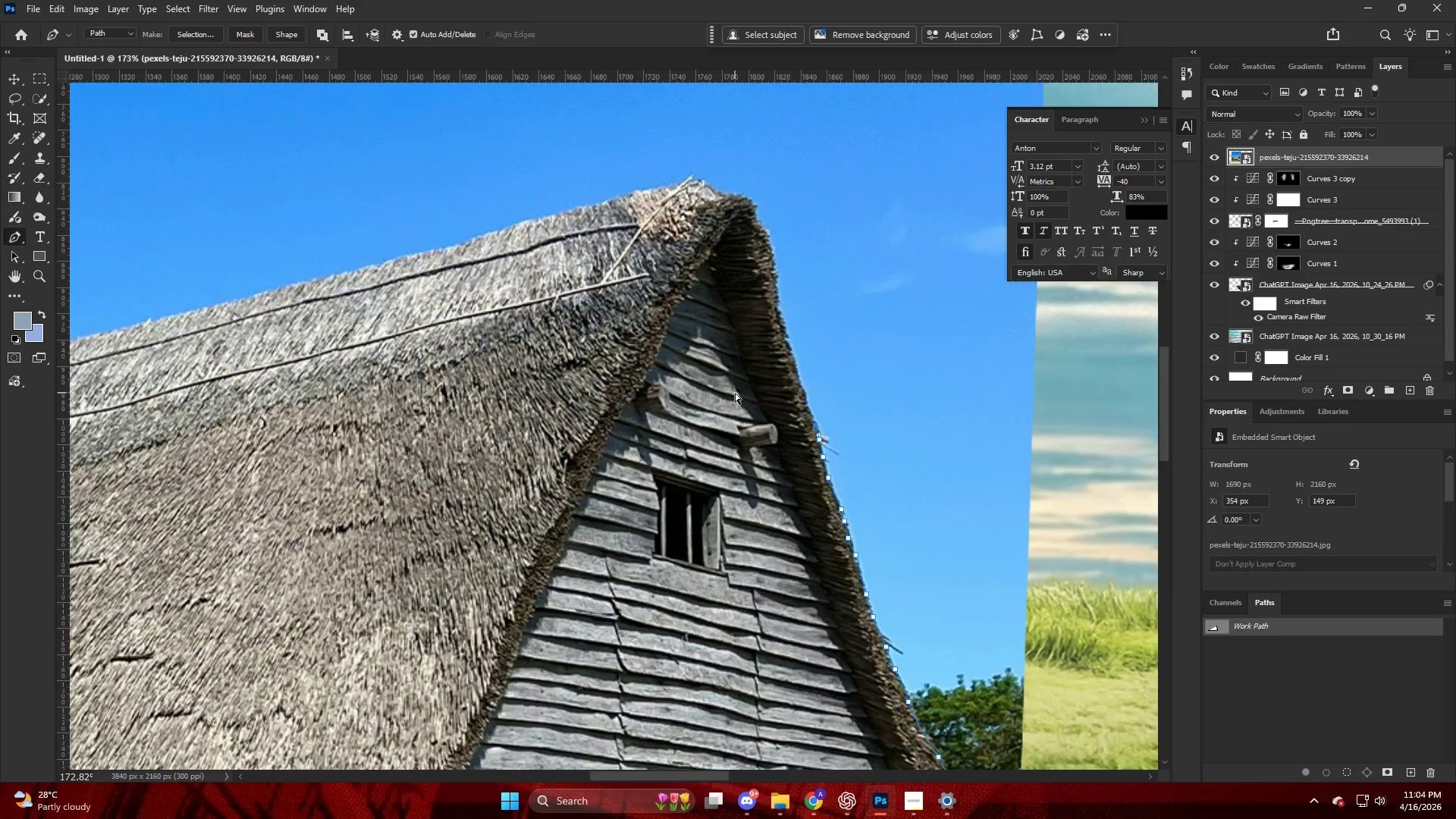 
hold_key(key=ControlLeft, duration=0.36)
 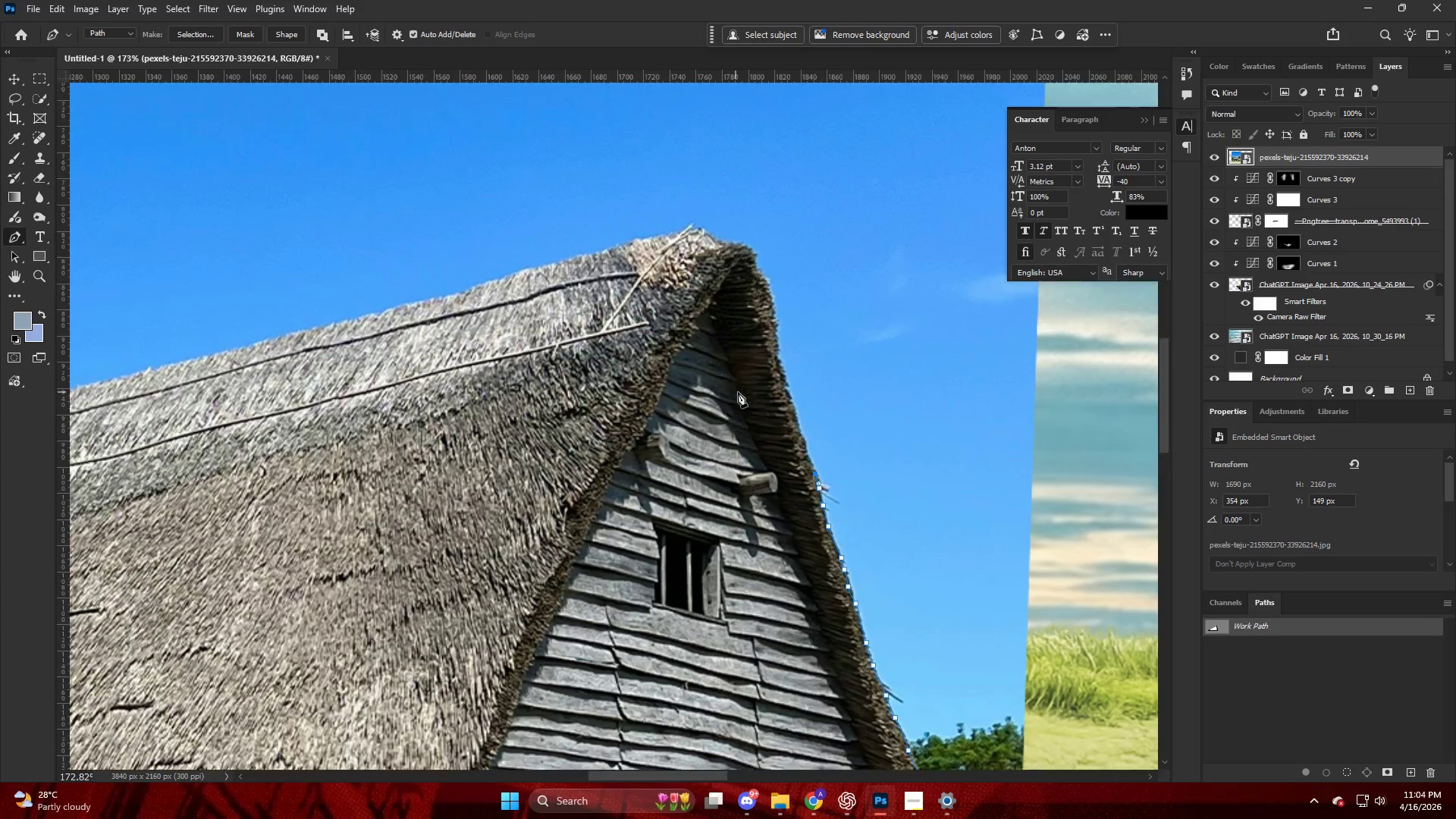 
hold_key(key=AltLeft, duration=0.55)
 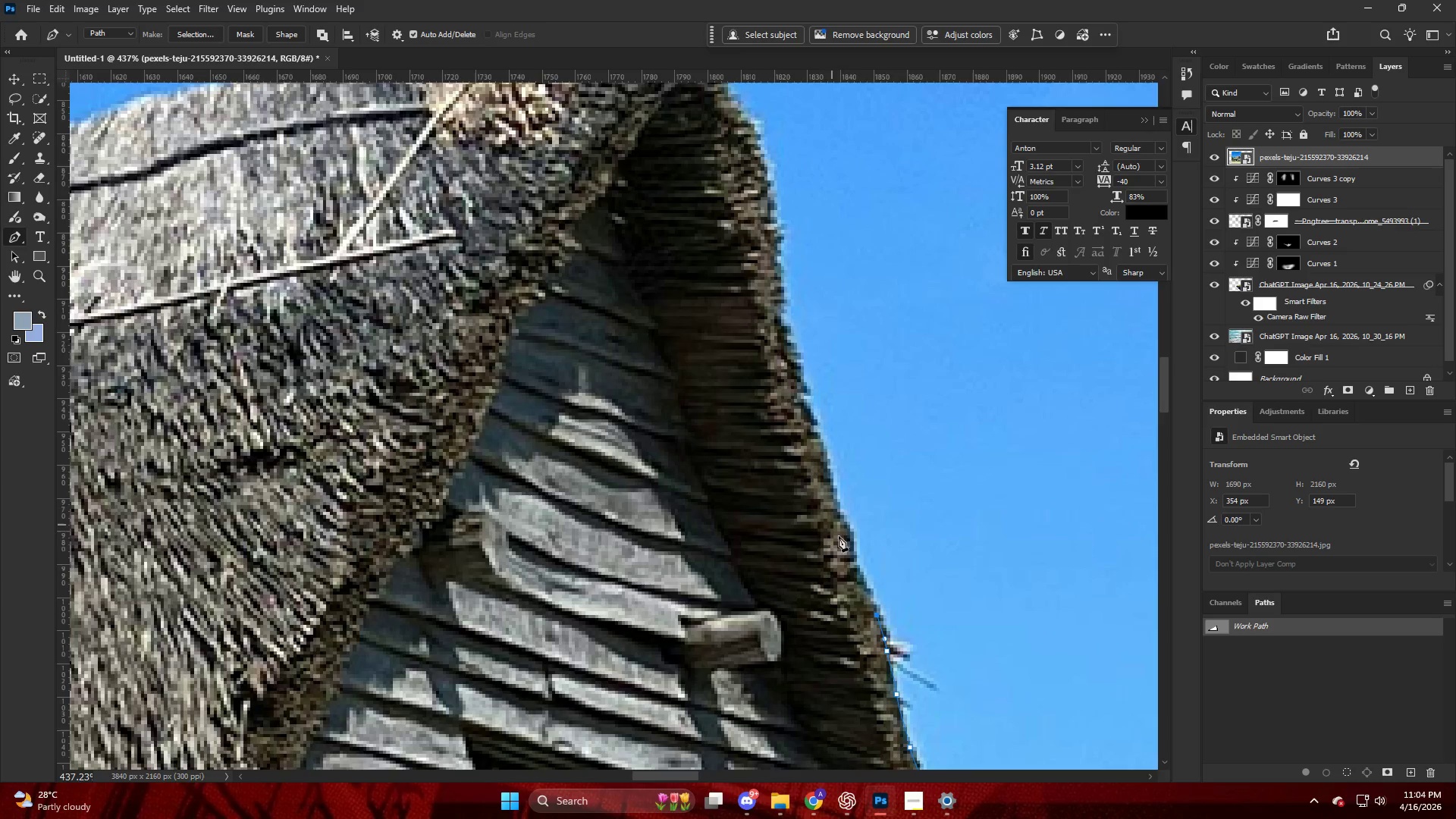 
key(Alt+AltLeft)
 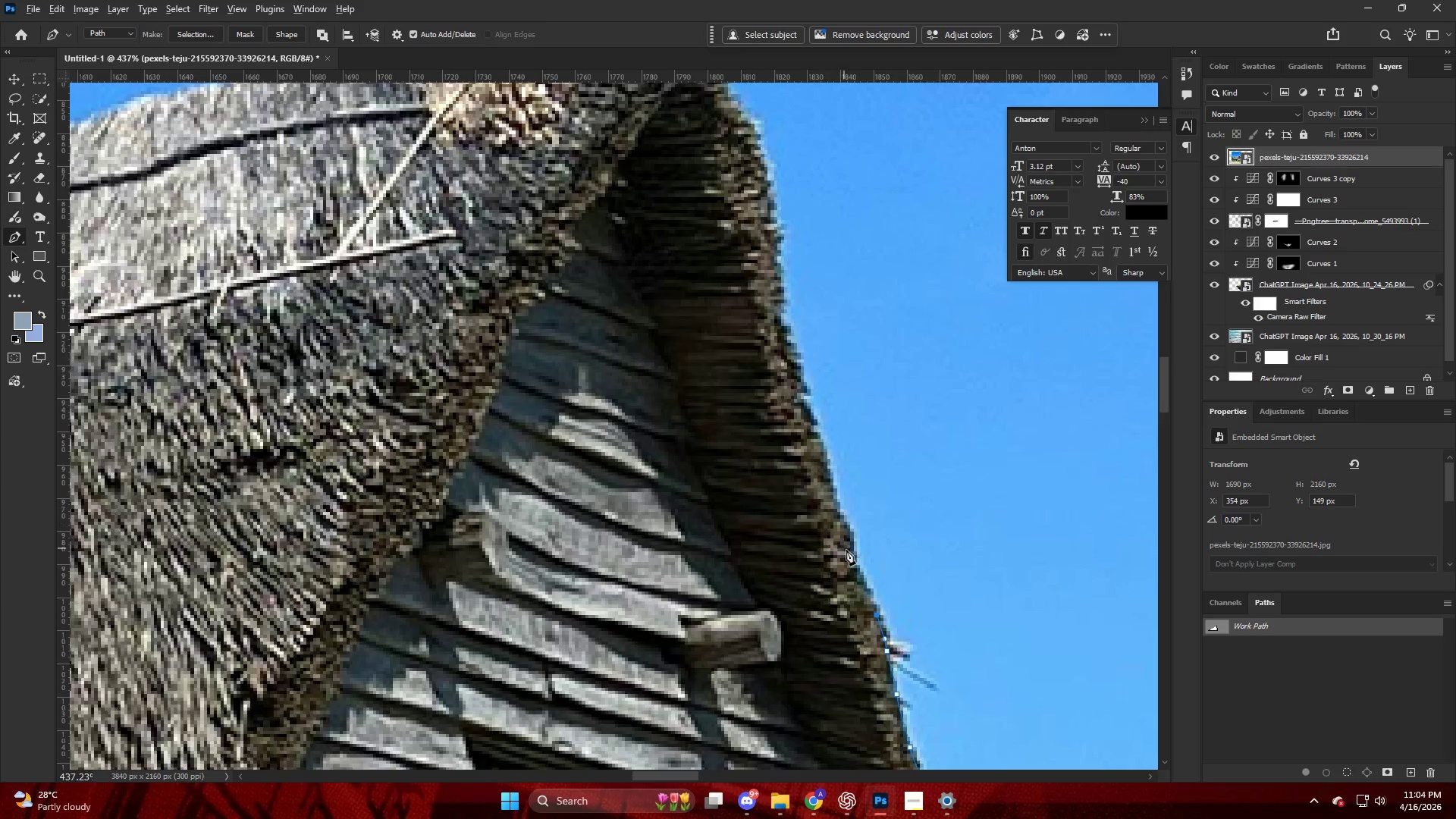 
scroll: coordinate [786, 412], scroll_direction: up, amount: 14.0
 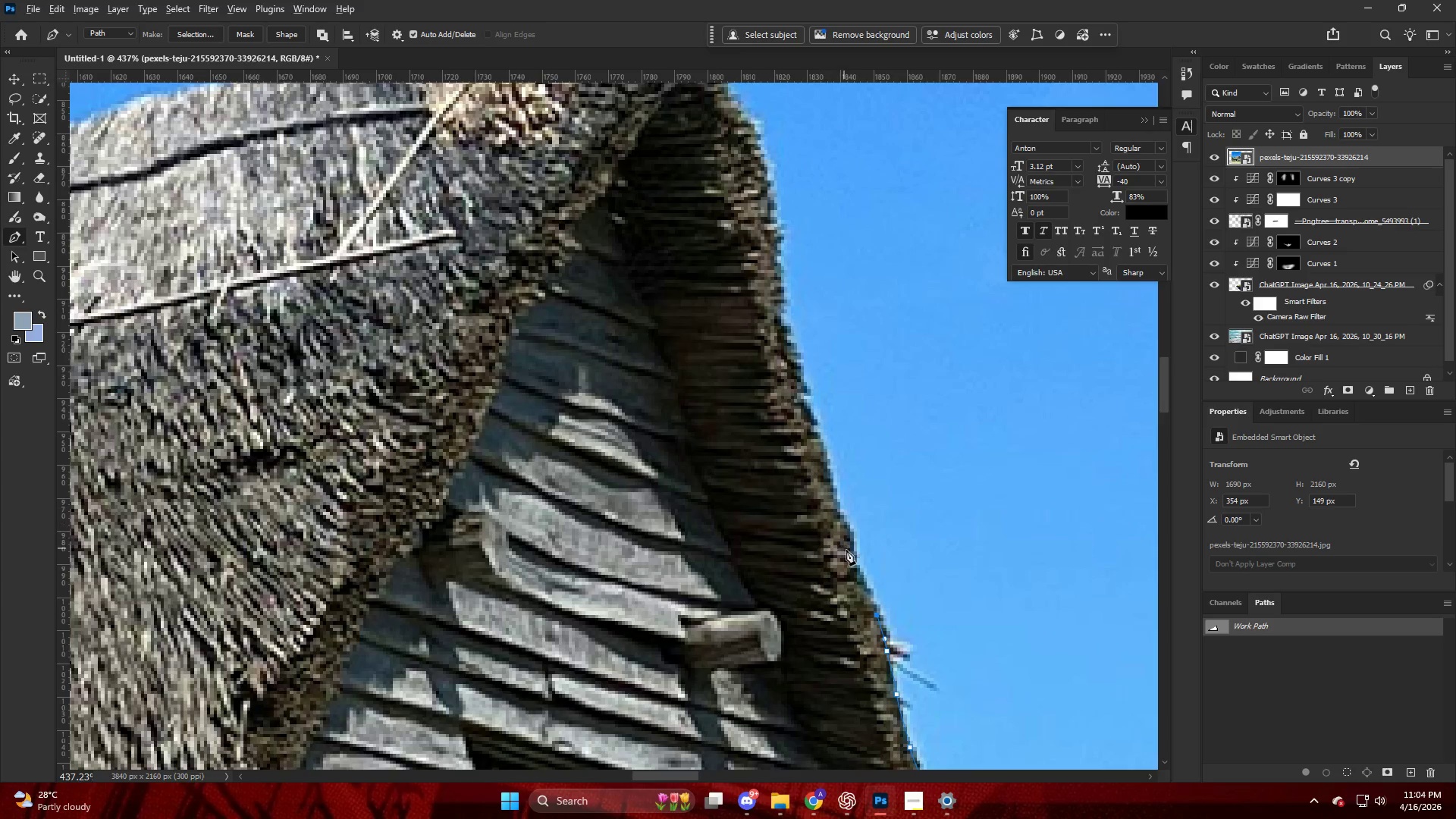 
left_click_drag(start_coordinate=[861, 574], to_coordinate=[858, 562])
 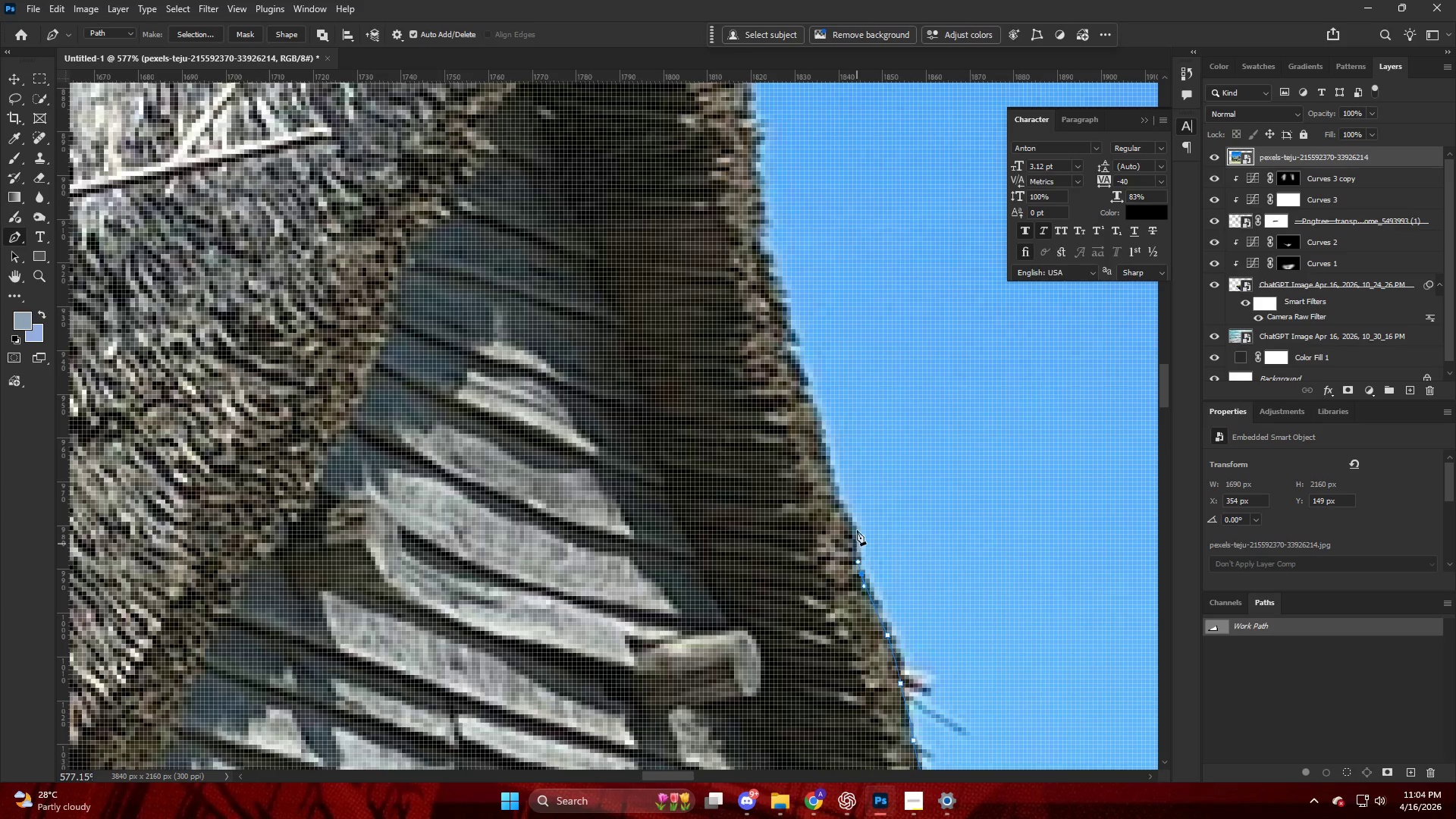 
scroll: coordinate [846, 550], scroll_direction: up, amount: 3.0
 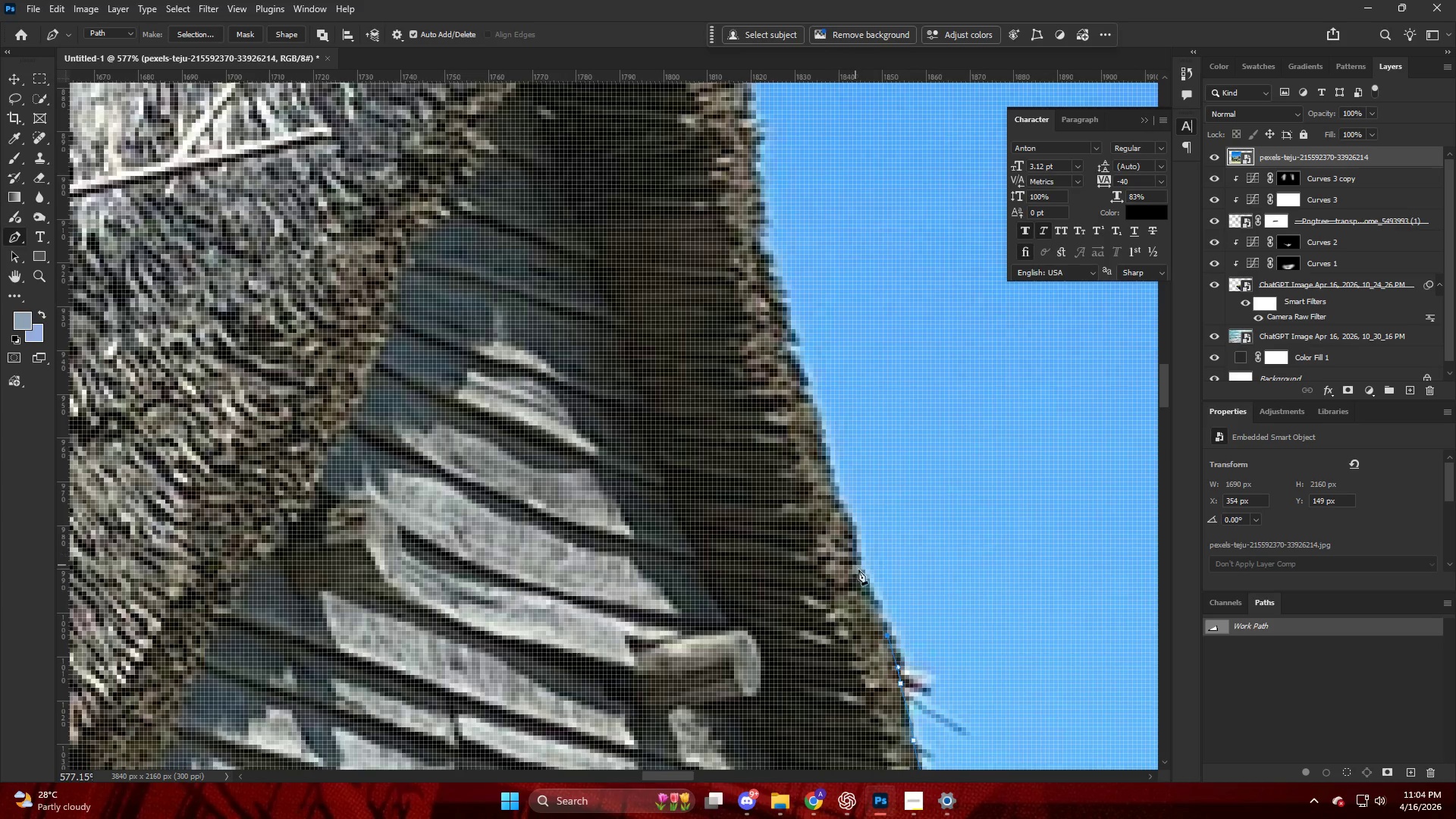 
left_click_drag(start_coordinate=[857, 529], to_coordinate=[856, 524])
 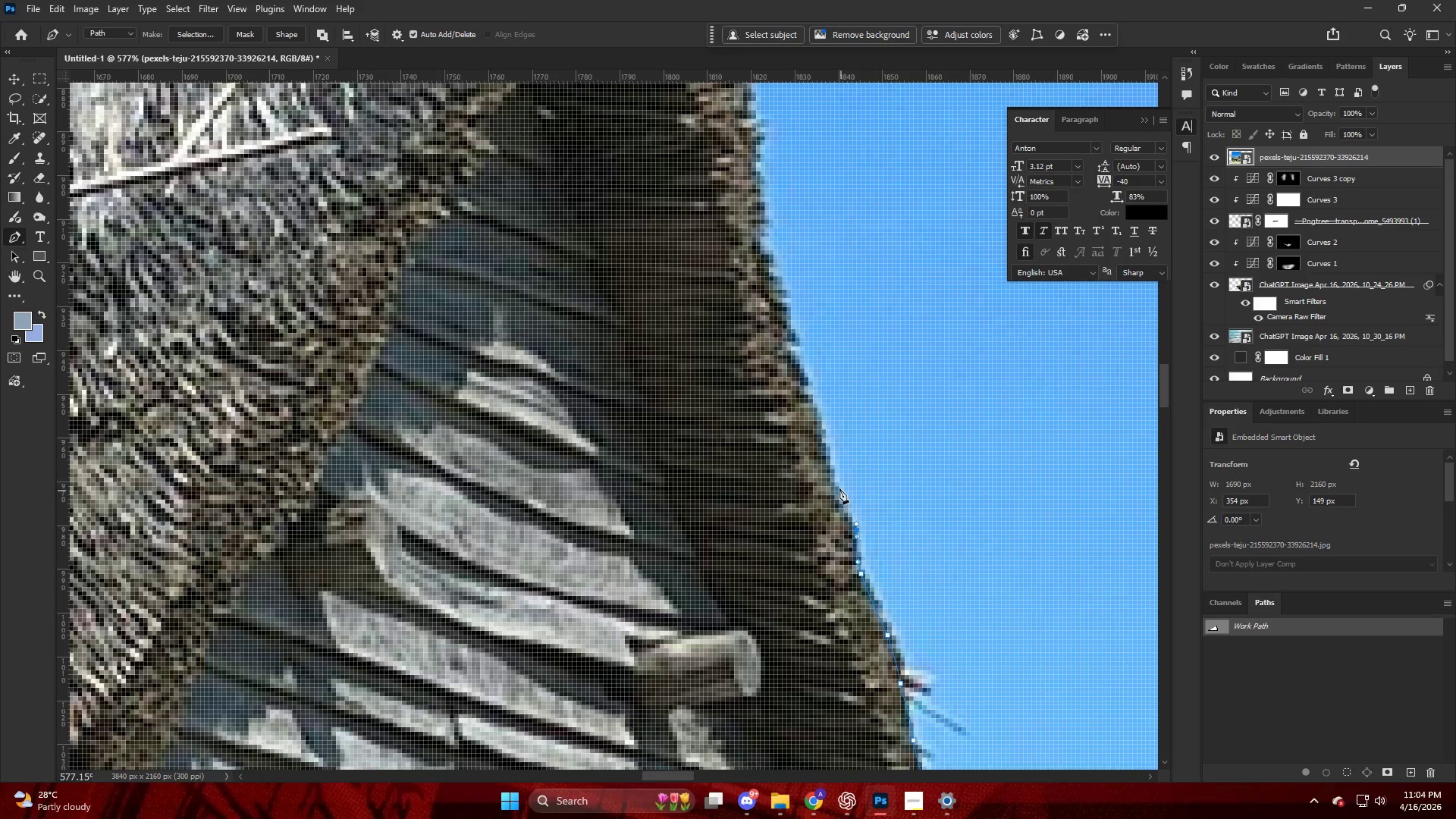 
left_click_drag(start_coordinate=[836, 481], to_coordinate=[827, 450])
 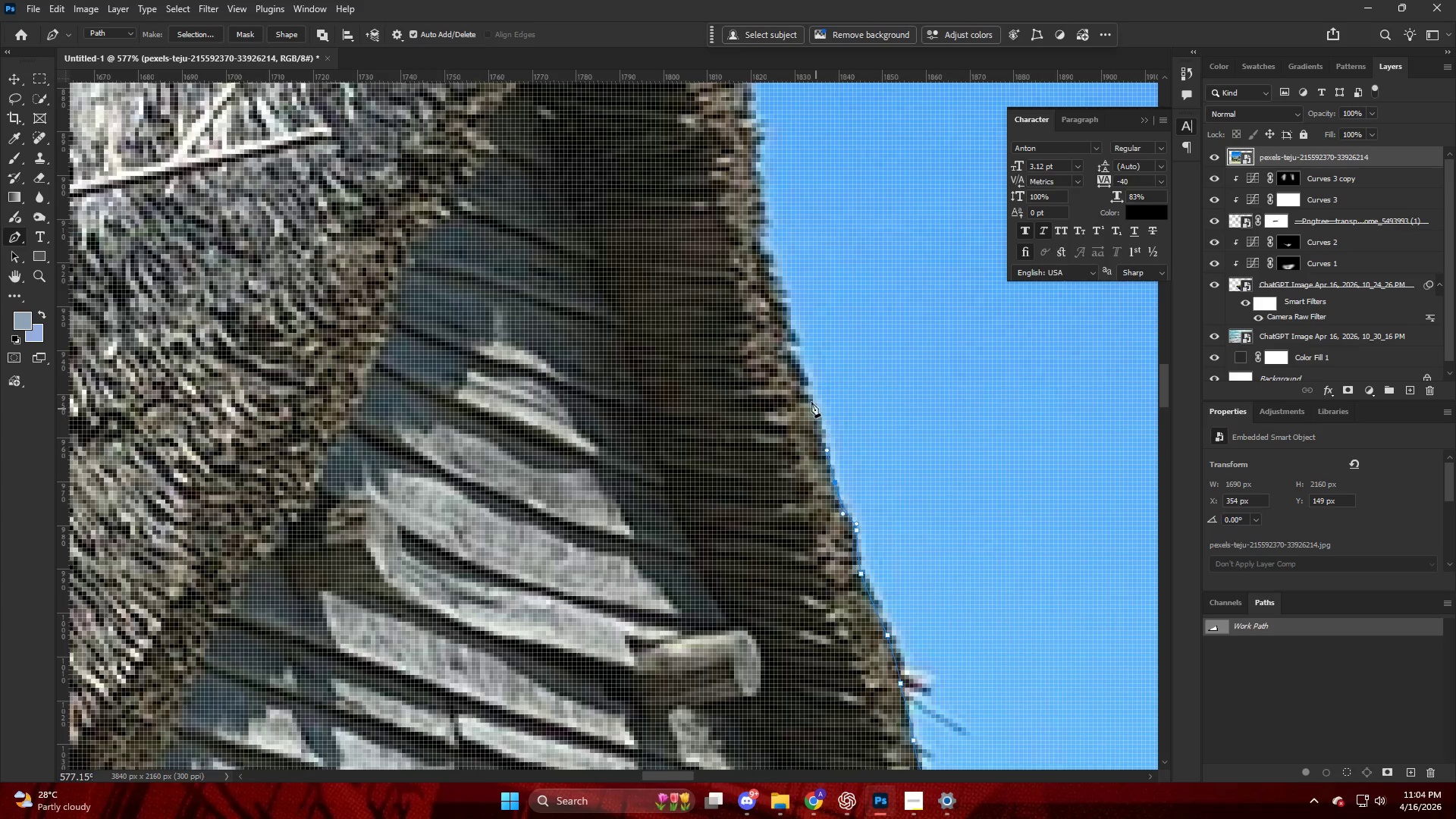 
left_click_drag(start_coordinate=[811, 402], to_coordinate=[808, 397])
 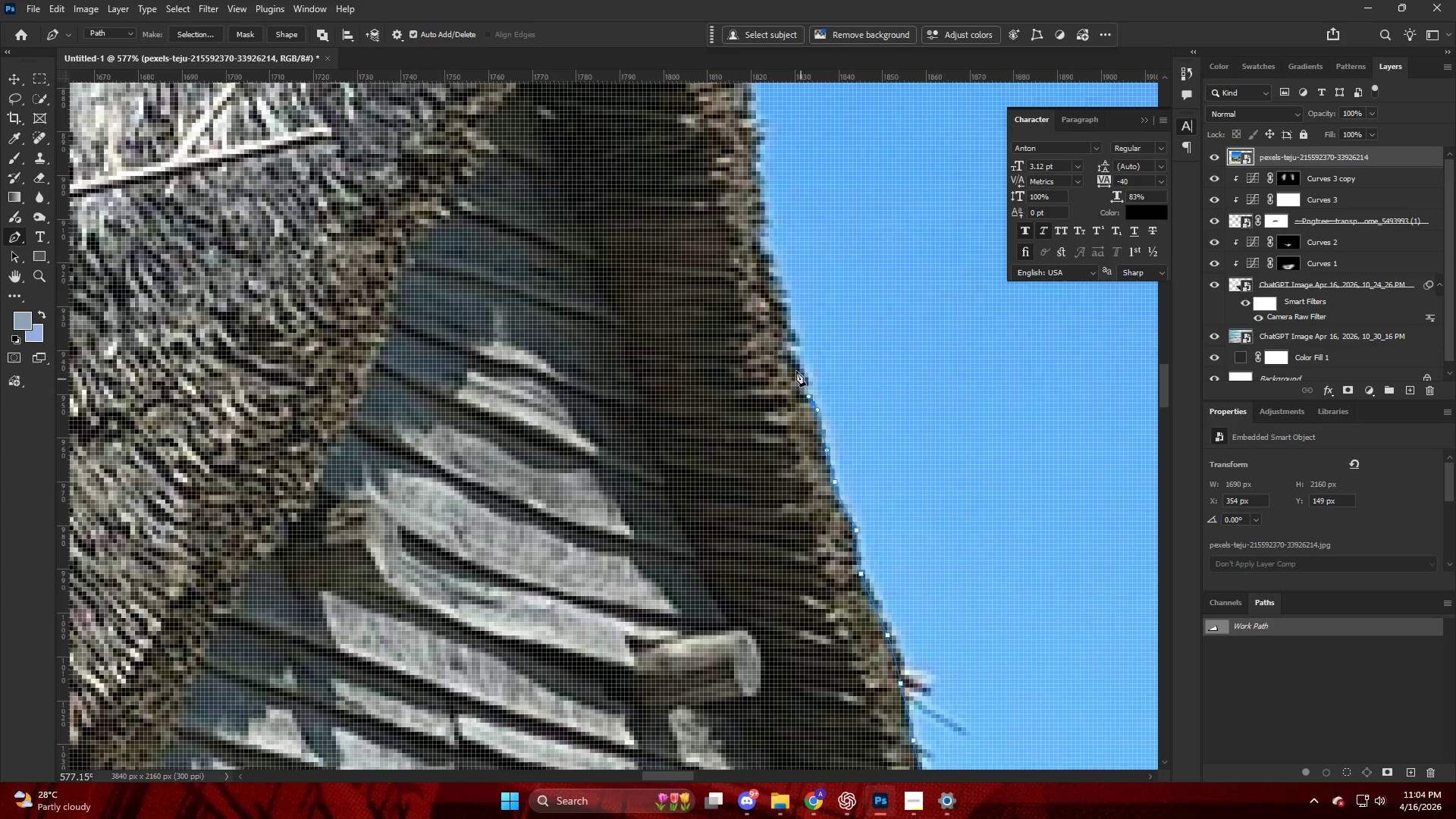 
left_click_drag(start_coordinate=[792, 362], to_coordinate=[787, 353])
 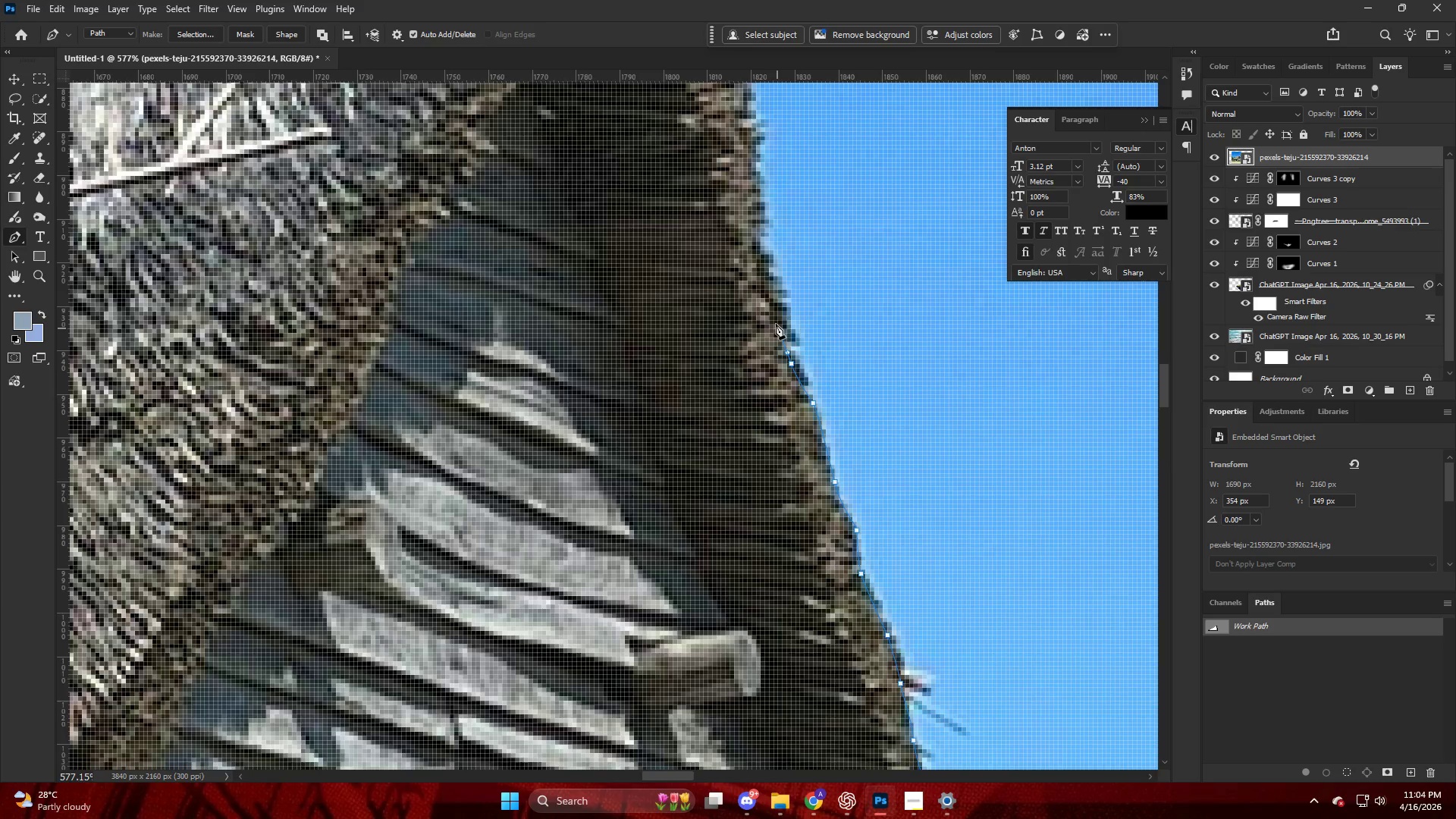 
hold_key(key=AltLeft, duration=0.34)
hold_key(key=AltLeft, duration=0.39)
scroll: coordinate [738, 438], scroll_direction: up, amount: 7.0
 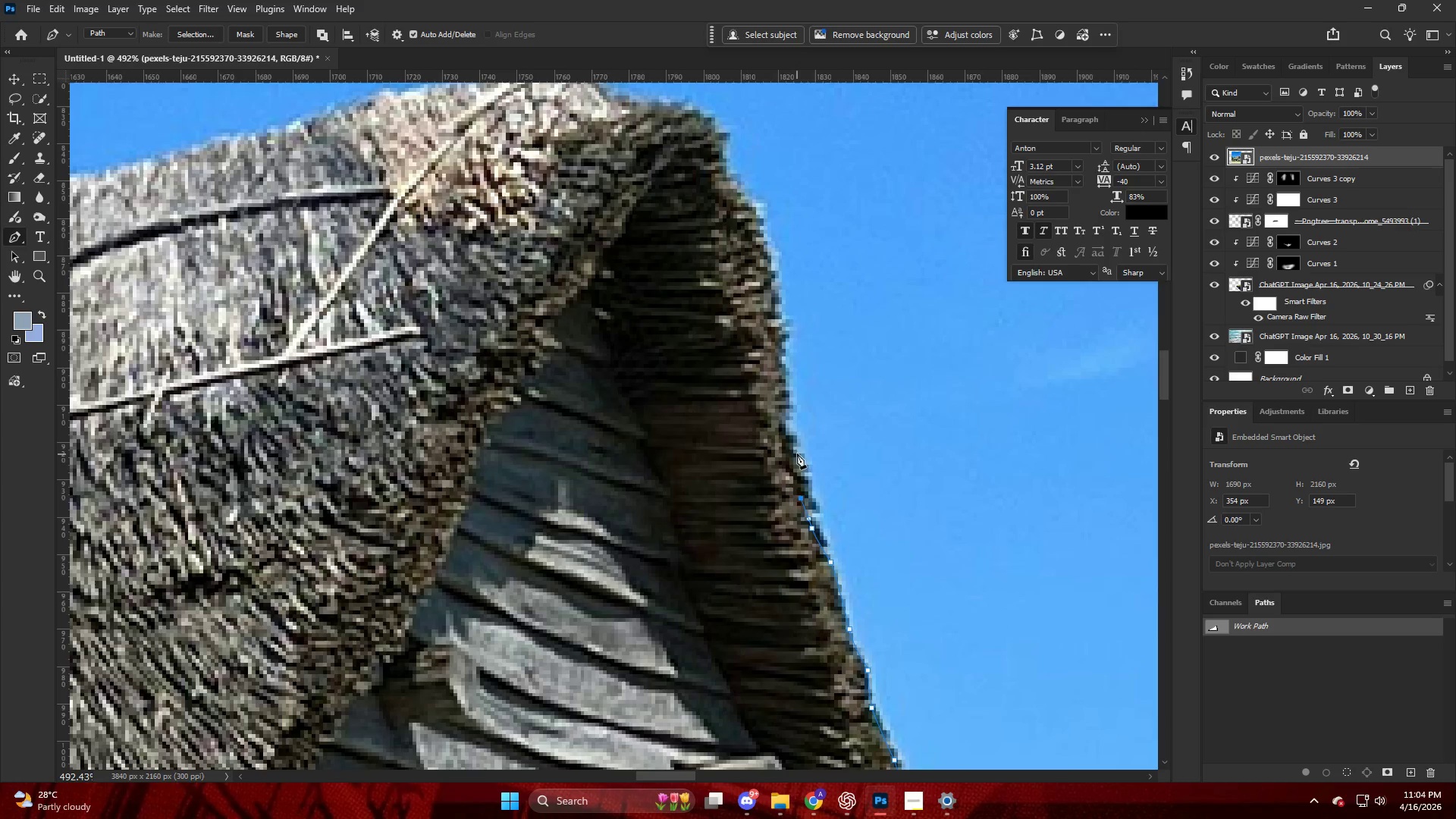 
left_click_drag(start_coordinate=[797, 453], to_coordinate=[796, 445])
 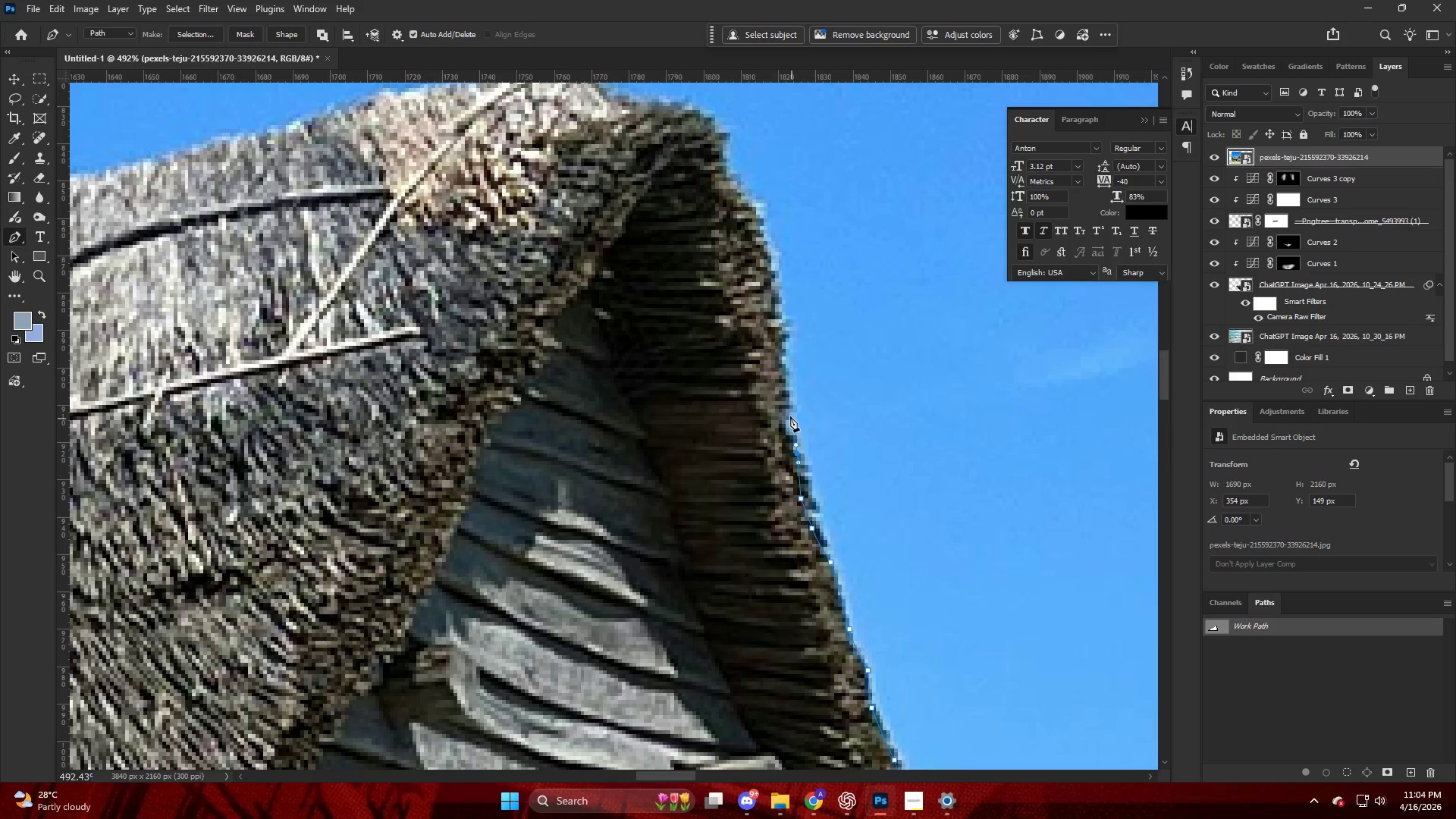 
left_click_drag(start_coordinate=[789, 415], to_coordinate=[786, 408])
 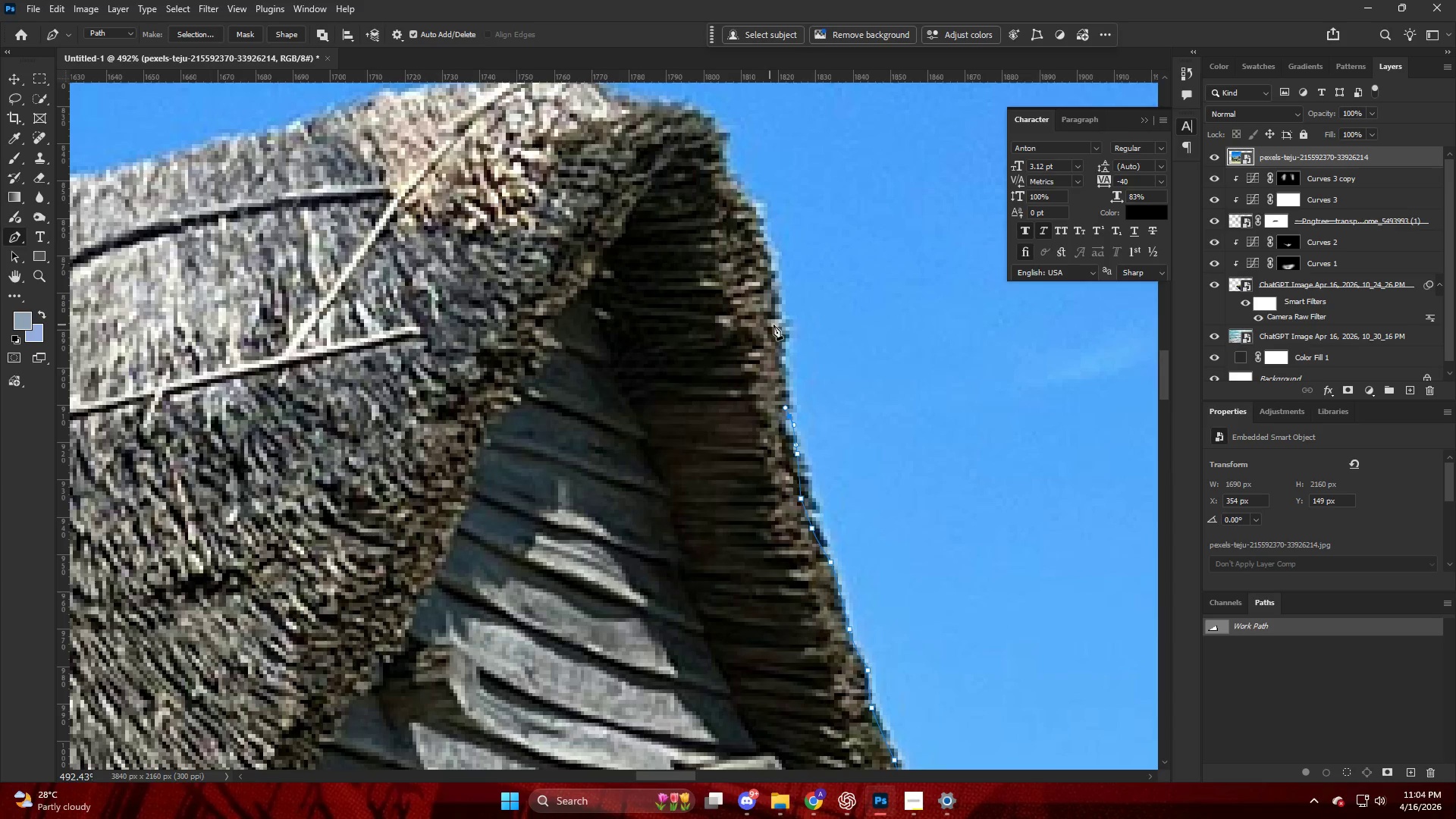 
left_click_drag(start_coordinate=[775, 316], to_coordinate=[768, 287])
 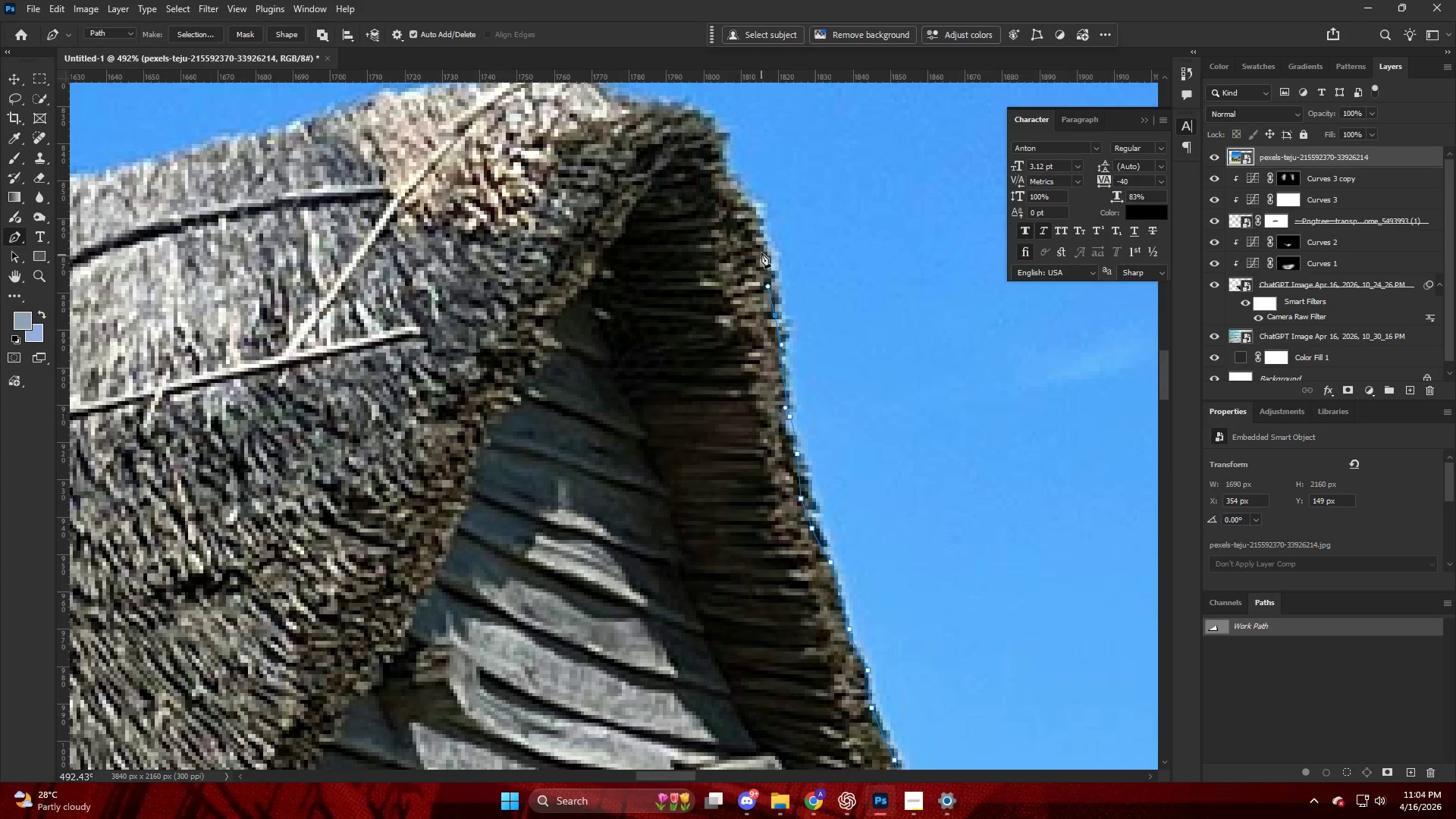 
left_click_drag(start_coordinate=[761, 250], to_coordinate=[761, 243])
 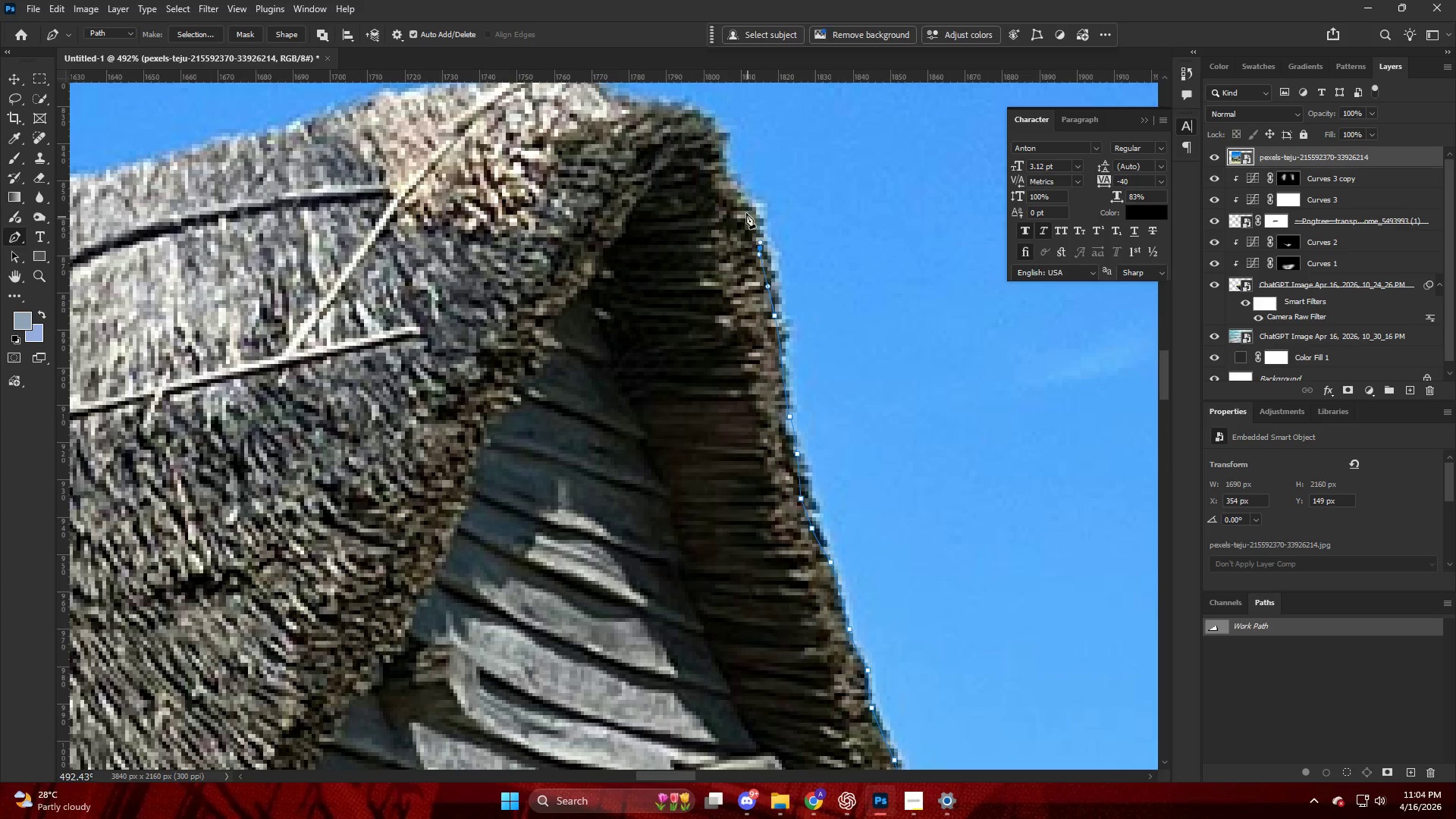 
left_click_drag(start_coordinate=[744, 210], to_coordinate=[739, 203])
 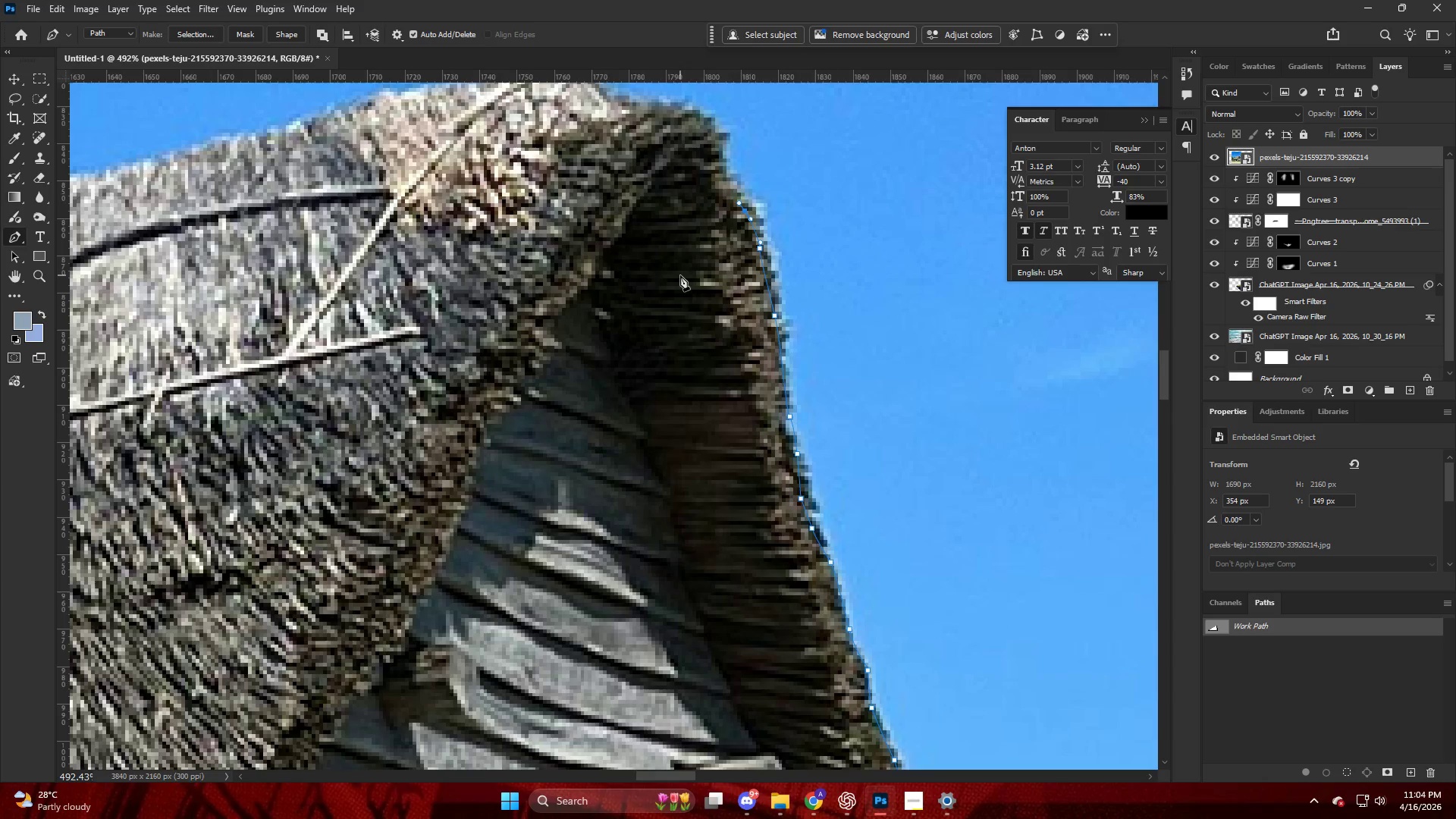 
key(Control+Z)
 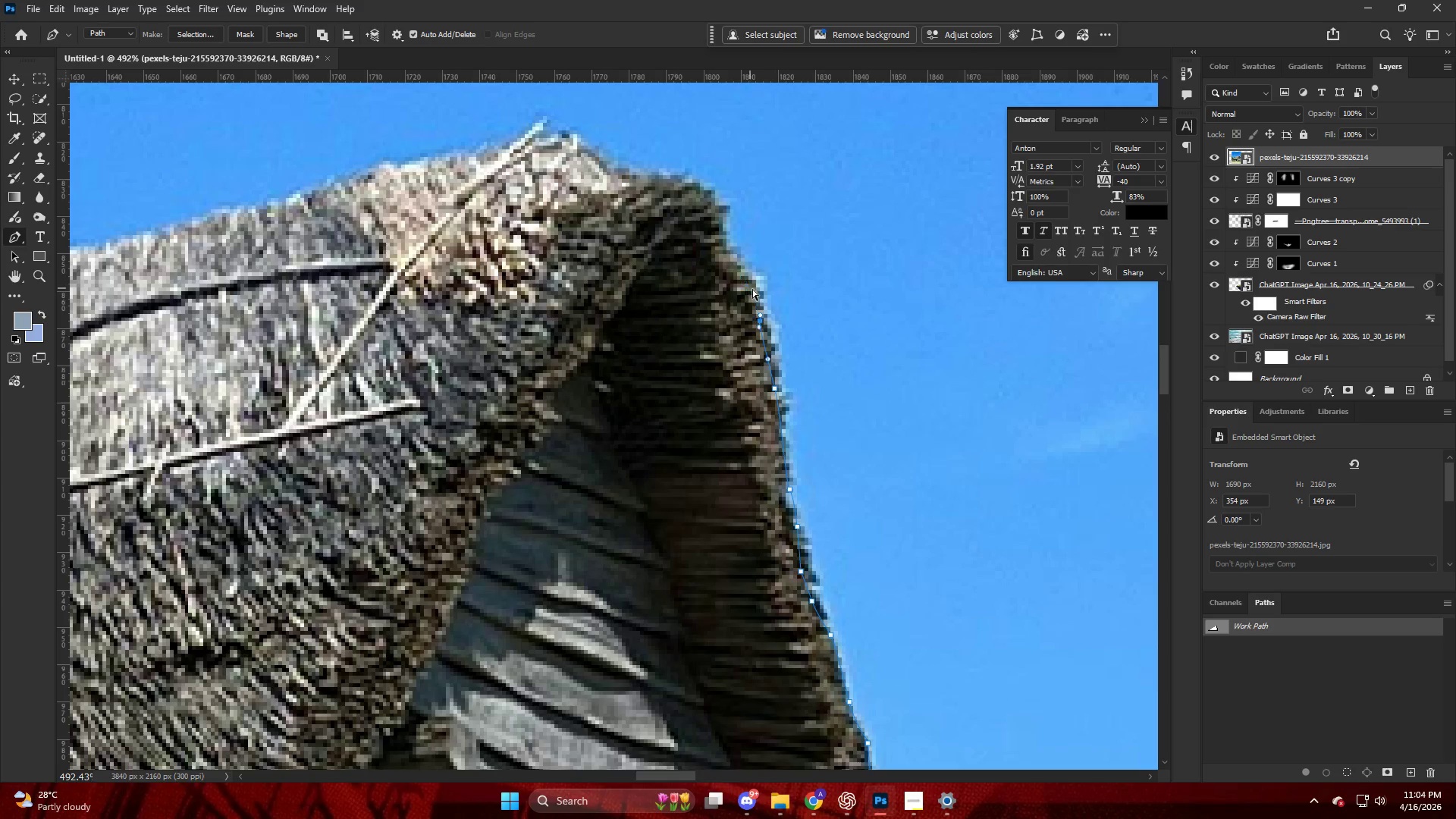 
scroll: coordinate [683, 249], scroll_direction: up, amount: 6.0
 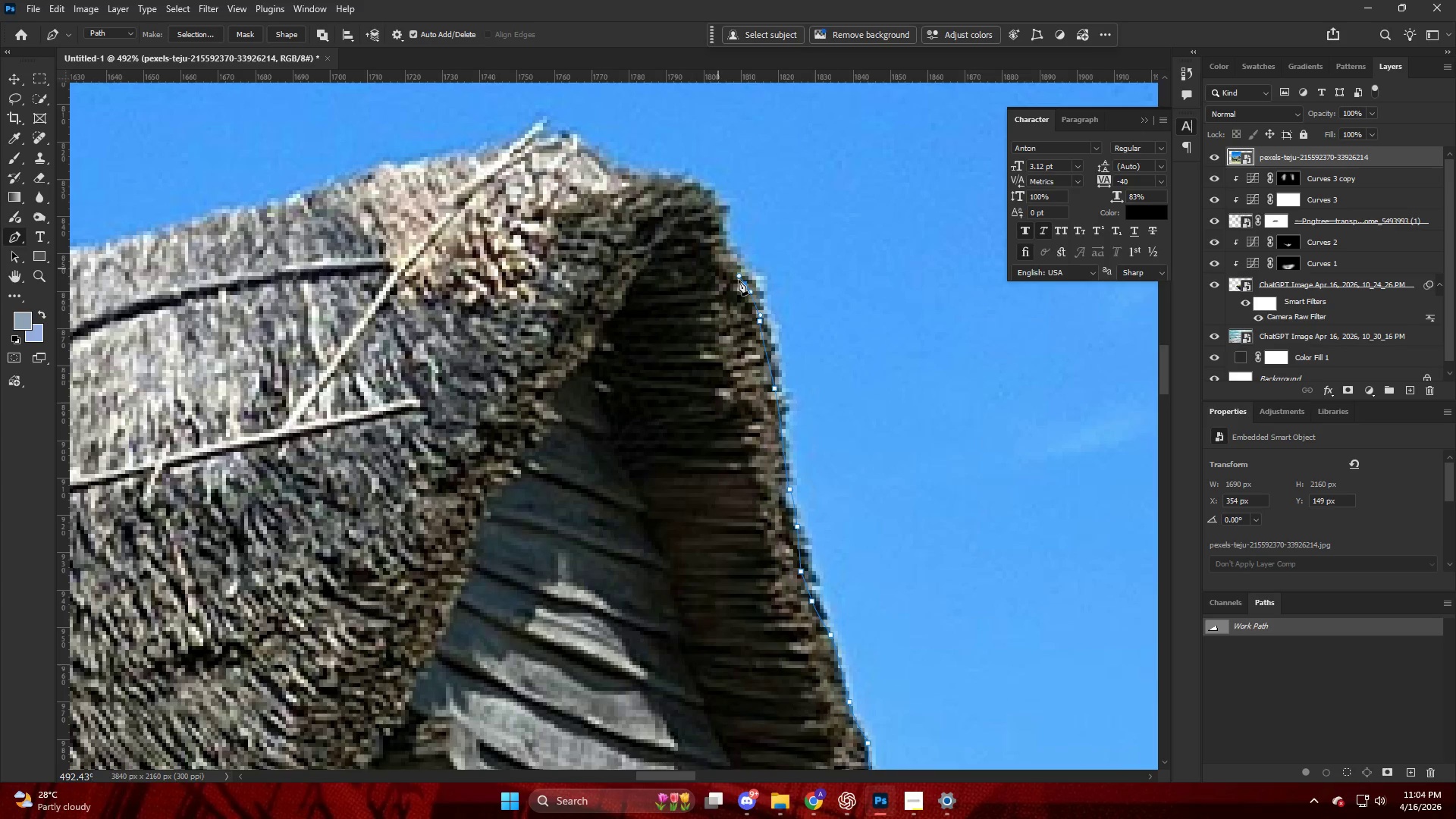 
key(Control+Z)
 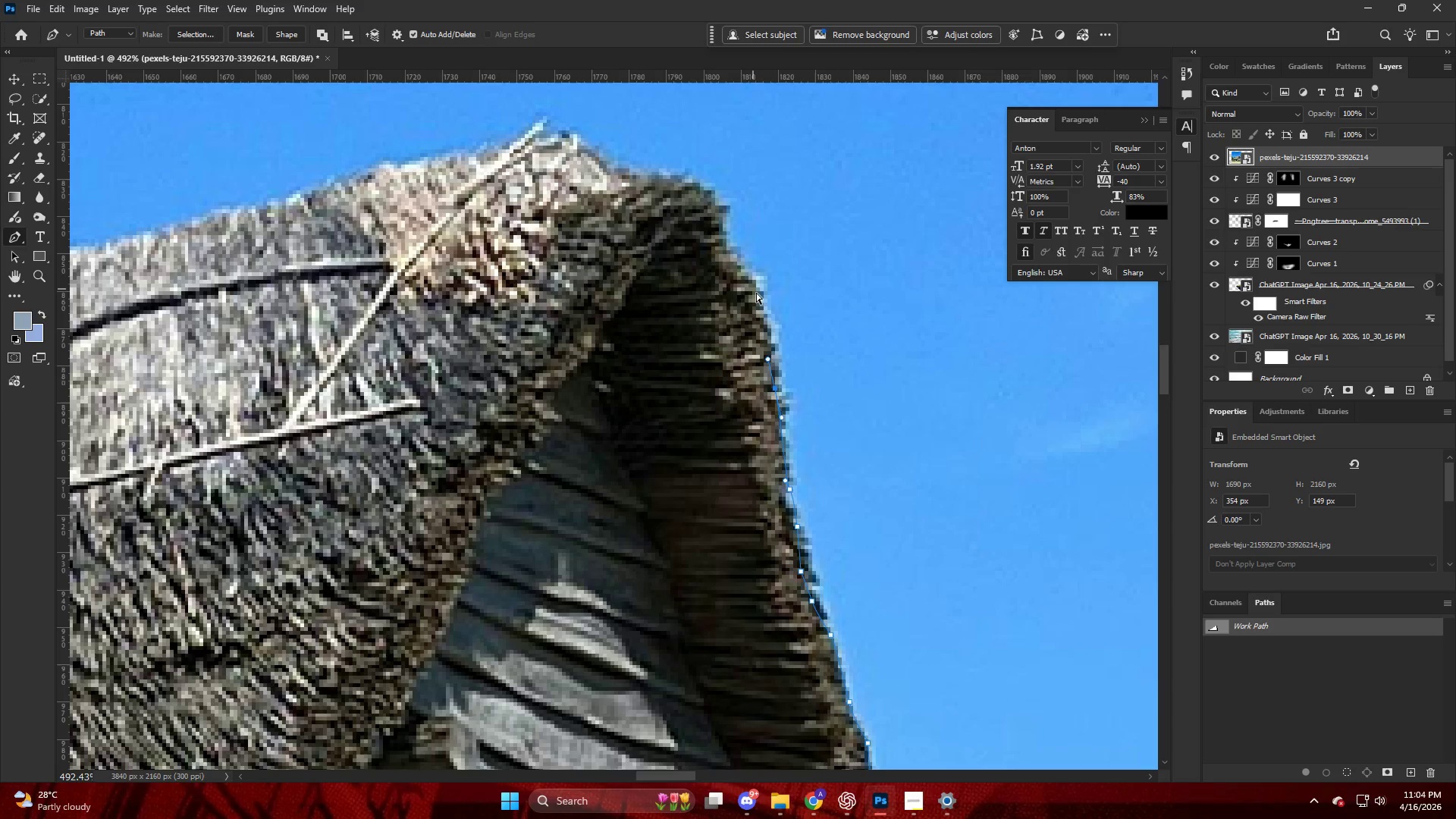 
key(Control+Z)
 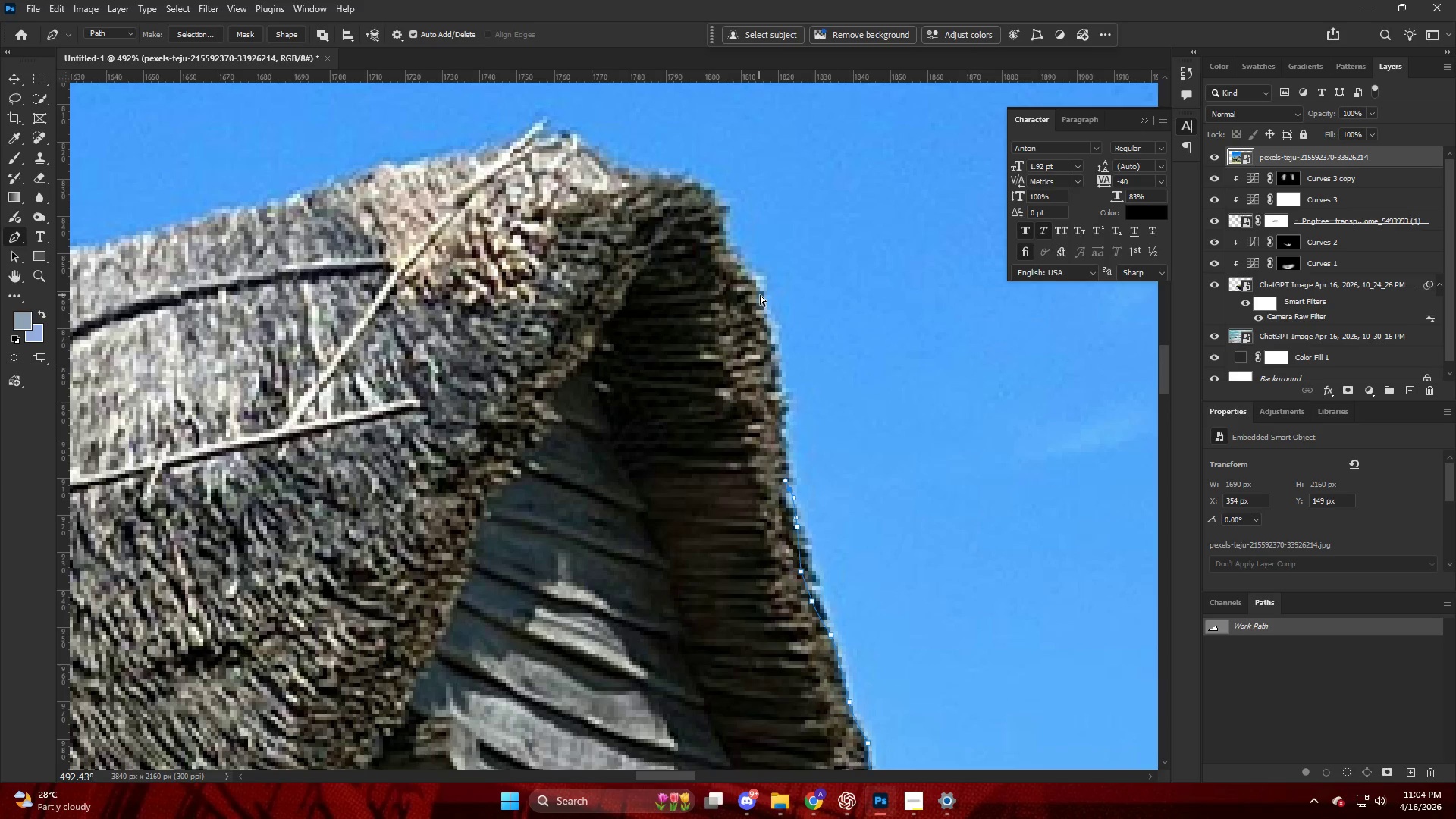 
left_click_drag(start_coordinate=[759, 295], to_coordinate=[740, 262])
 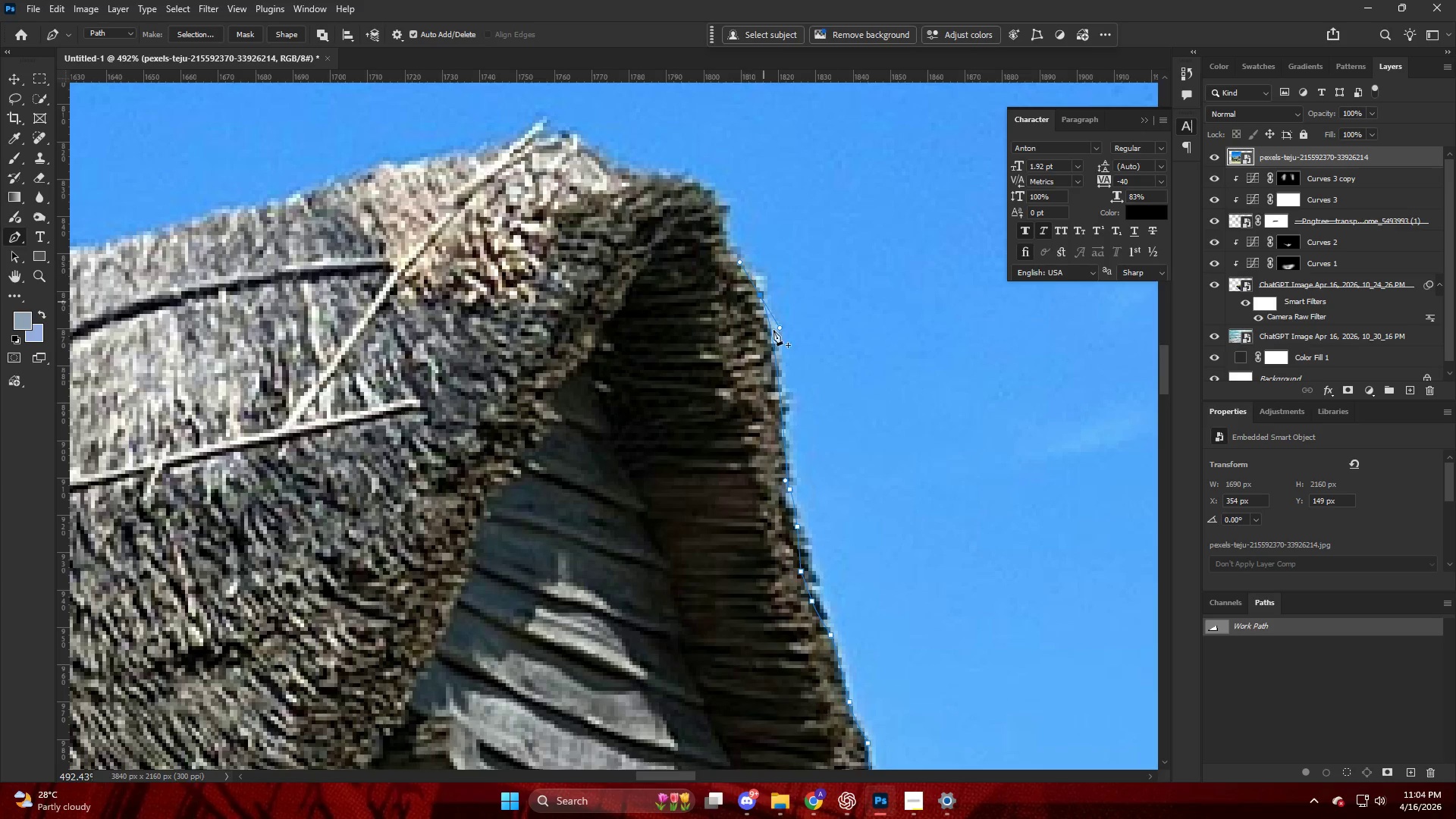 
key(Control+ControlLeft)
 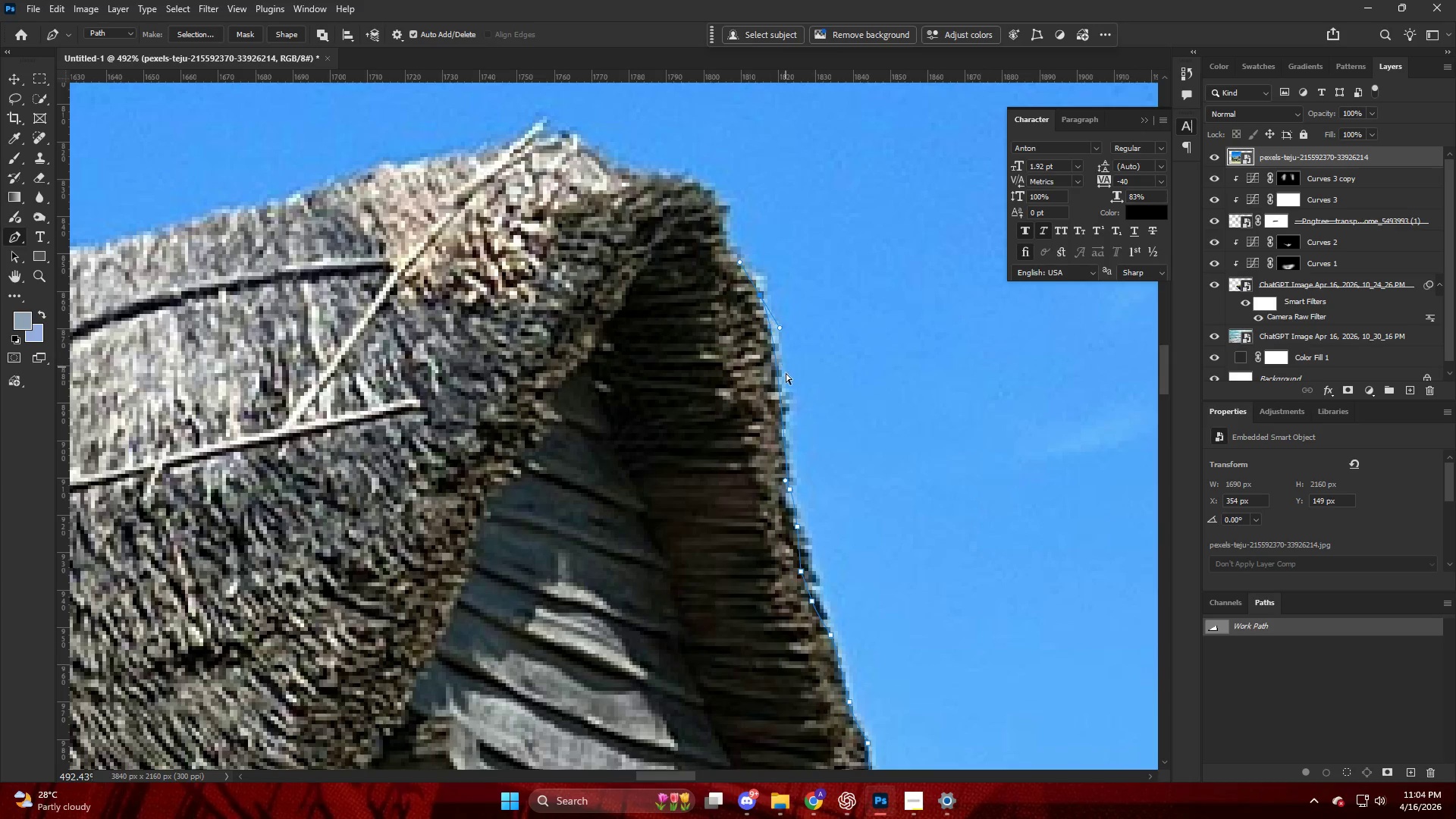 
key(Control+Z)
 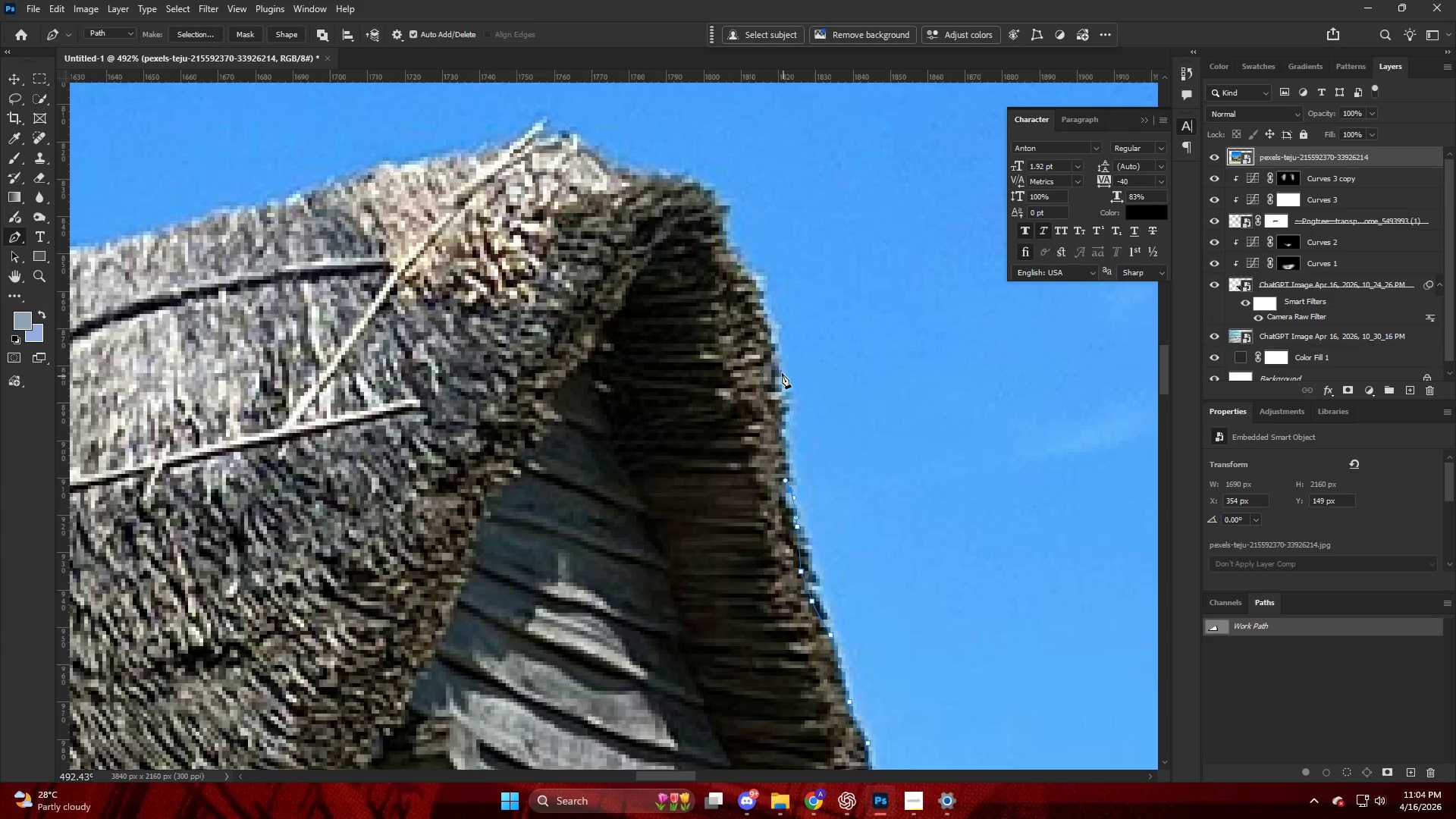 
left_click_drag(start_coordinate=[779, 361], to_coordinate=[775, 343])
 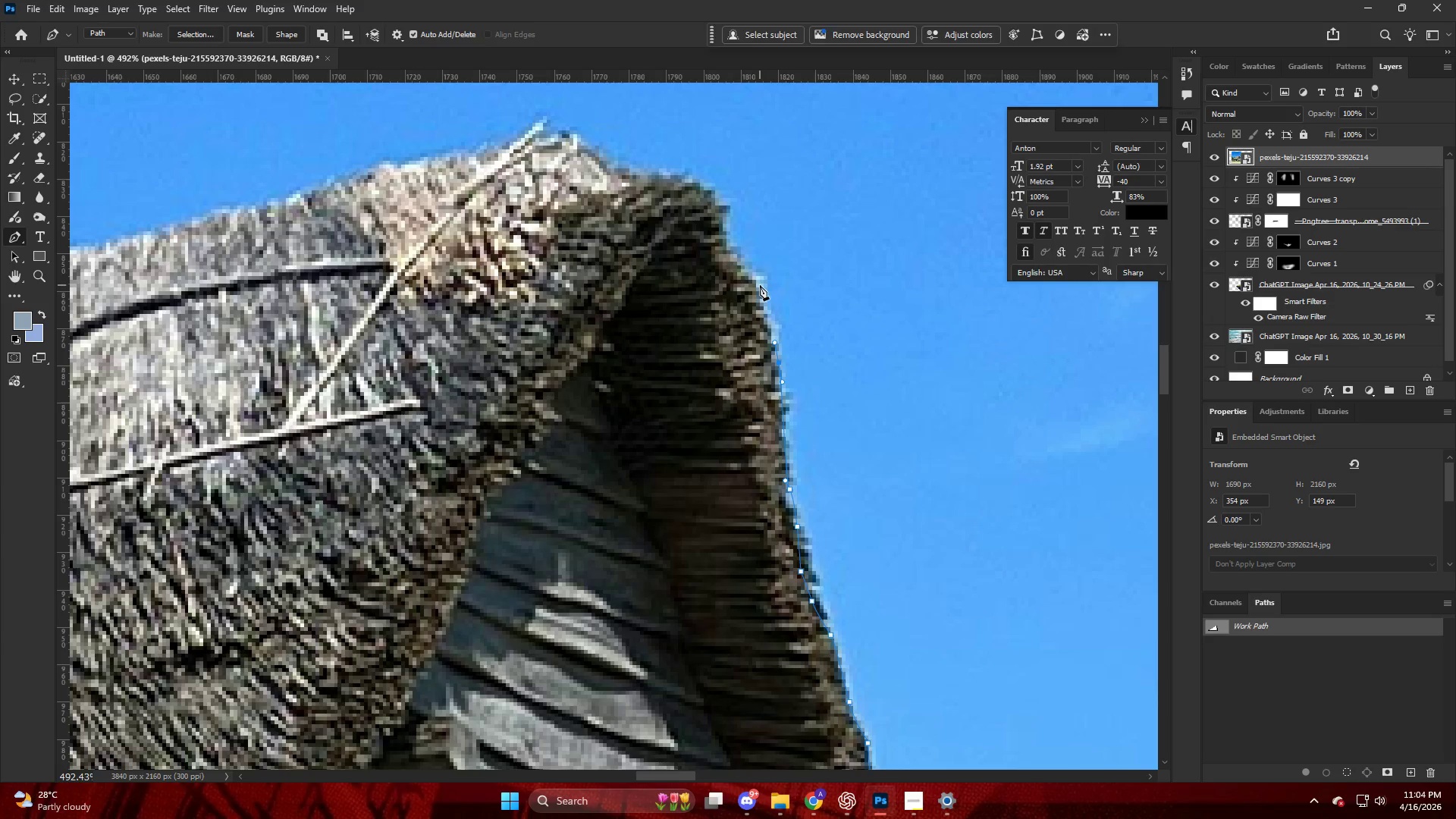 
left_click_drag(start_coordinate=[759, 284], to_coordinate=[756, 278])
 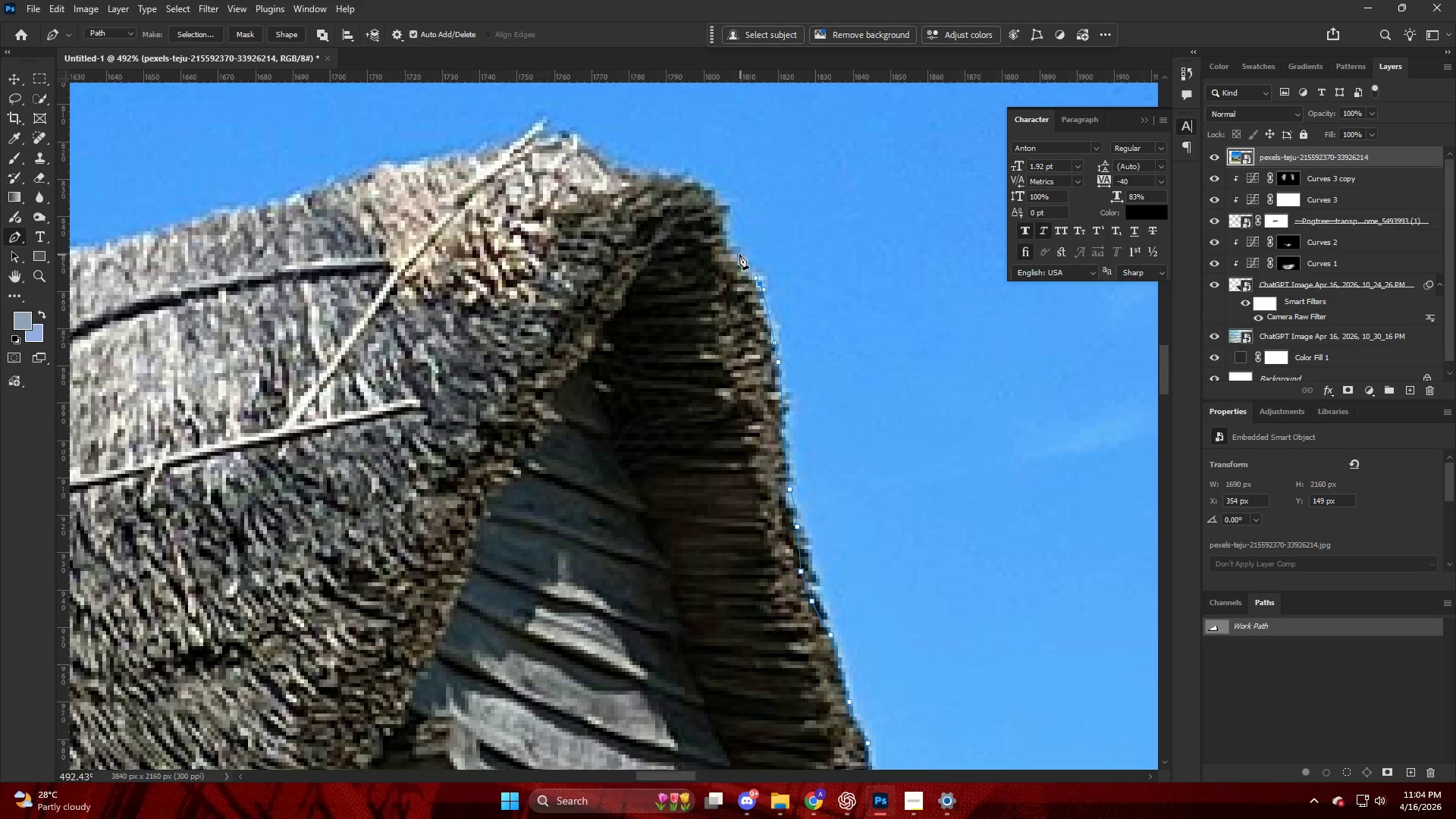 
left_click_drag(start_coordinate=[739, 254], to_coordinate=[731, 247])
 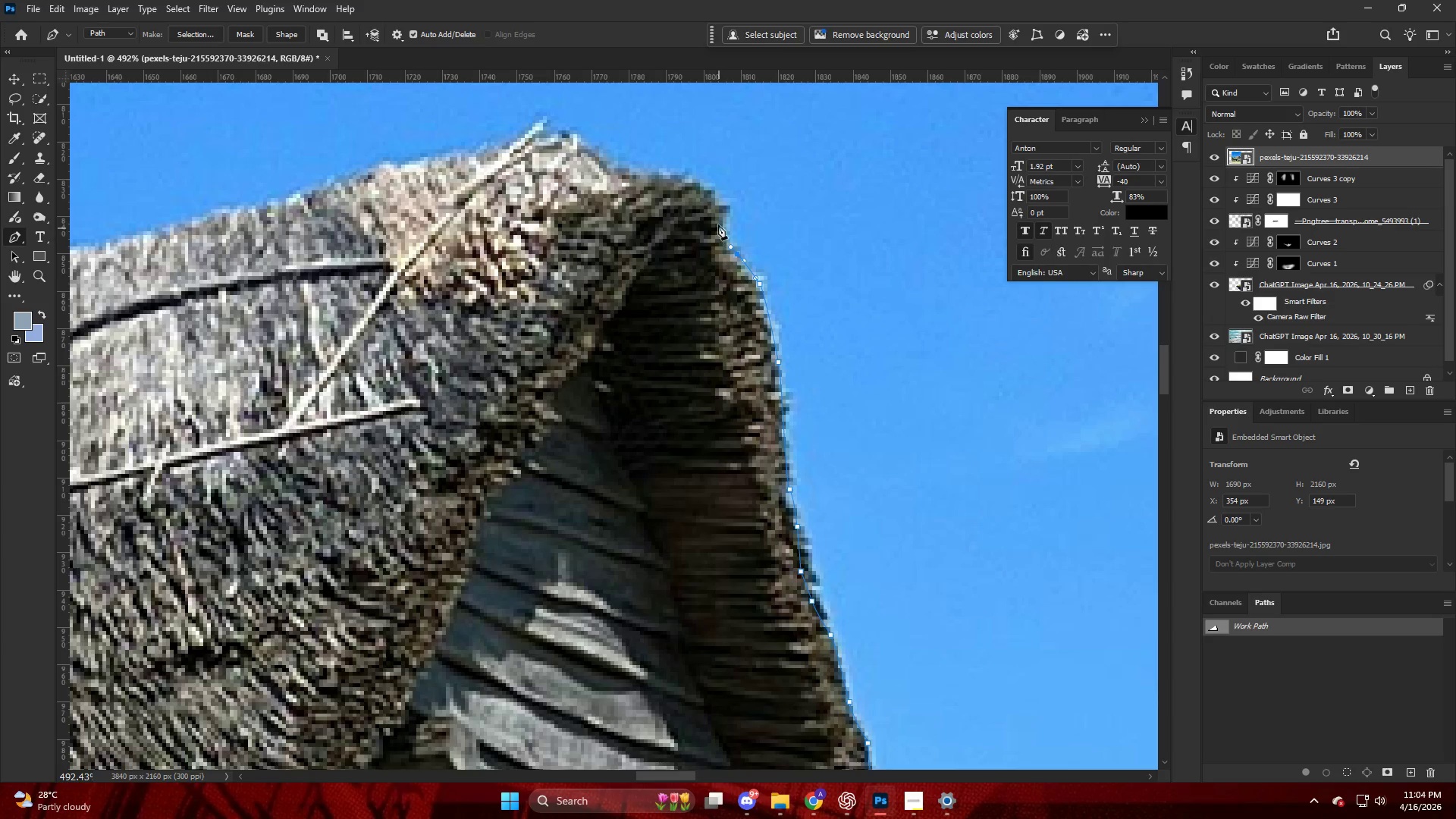 
left_click_drag(start_coordinate=[717, 219], to_coordinate=[716, 212])
 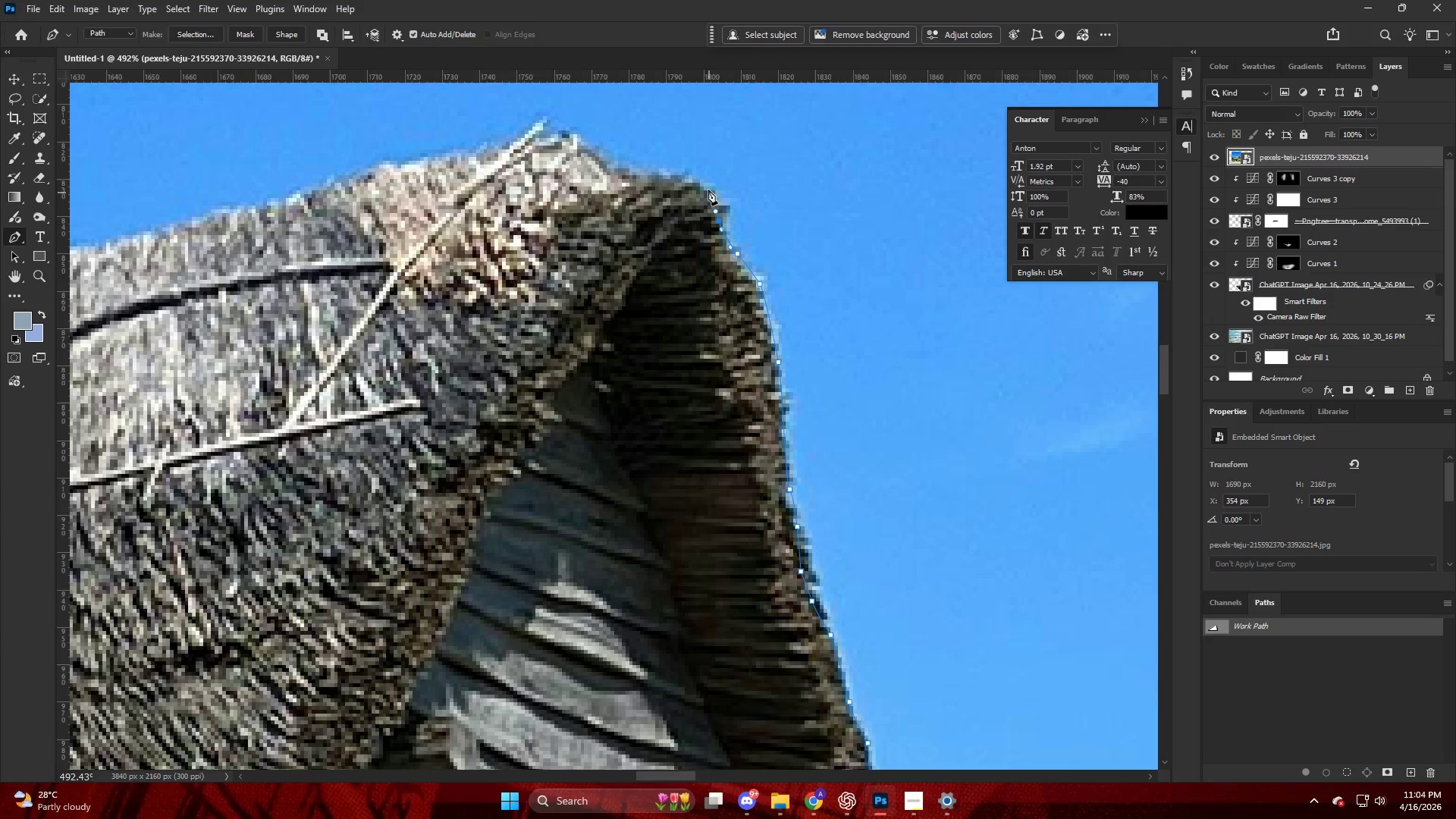 
left_click_drag(start_coordinate=[706, 187], to_coordinate=[701, 184])
 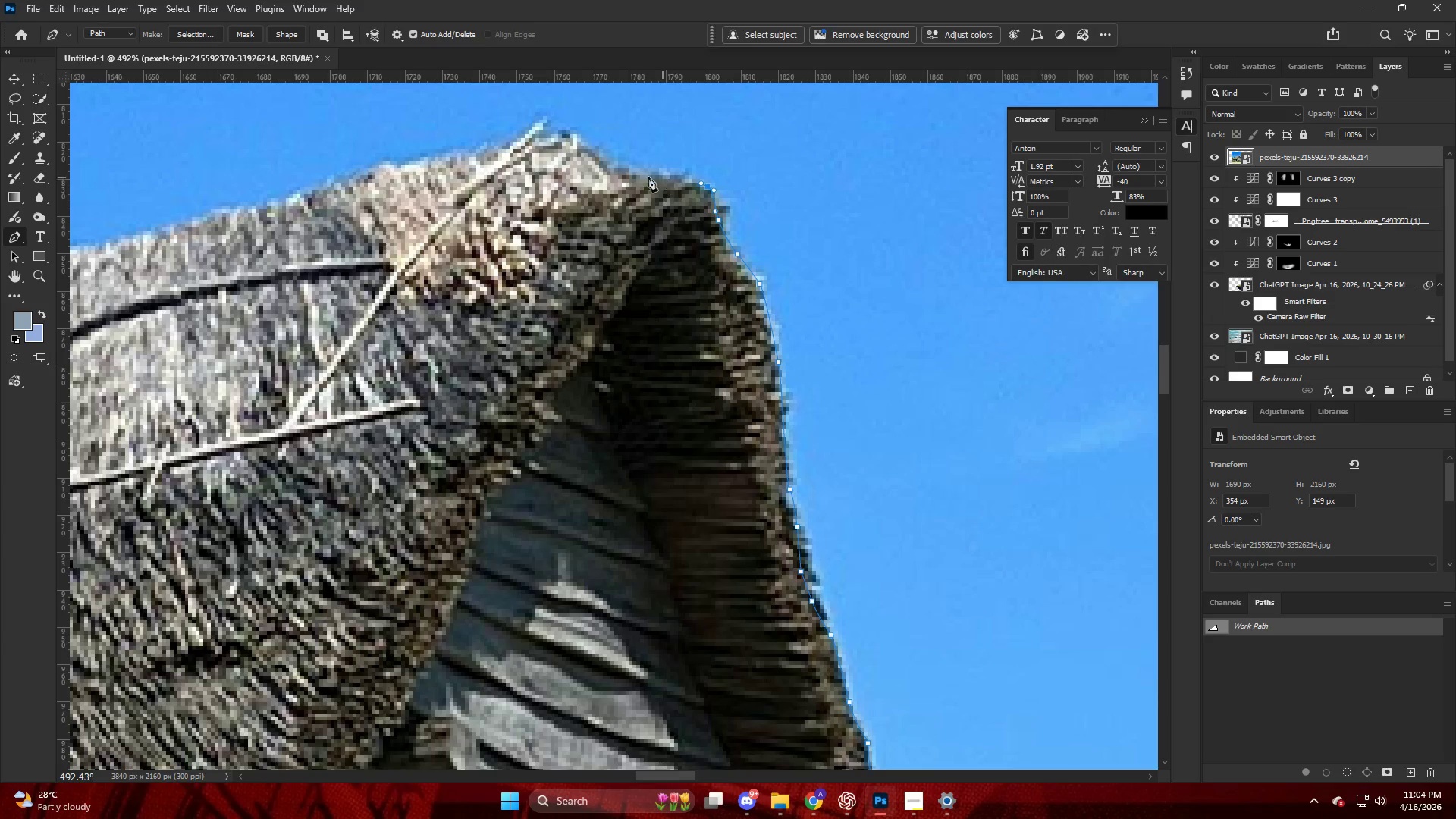 
left_click_drag(start_coordinate=[651, 177], to_coordinate=[638, 175])
 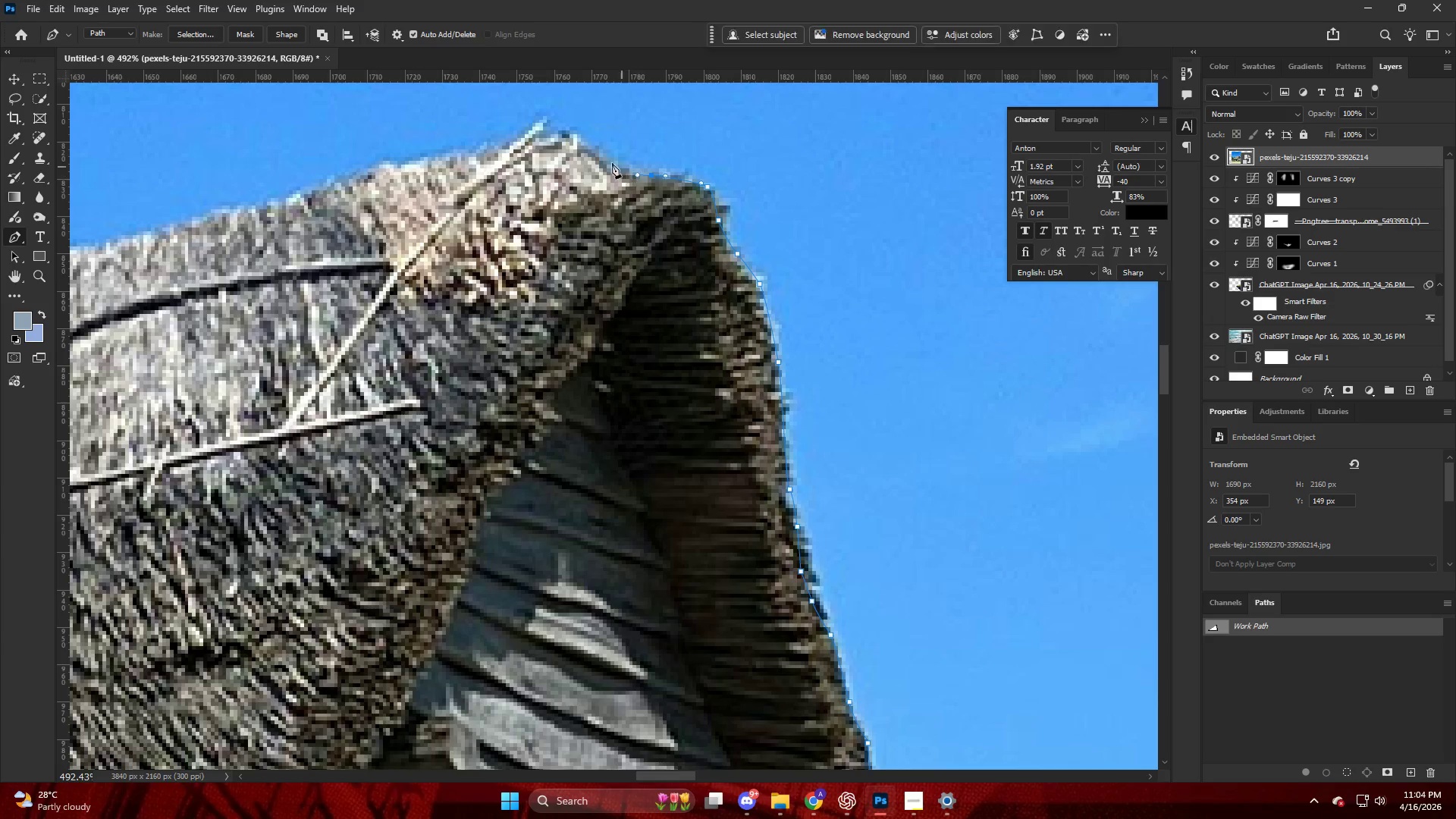 
left_click_drag(start_coordinate=[612, 163], to_coordinate=[590, 155])
 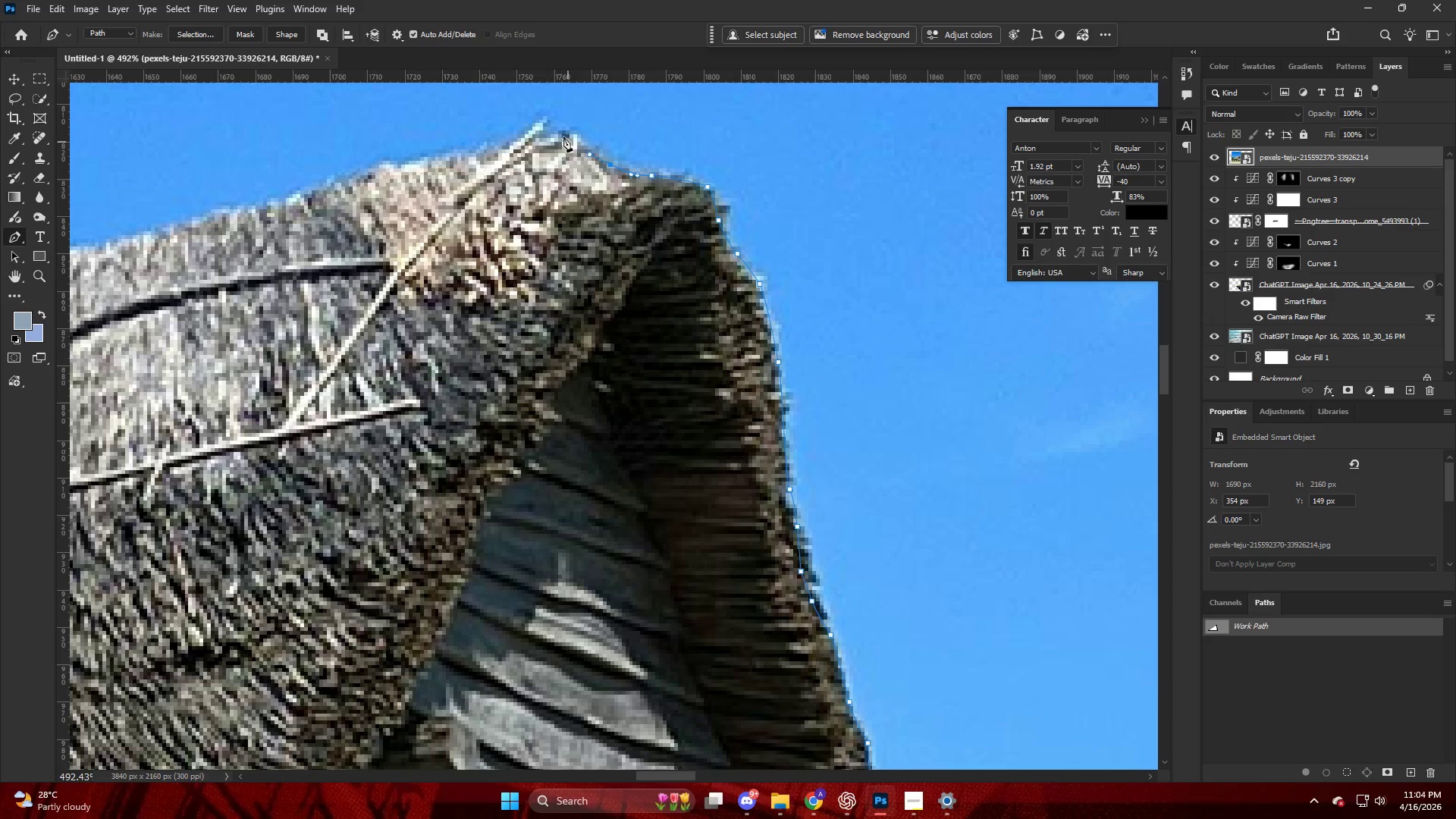 
left_click_drag(start_coordinate=[561, 133], to_coordinate=[557, 128])
 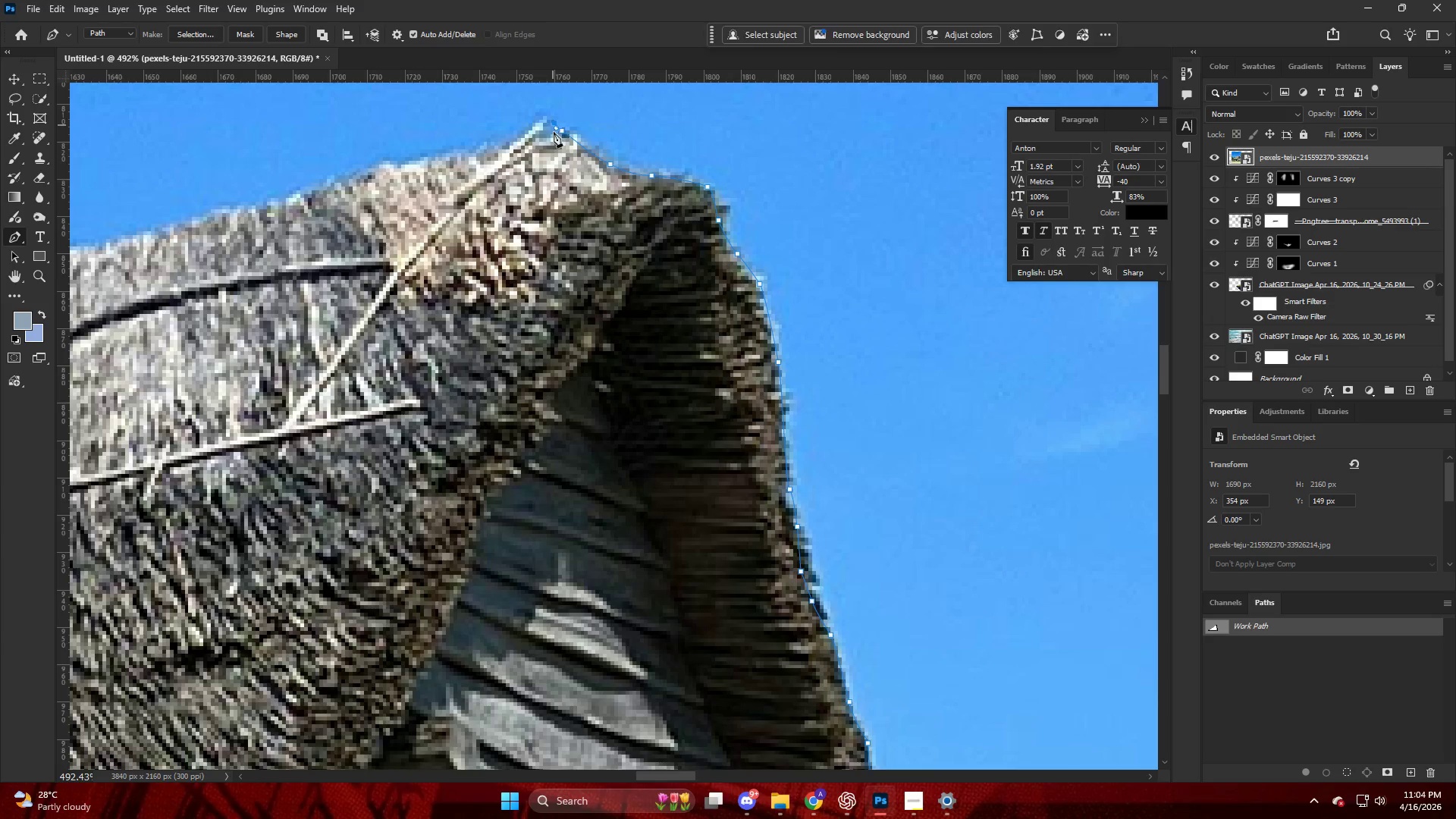 
hold_key(key=AltLeft, duration=0.64)
hold_key(key=ControlLeft, duration=0.41)
hold_key(key=AltLeft, duration=0.47)
scroll: coordinate [723, 251], scroll_direction: up, amount: 12.0
 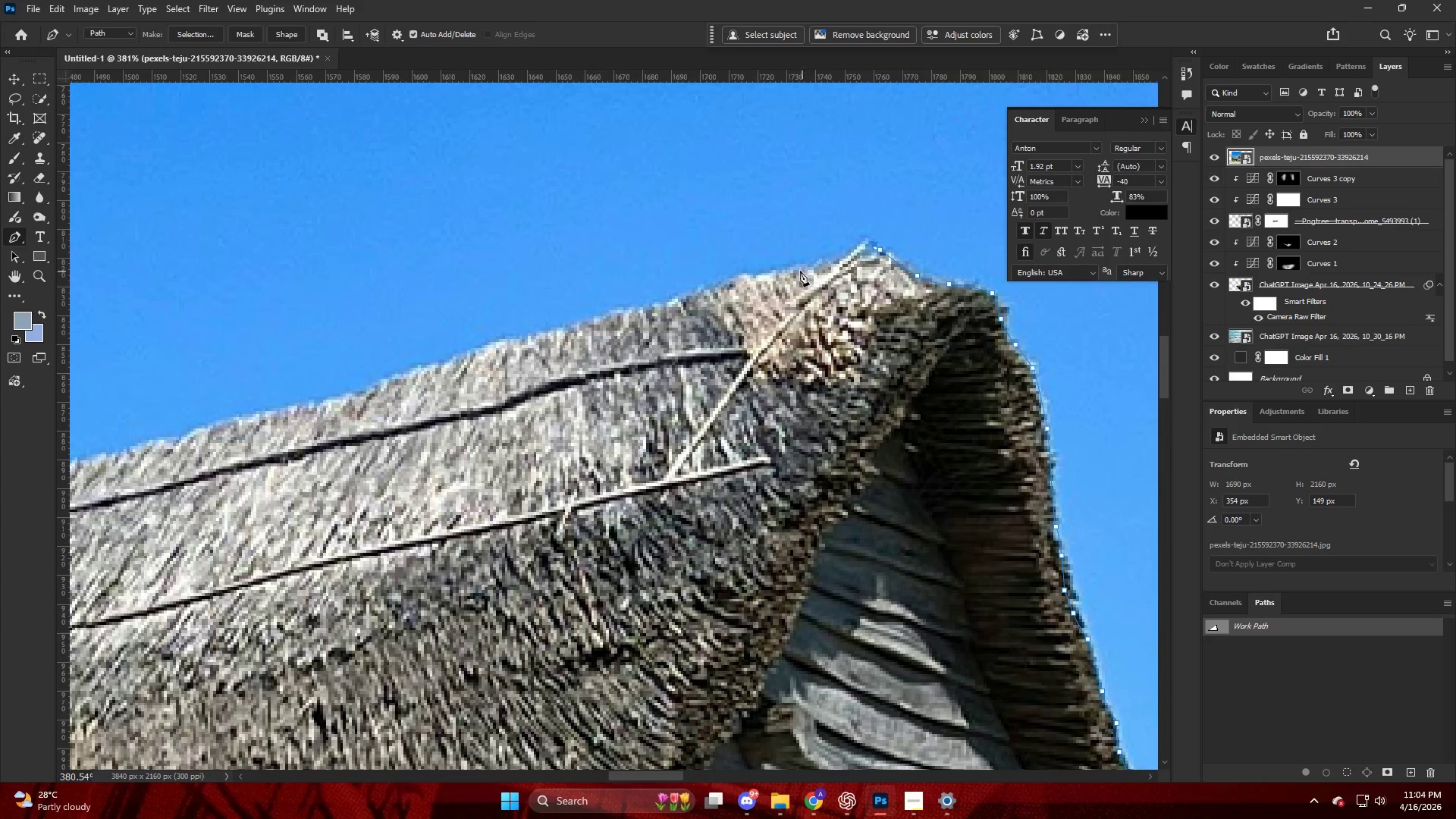 
left_click_drag(start_coordinate=[800, 271], to_coordinate=[747, 273])
 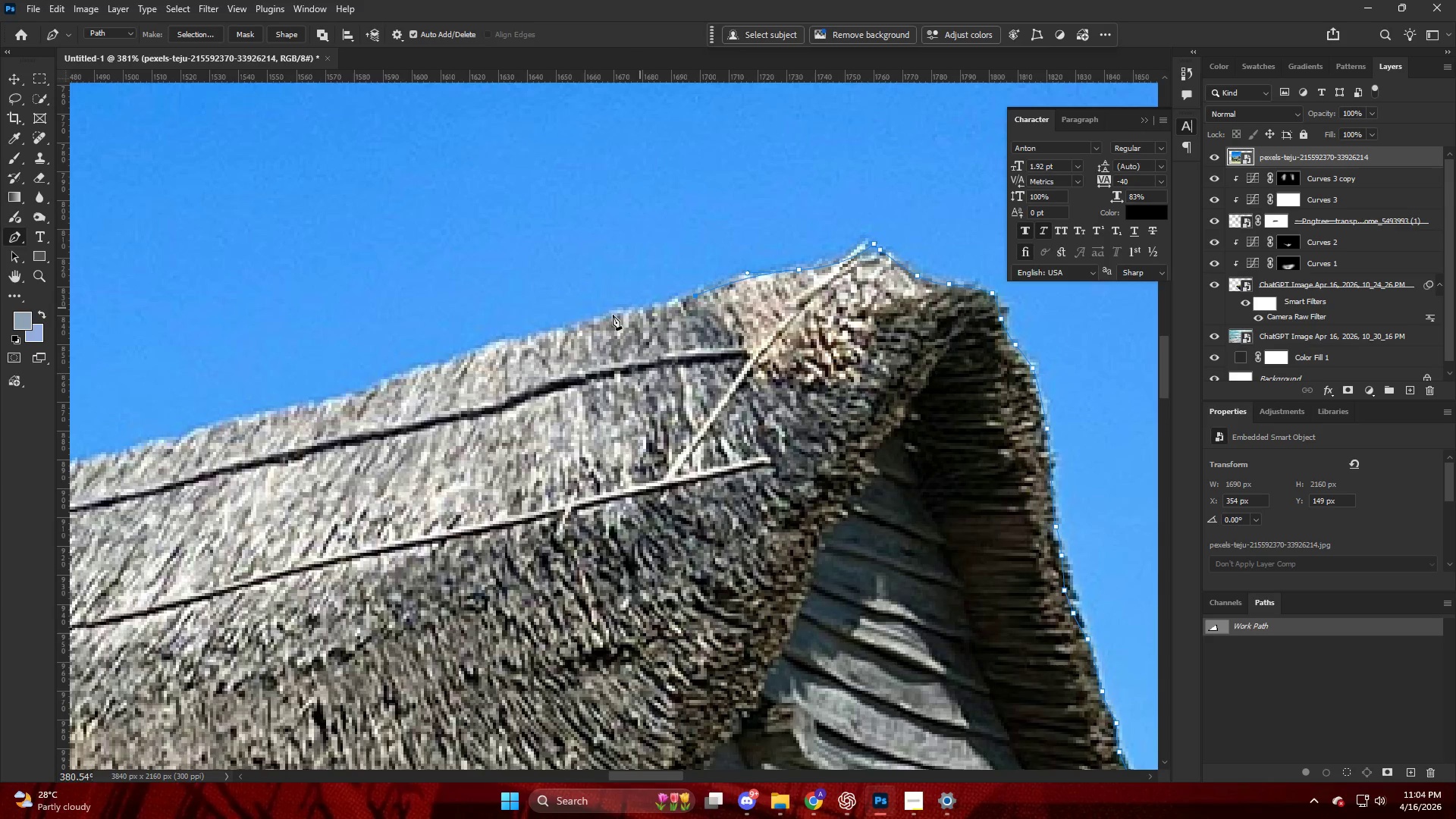 
left_click_drag(start_coordinate=[592, 319], to_coordinate=[581, 319])
 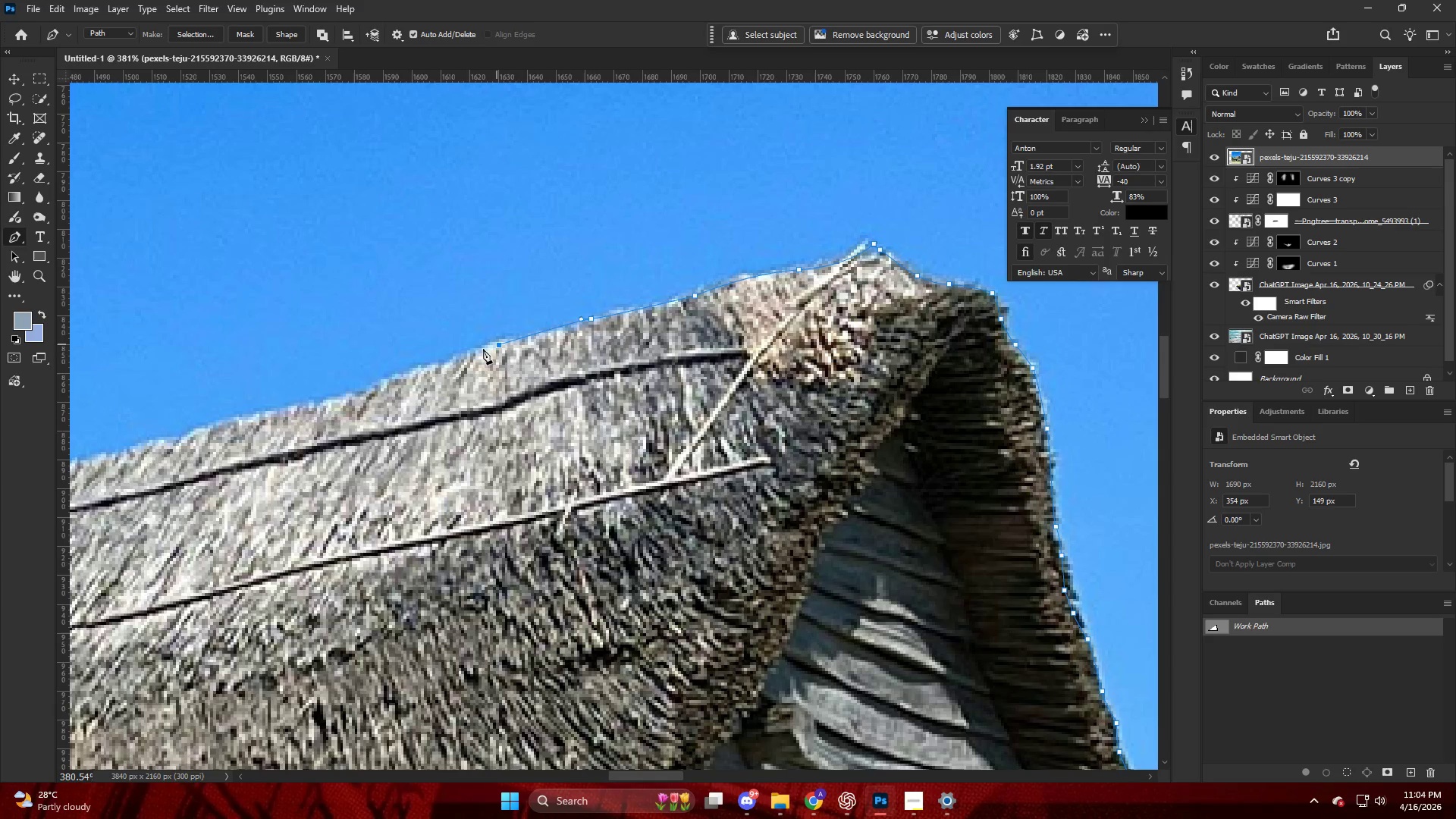 
hold_key(key=AltLeft, duration=0.34)
scroll: coordinate [419, 394], scroll_direction: down, amount: 11.0
 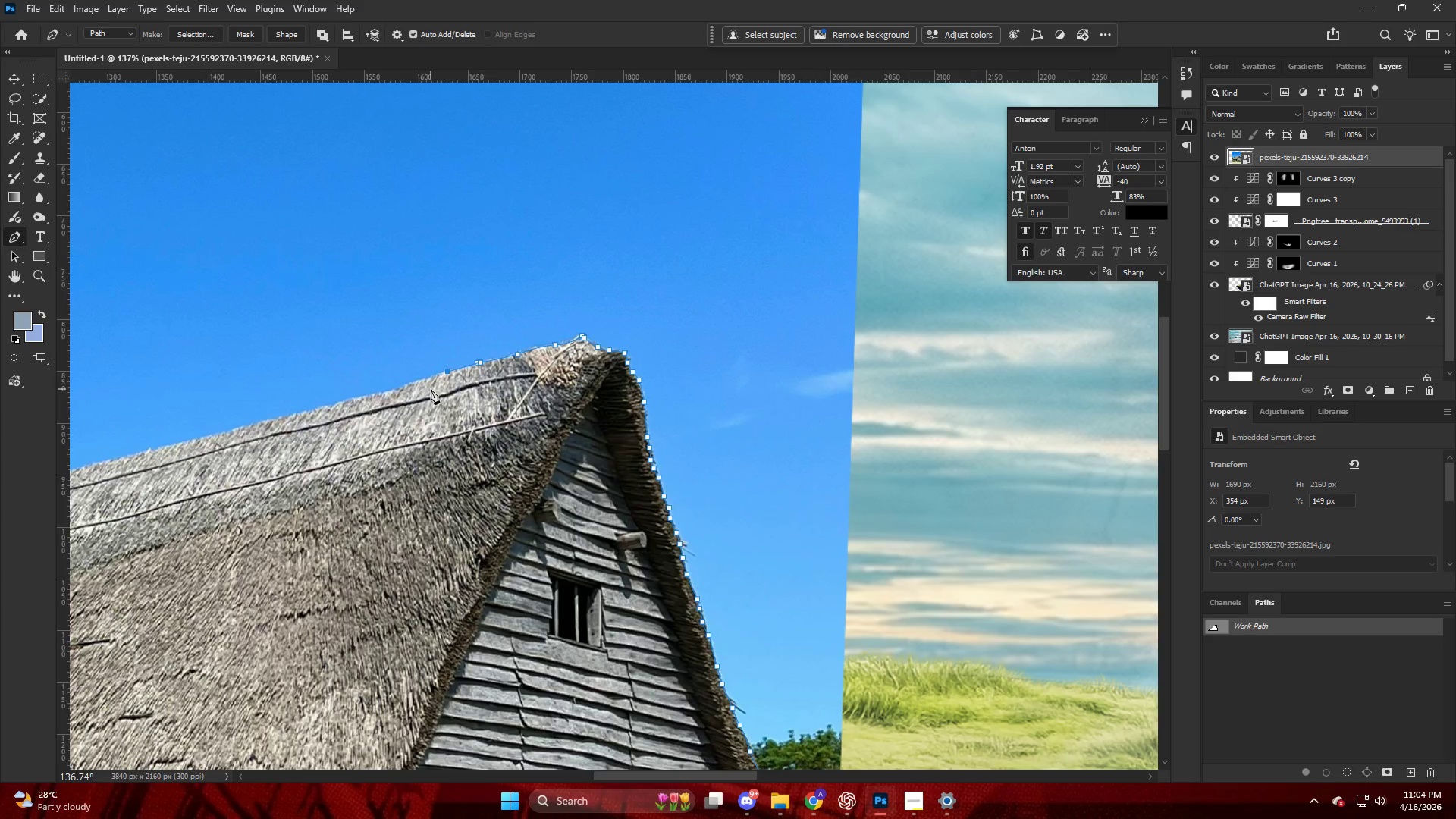 
hold_key(key=AltLeft, duration=0.45)
 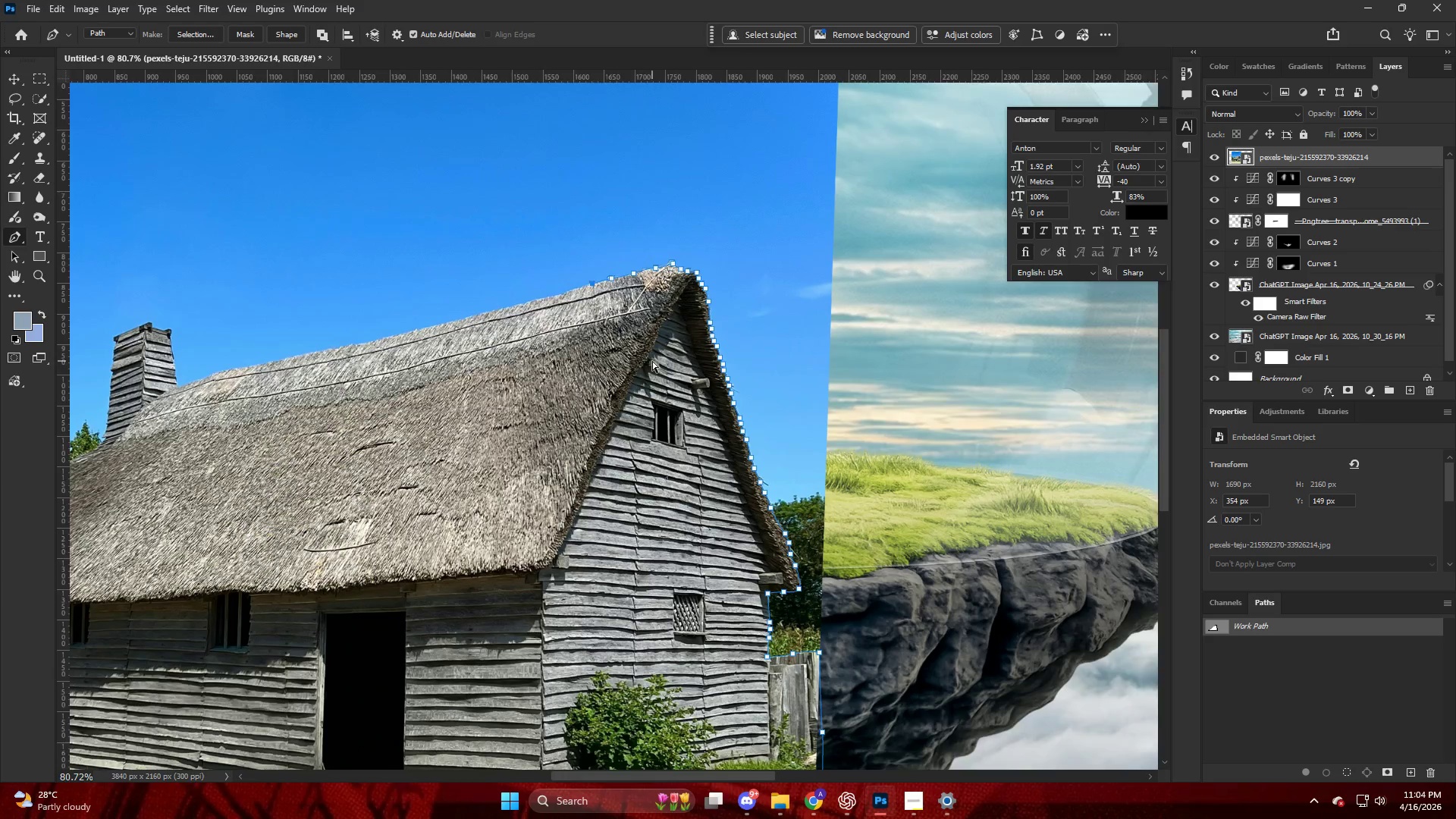 
hold_key(key=ControlLeft, duration=0.88)
 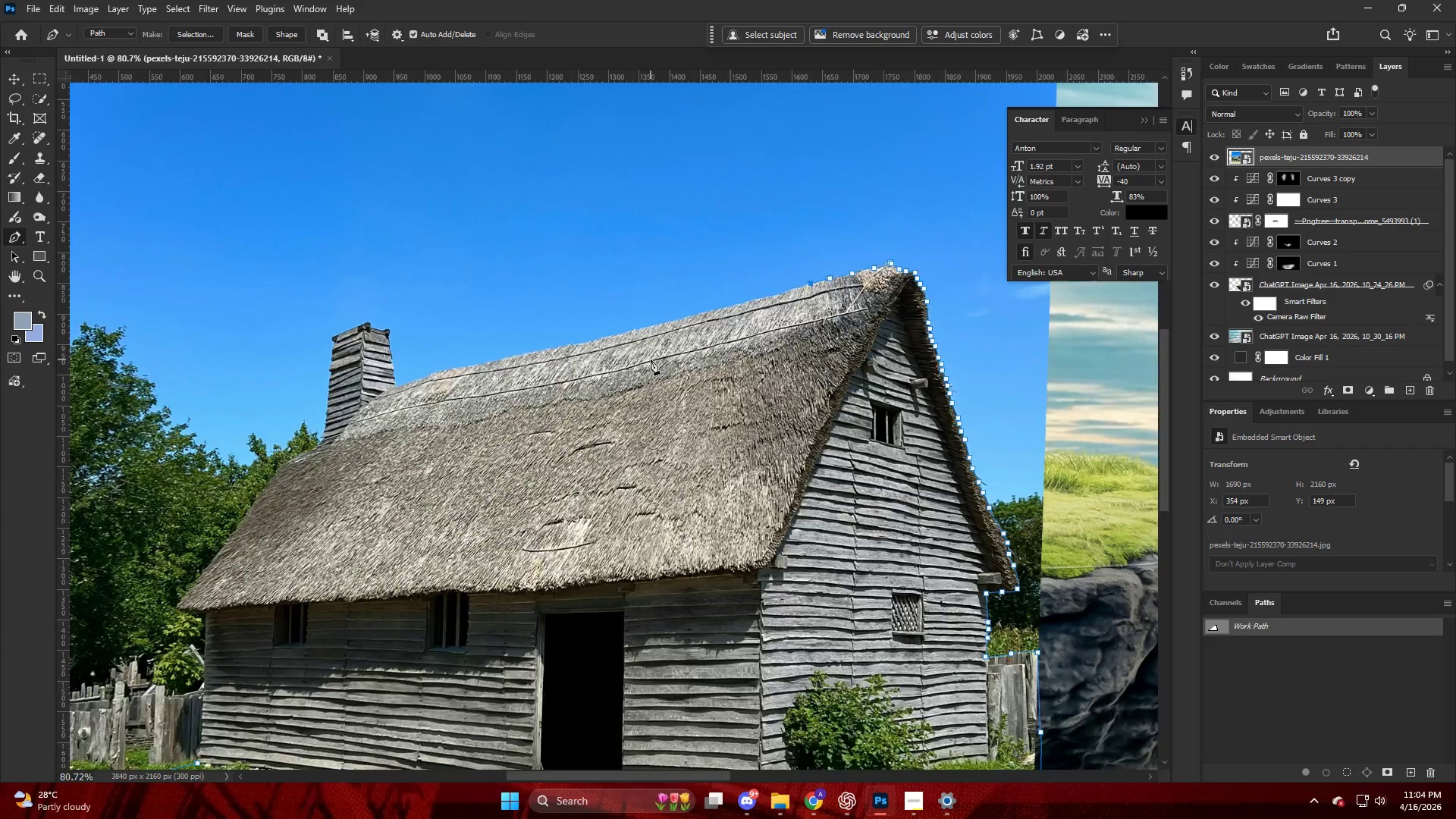 
hold_key(key=AltLeft, duration=0.42)
 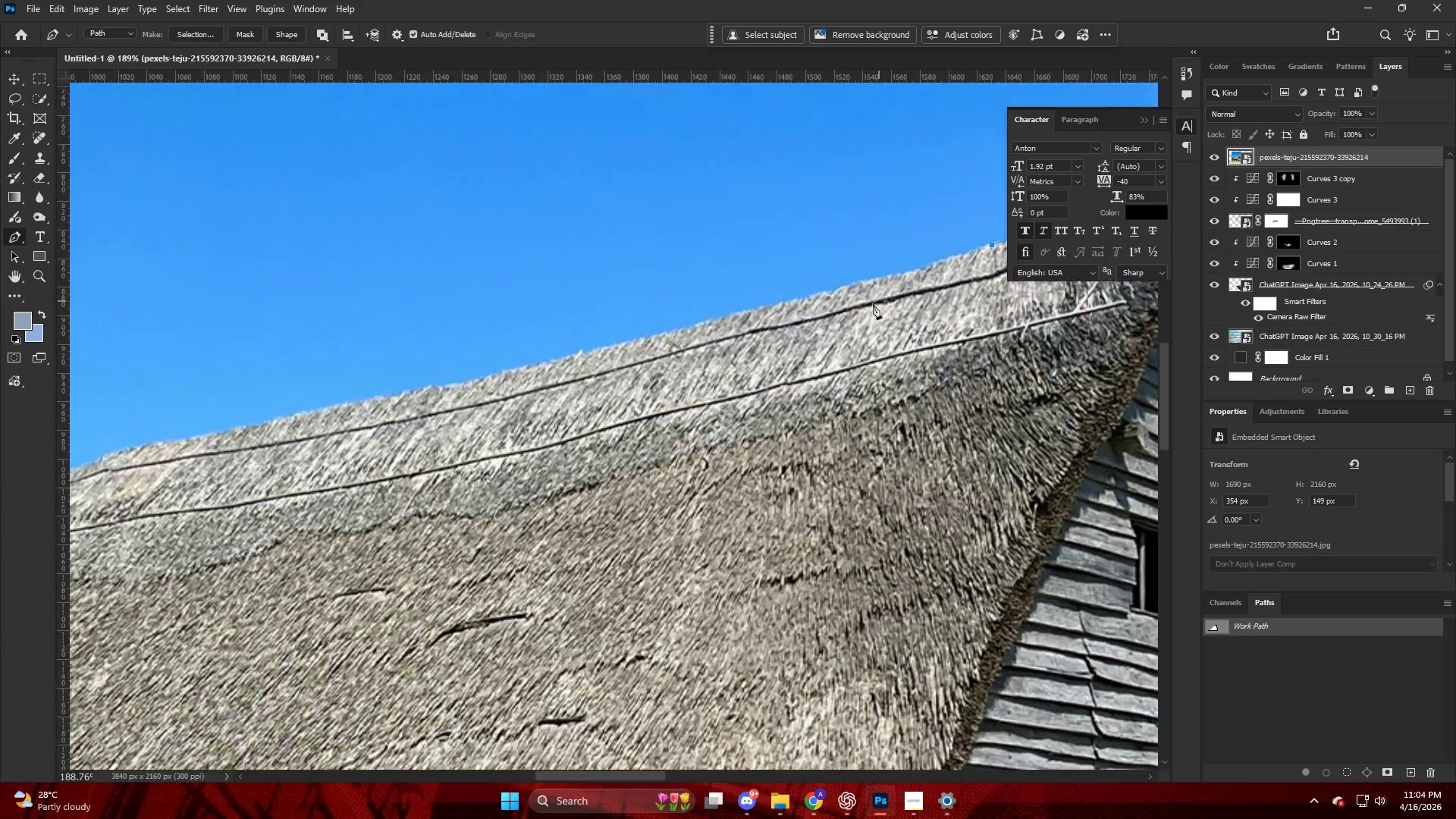 
key(Control+ControlLeft)
 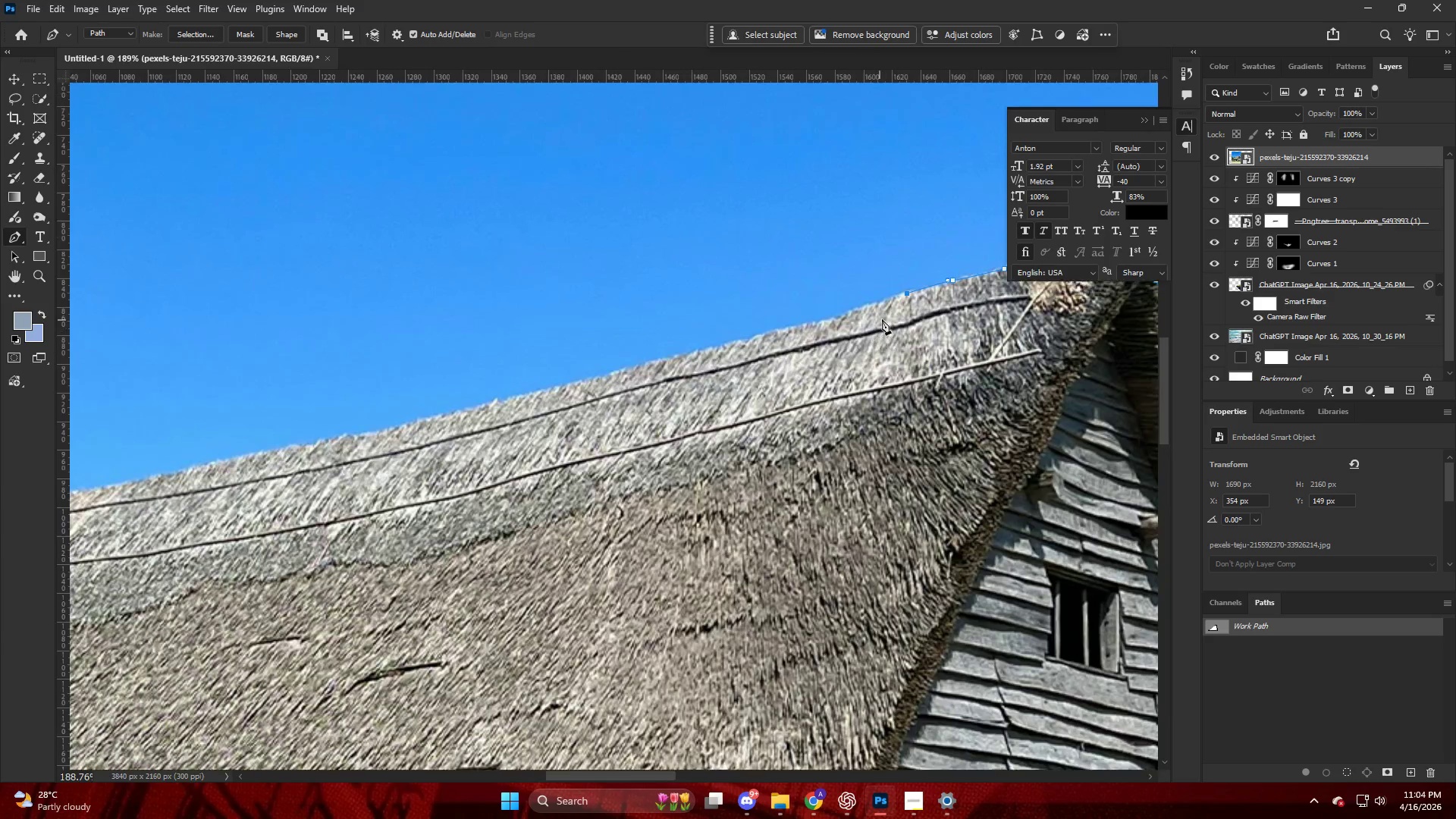 
key(Alt+AltLeft)
 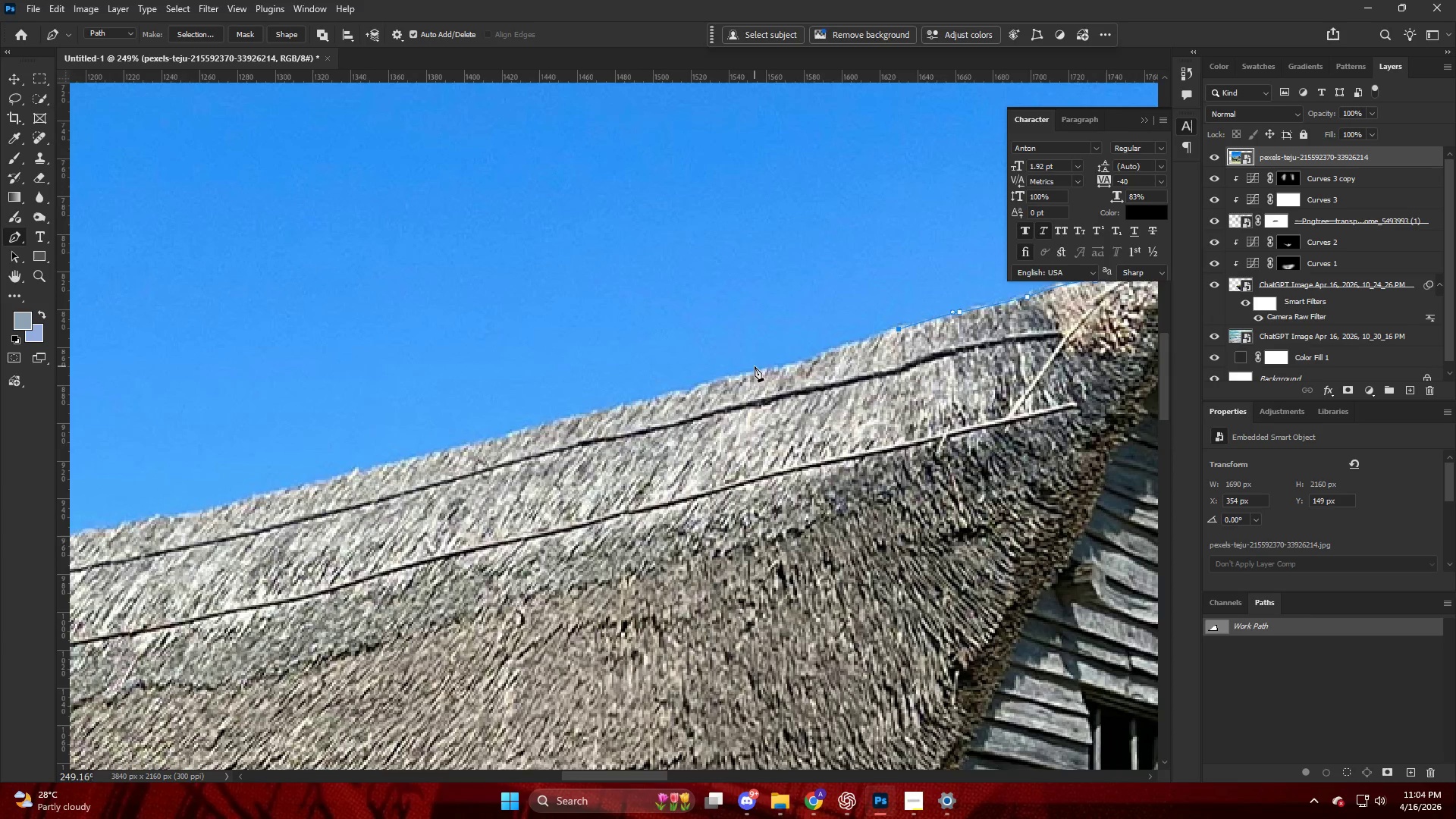 
scroll: coordinate [932, 331], scroll_direction: up, amount: 34.0
 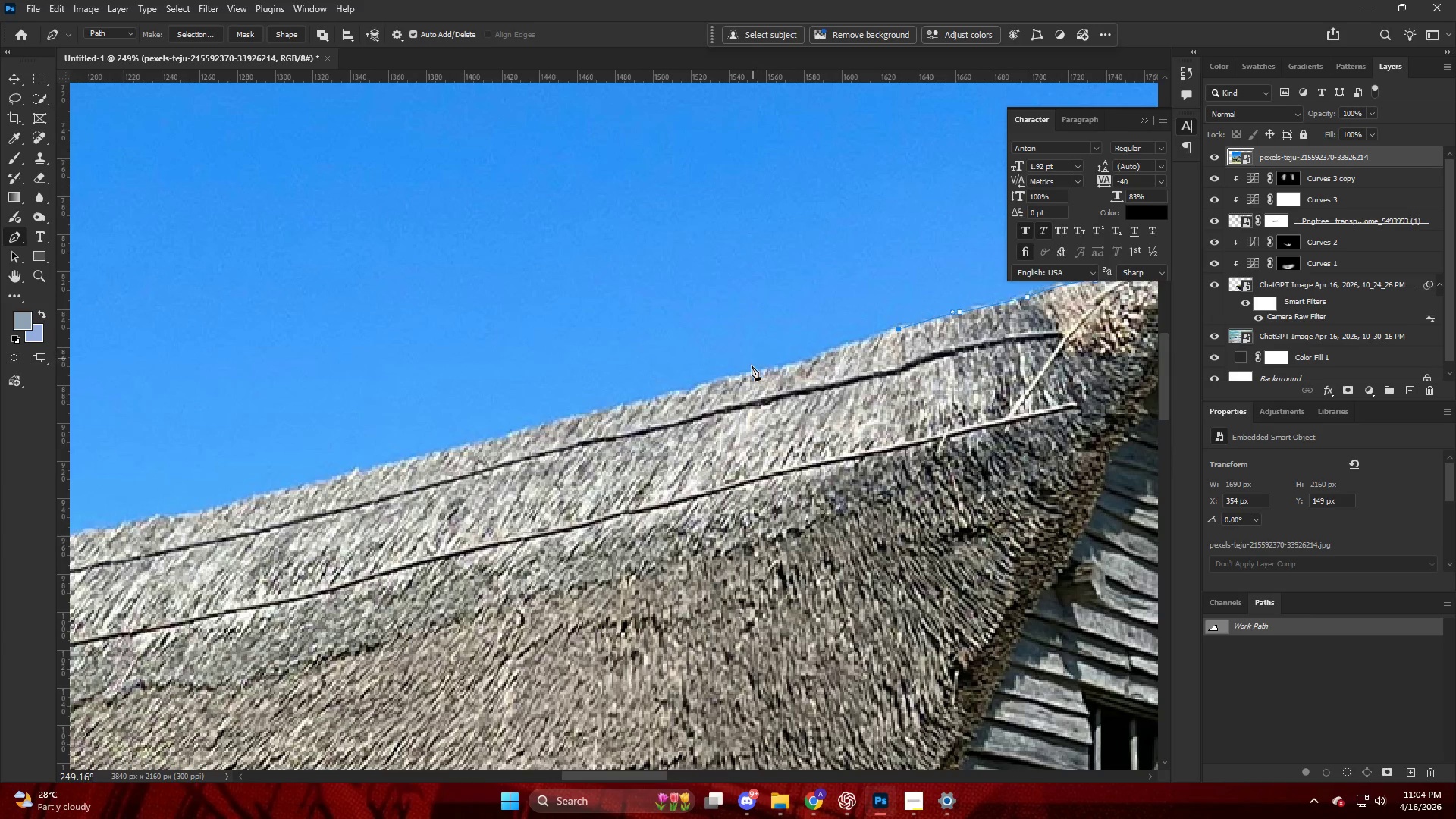 
left_click_drag(start_coordinate=[757, 369], to_coordinate=[708, 381])
 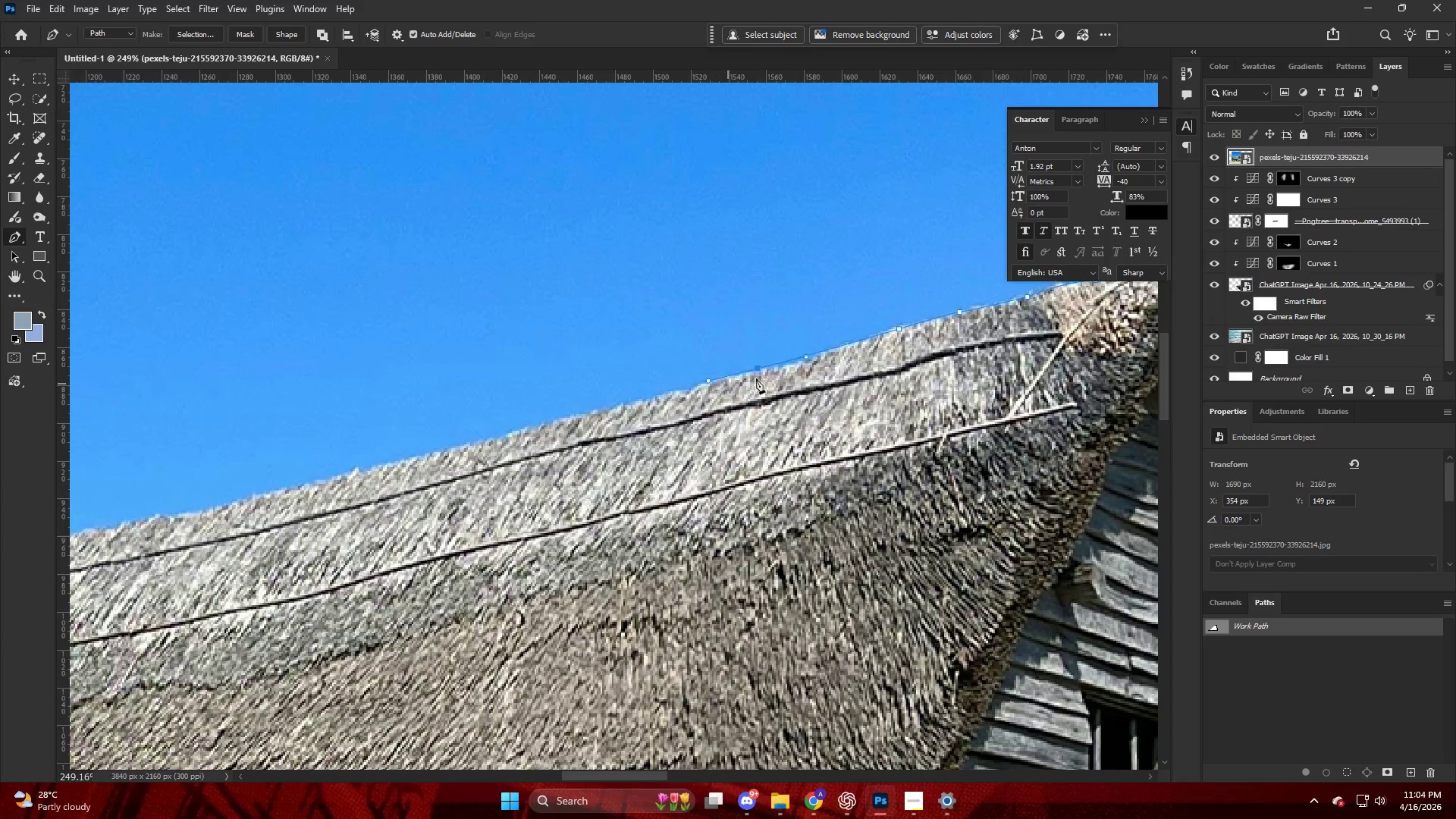 
key(Control+ControlLeft)
 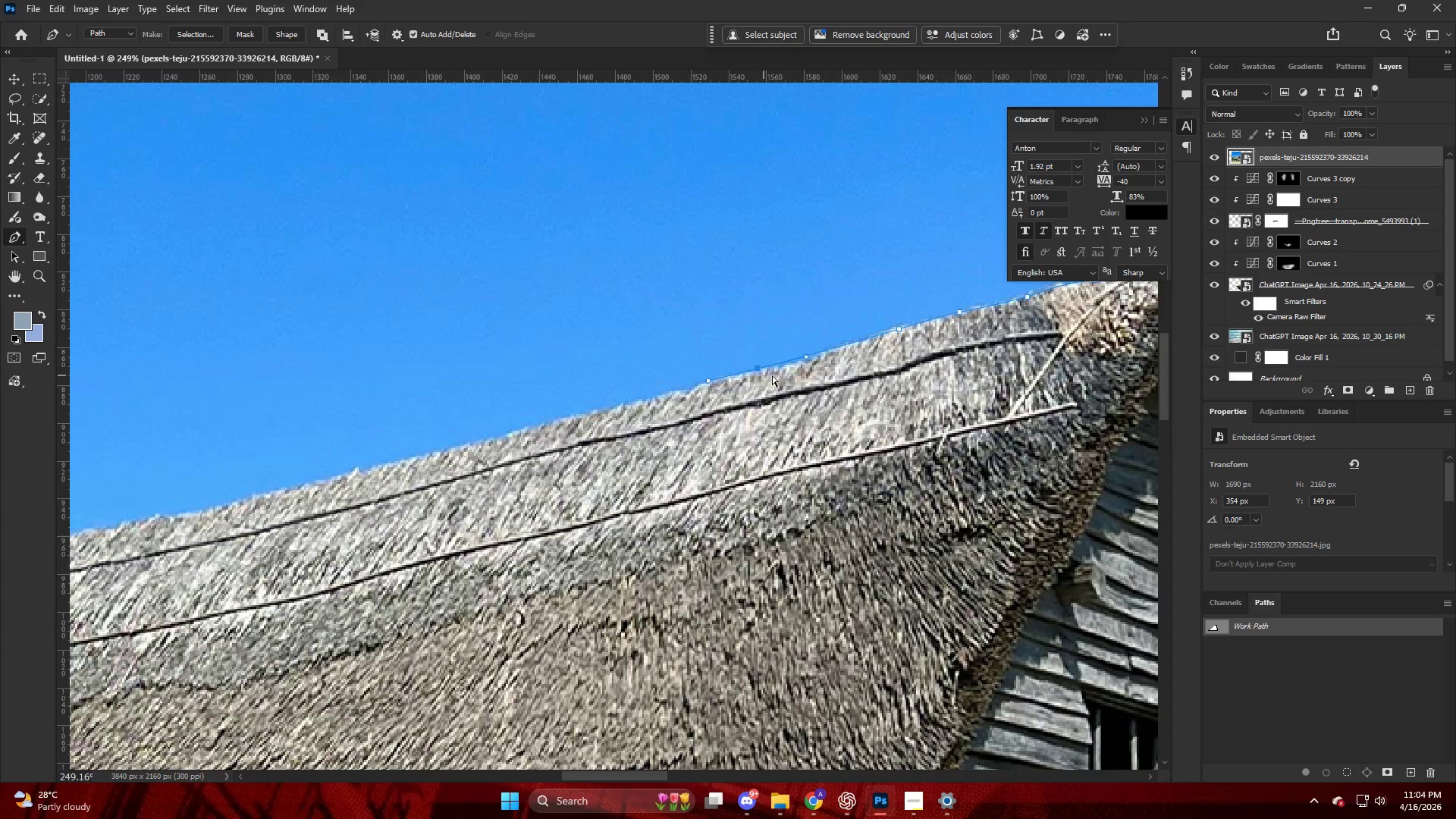 
key(Control+Z)
 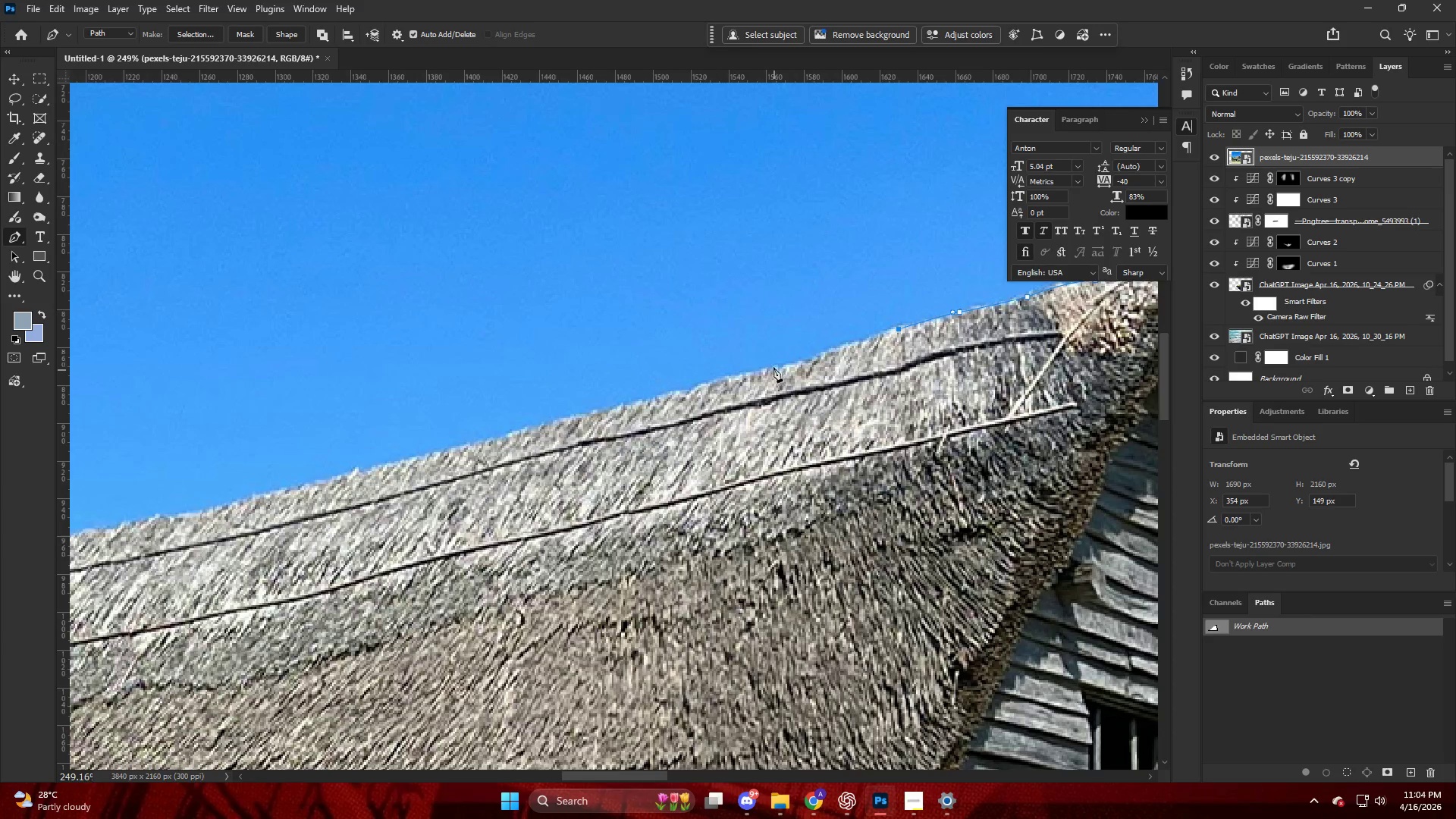 
left_click_drag(start_coordinate=[770, 365], to_coordinate=[741, 373])
 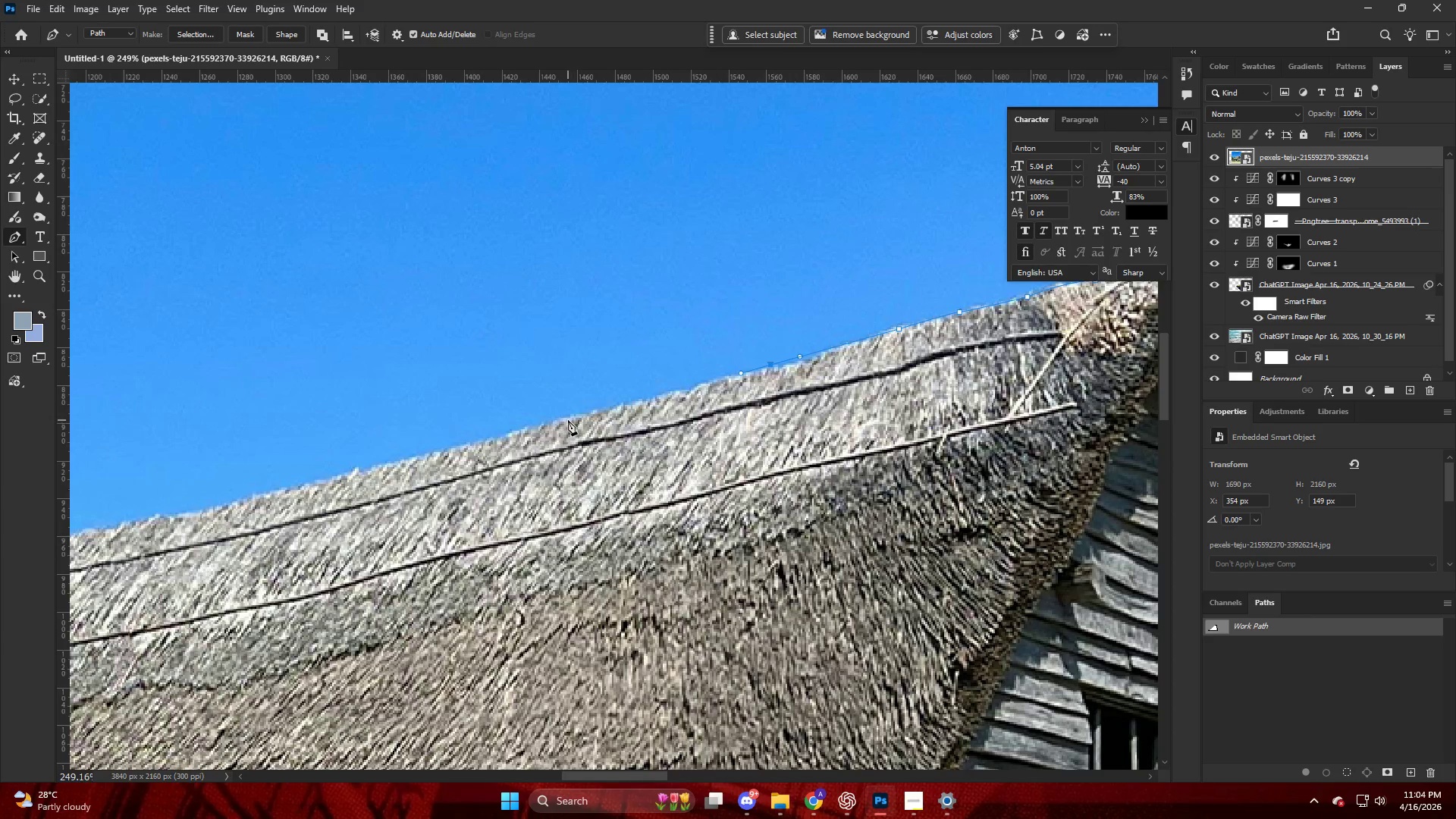 
left_click_drag(start_coordinate=[566, 419], to_coordinate=[511, 433])
 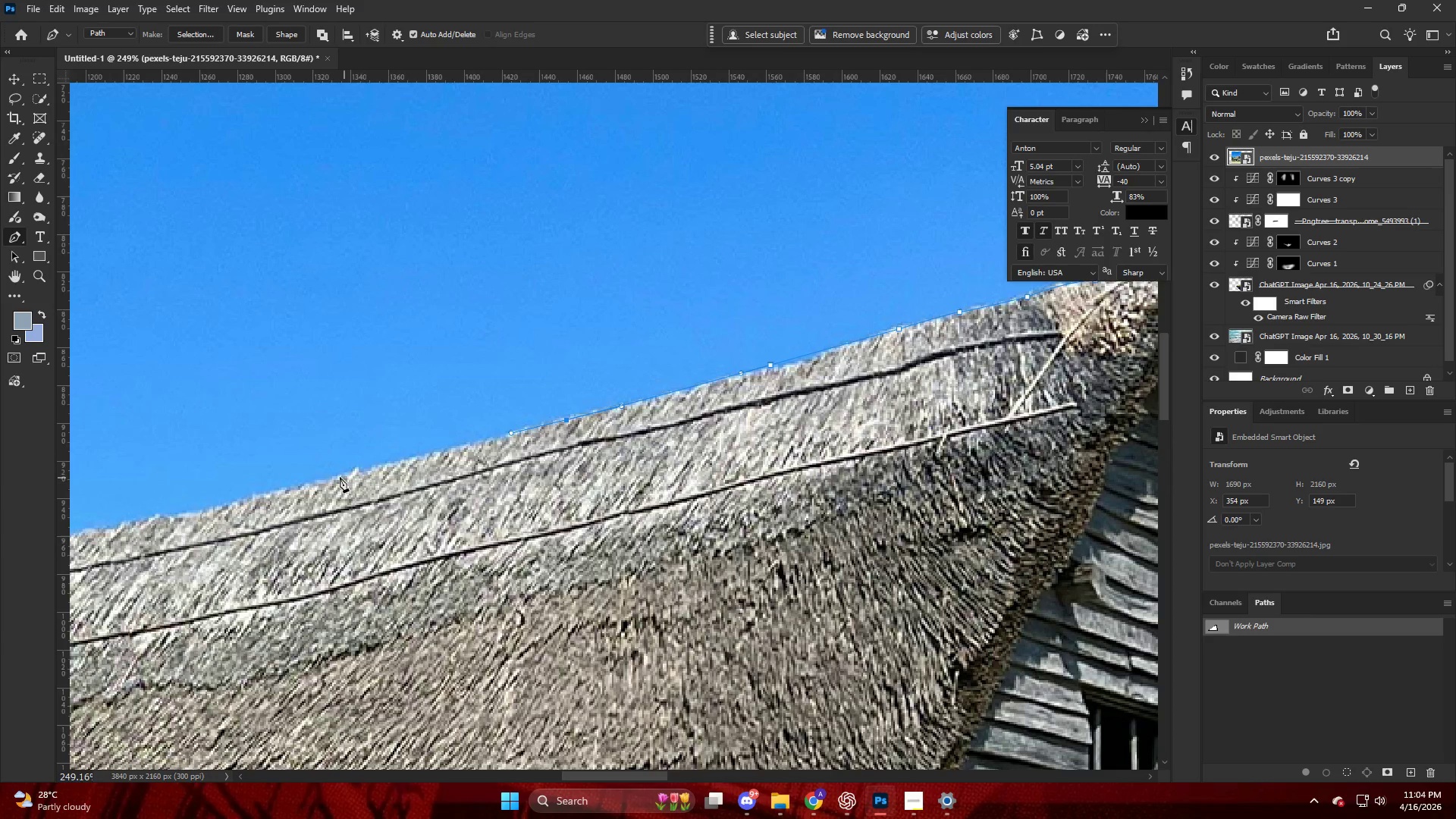 
left_click_drag(start_coordinate=[338, 477], to_coordinate=[292, 486])
 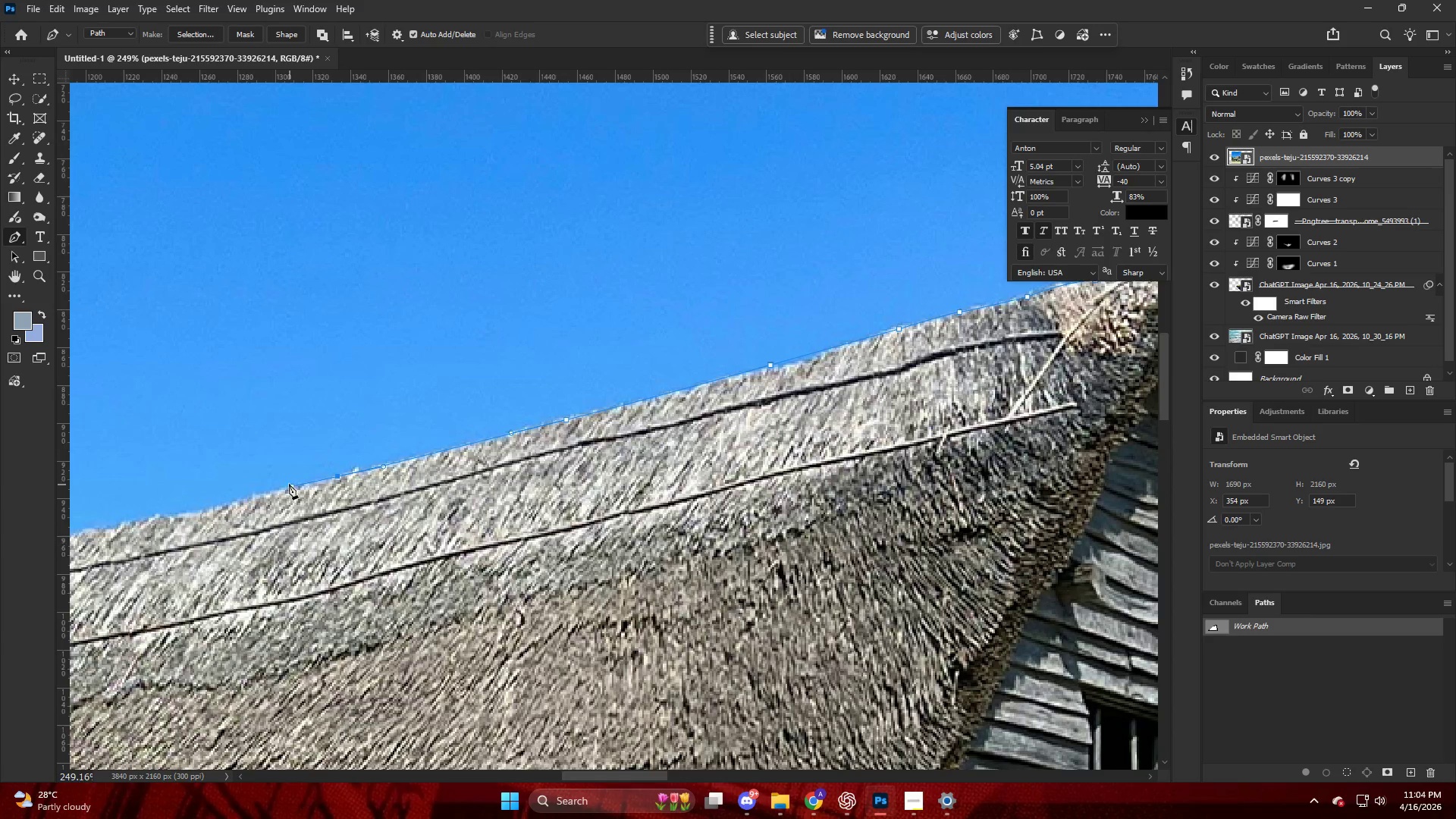 
hold_key(key=AltLeft, duration=0.56)
hold_key(key=ControlLeft, duration=0.95)
hold_key(key=AltLeft, duration=0.84)
scroll: coordinate [889, 449], scroll_direction: up, amount: 24.0
 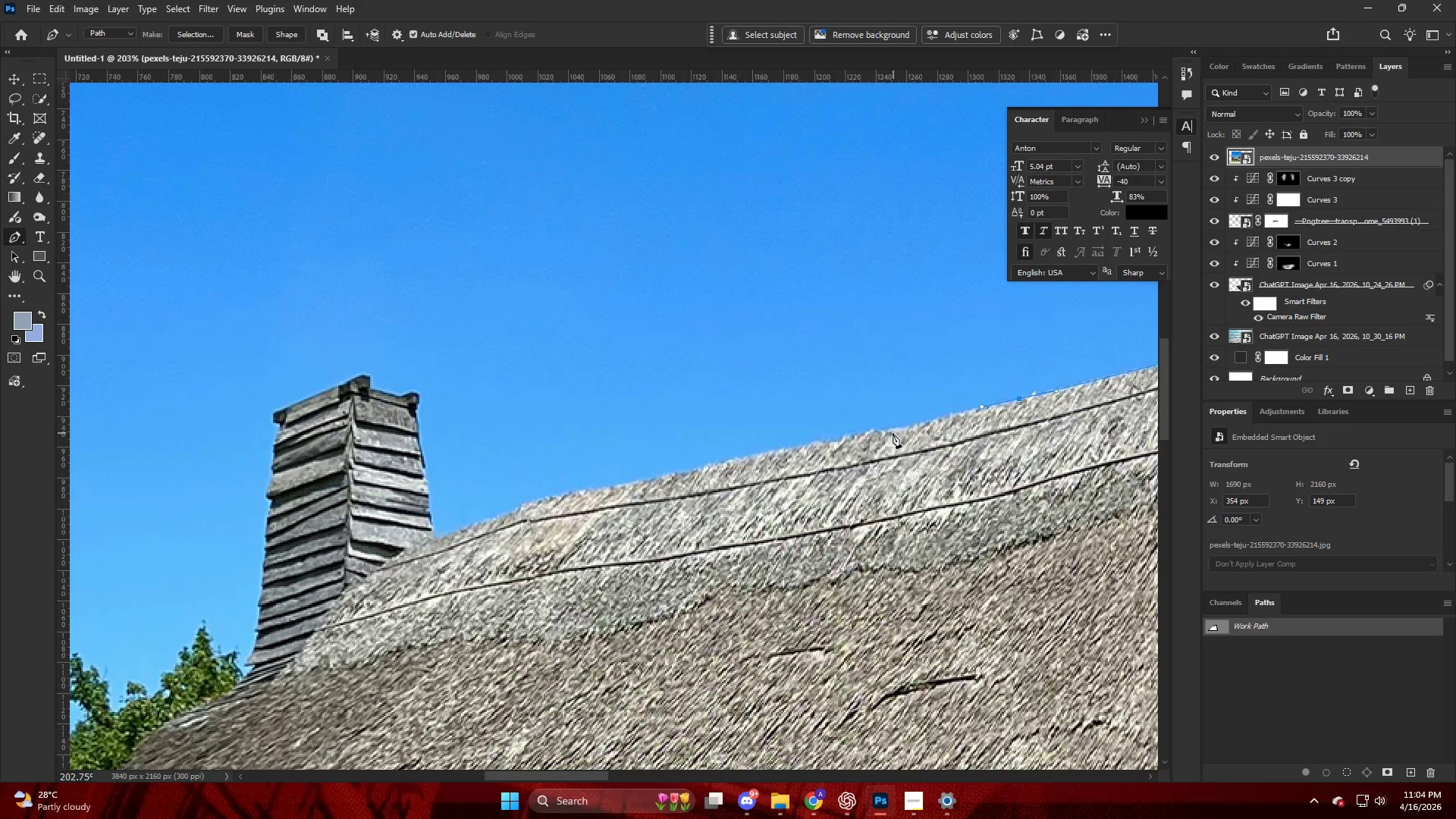 
left_click_drag(start_coordinate=[886, 428], to_coordinate=[857, 430])
 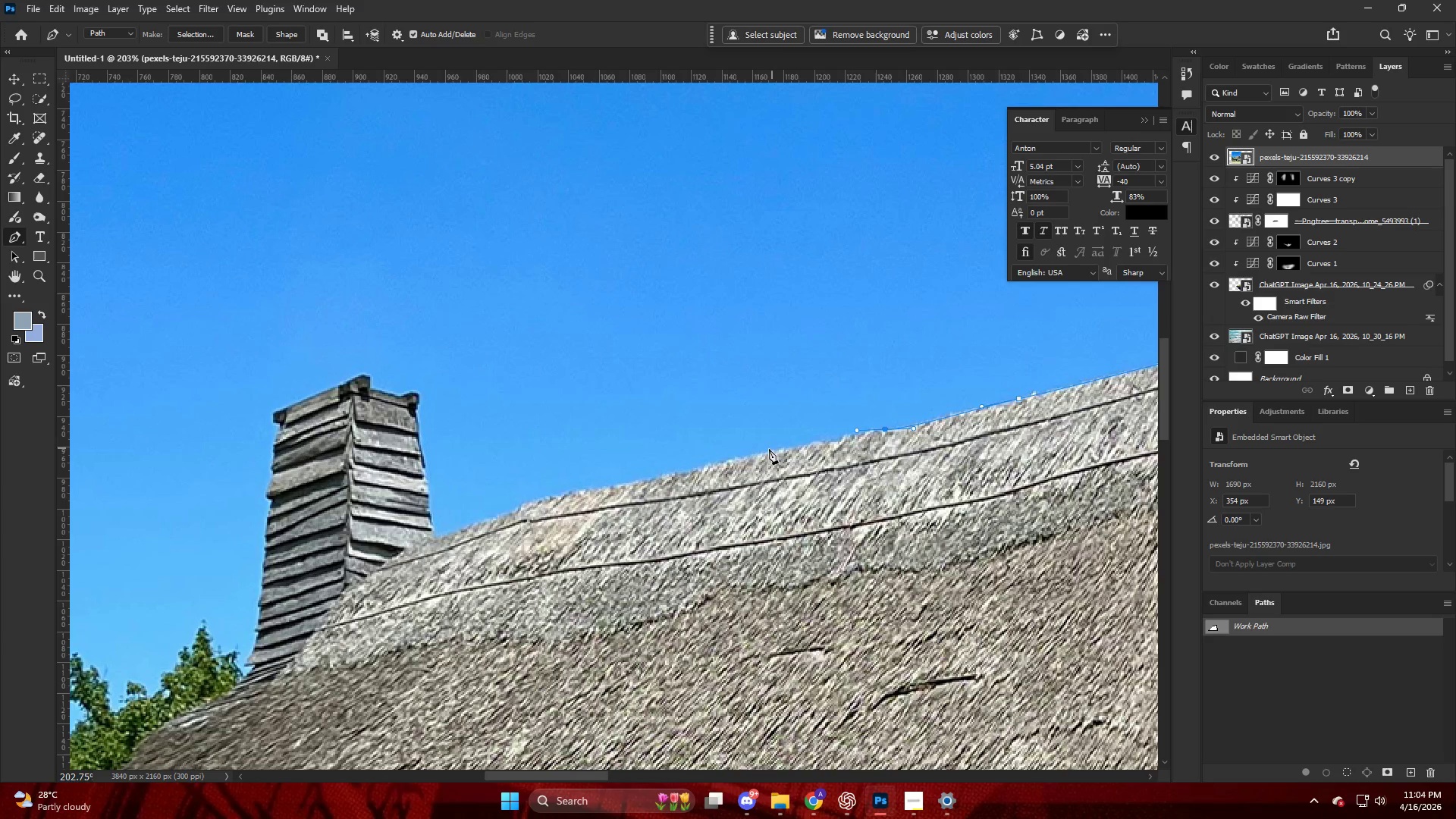 
left_click_drag(start_coordinate=[764, 453], to_coordinate=[757, 454])
 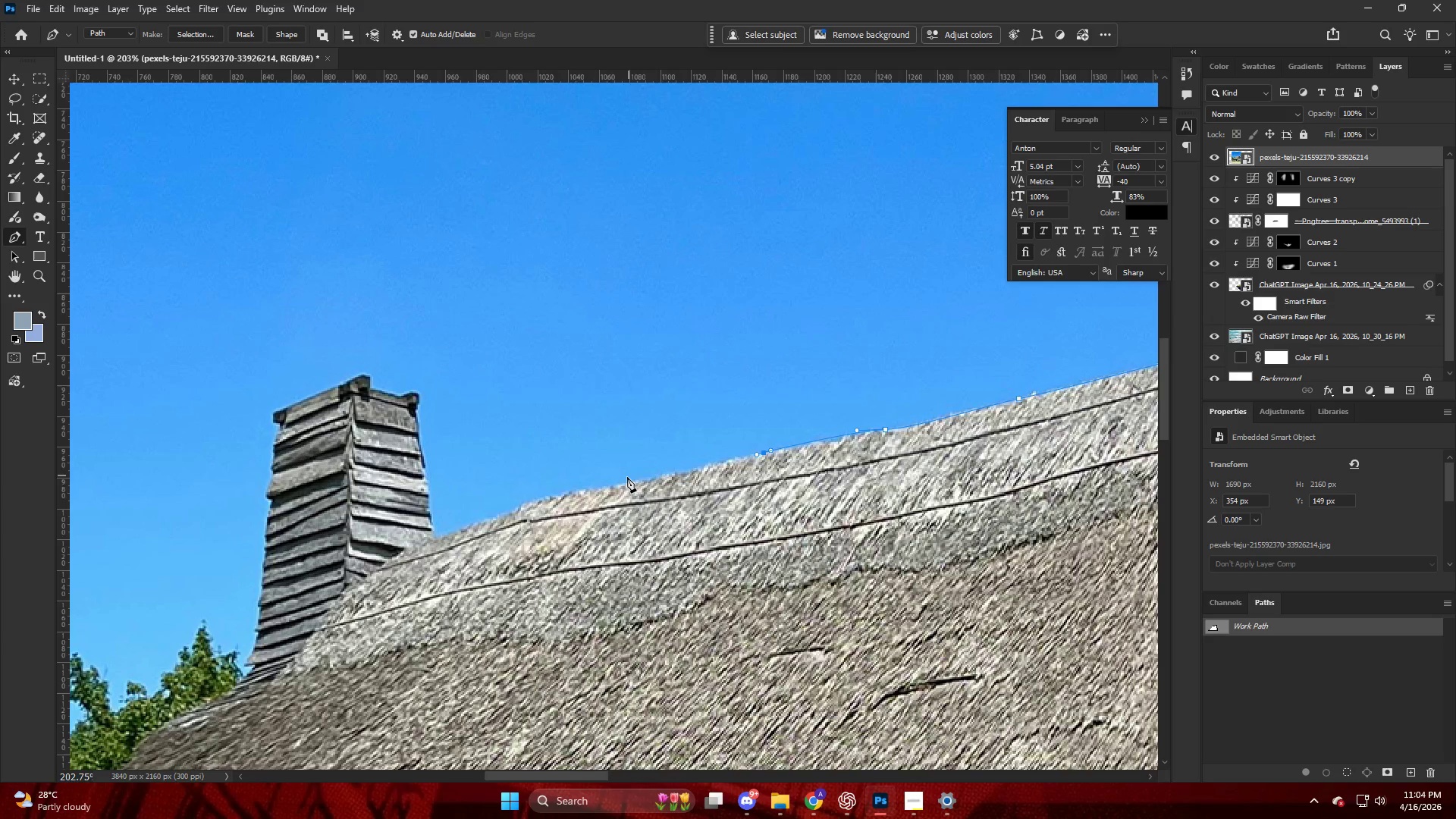 
left_click_drag(start_coordinate=[620, 482], to_coordinate=[597, 486])
 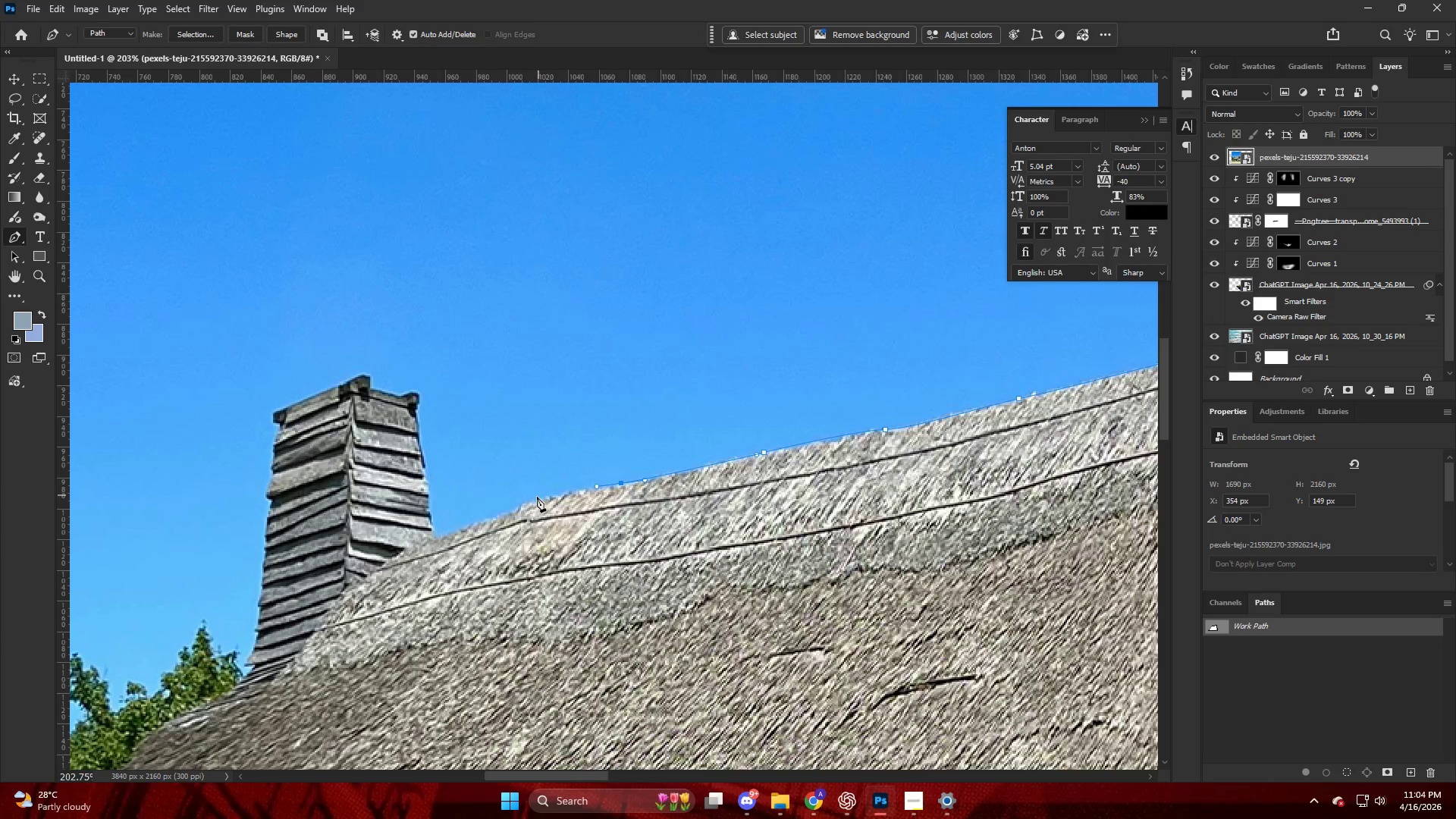 
left_click_drag(start_coordinate=[534, 498], to_coordinate=[516, 506])
 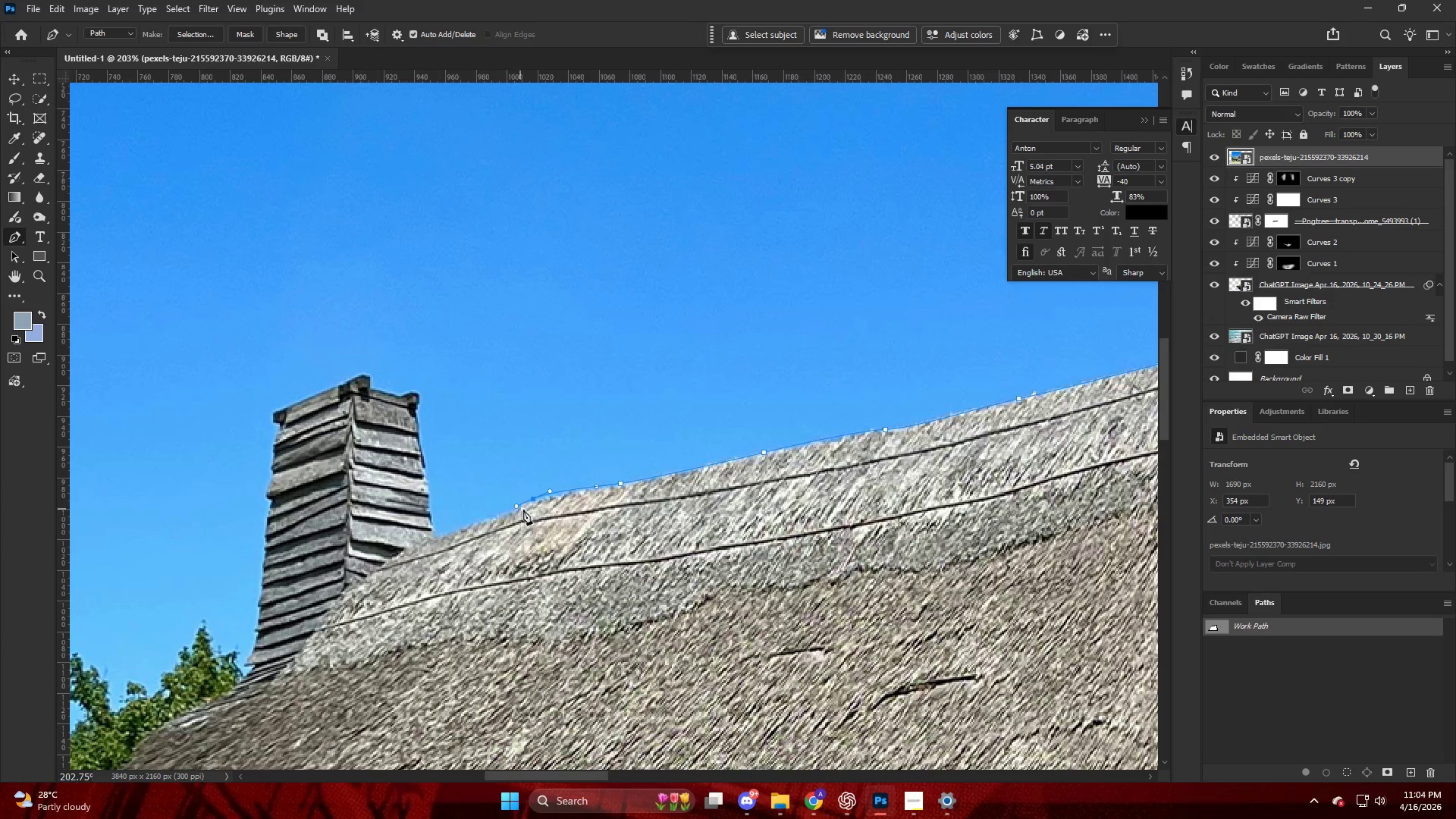 
key(Control+ControlLeft)
 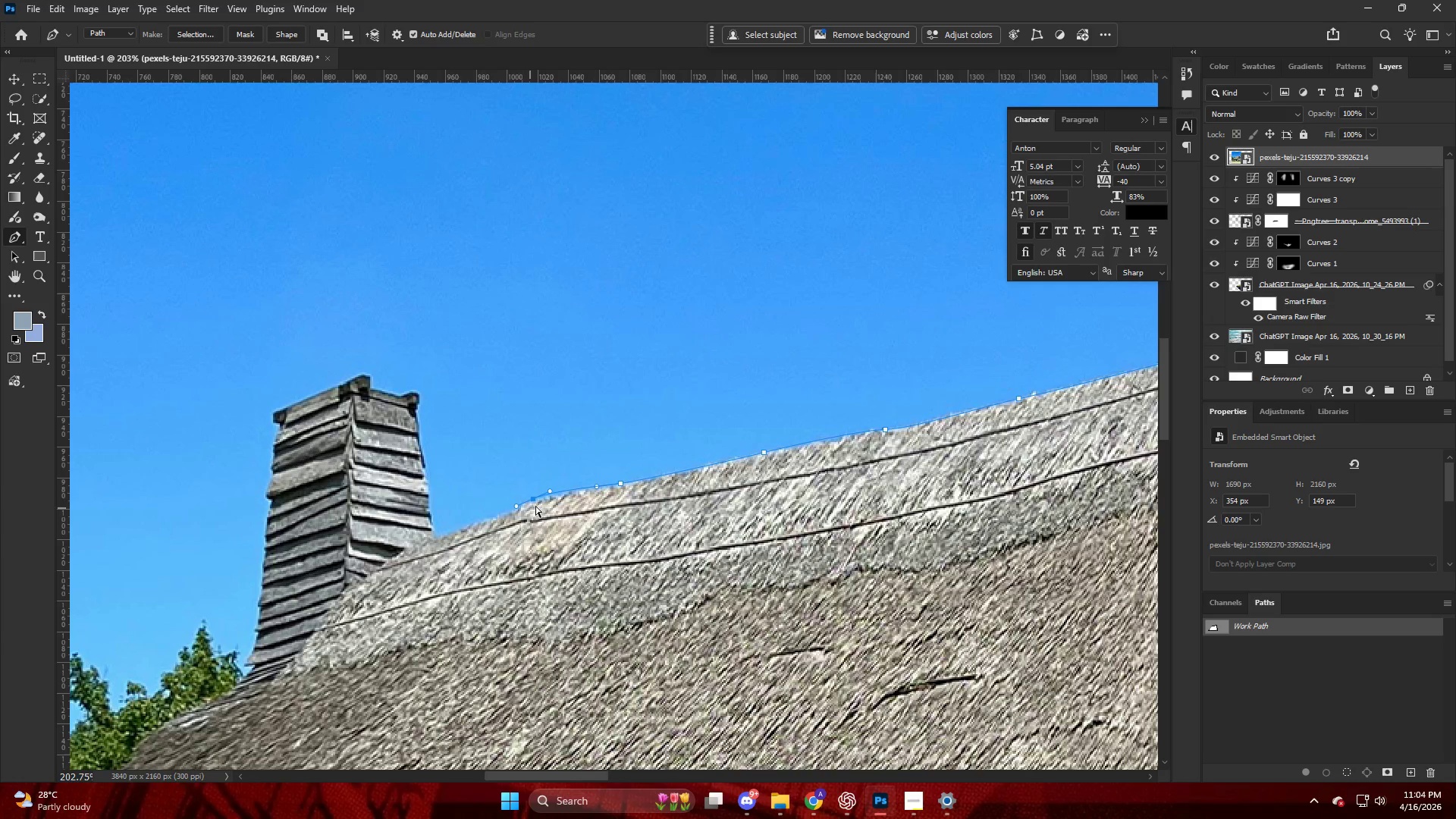 
key(Control+Z)
 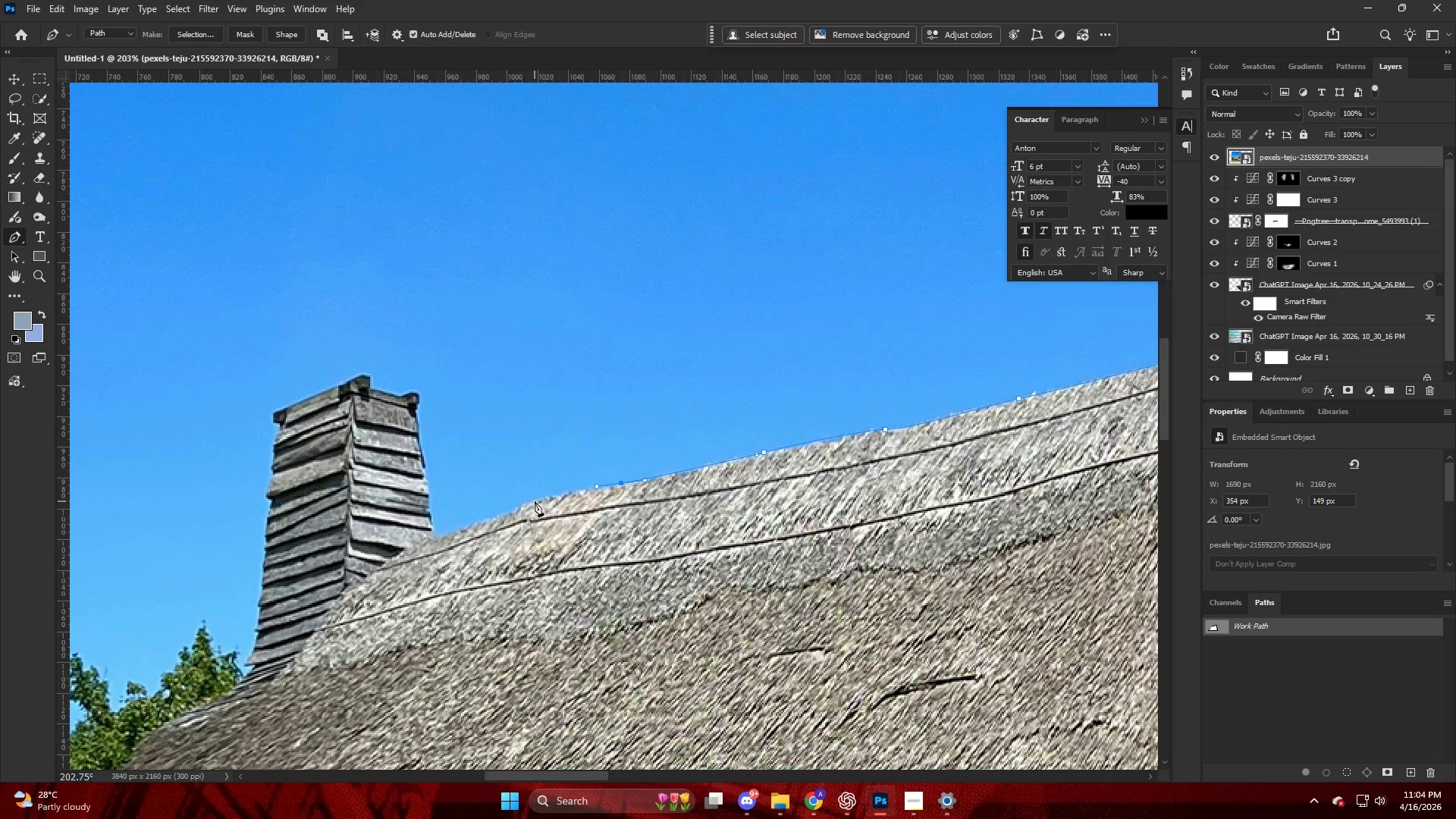 
left_click_drag(start_coordinate=[535, 501], to_coordinate=[518, 504])
 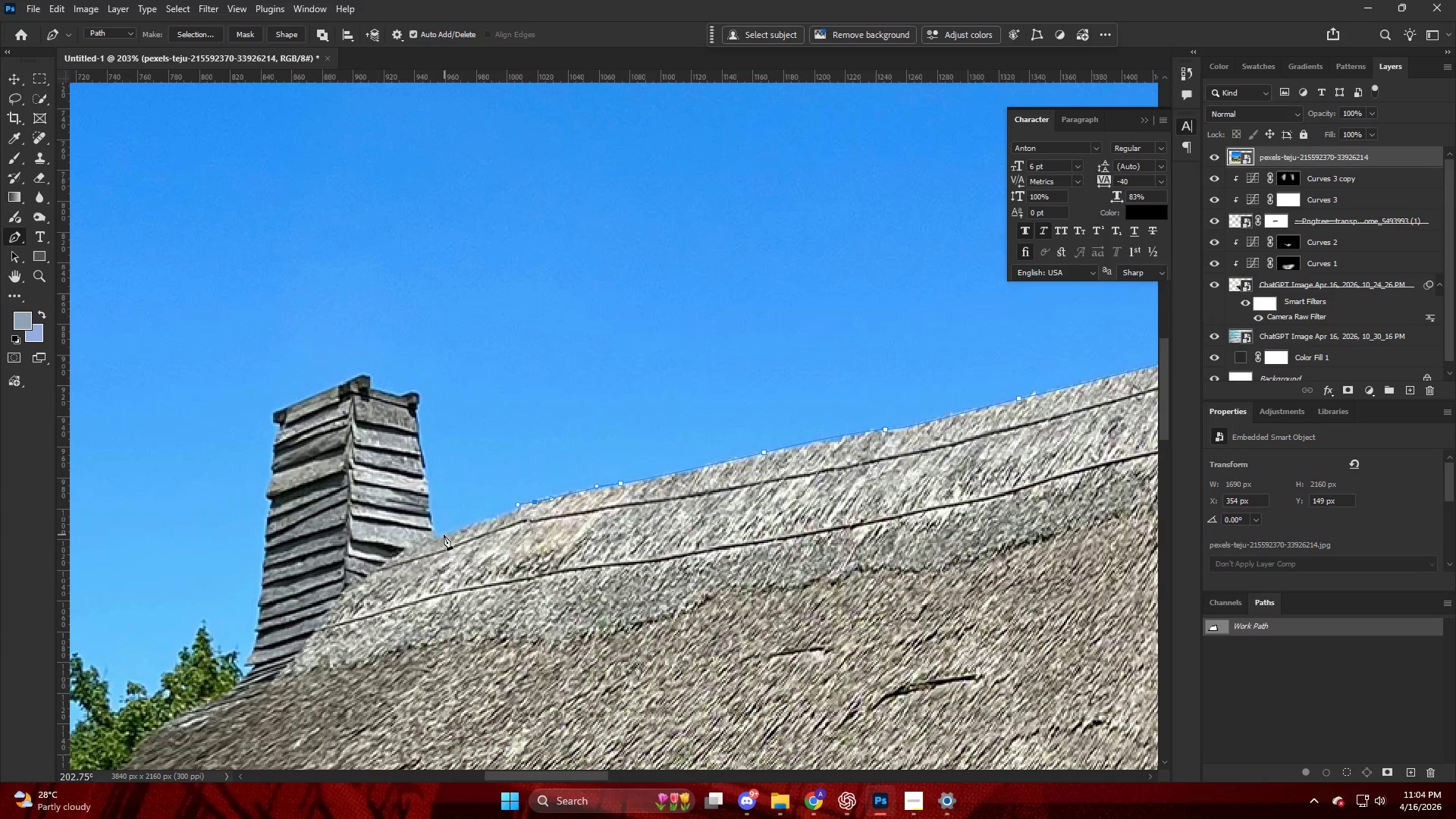 
hold_key(key=AltLeft, duration=0.52)
scroll: coordinate [478, 531], scroll_direction: up, amount: 10.0
 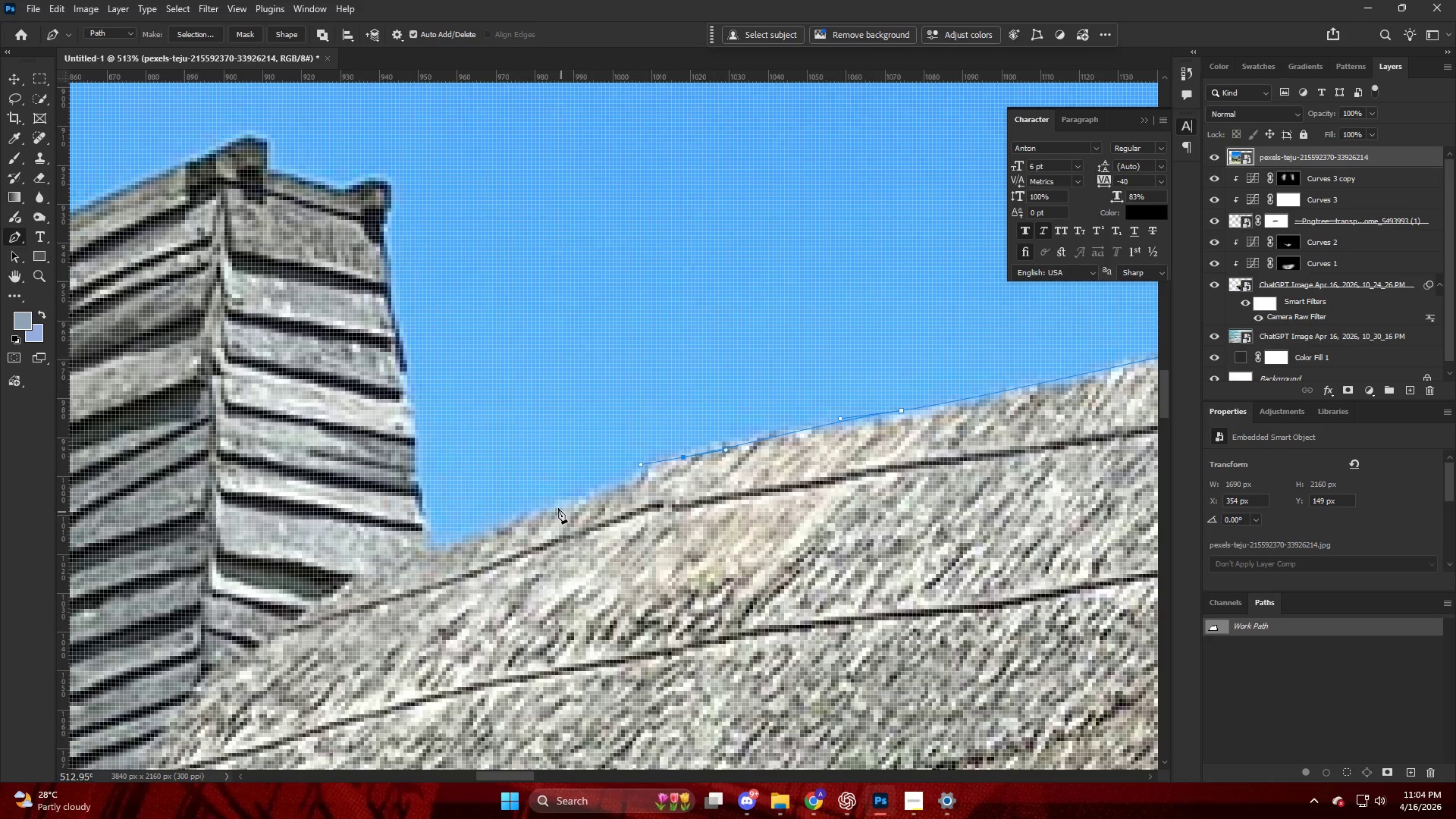 
left_click_drag(start_coordinate=[556, 506], to_coordinate=[477, 524])
 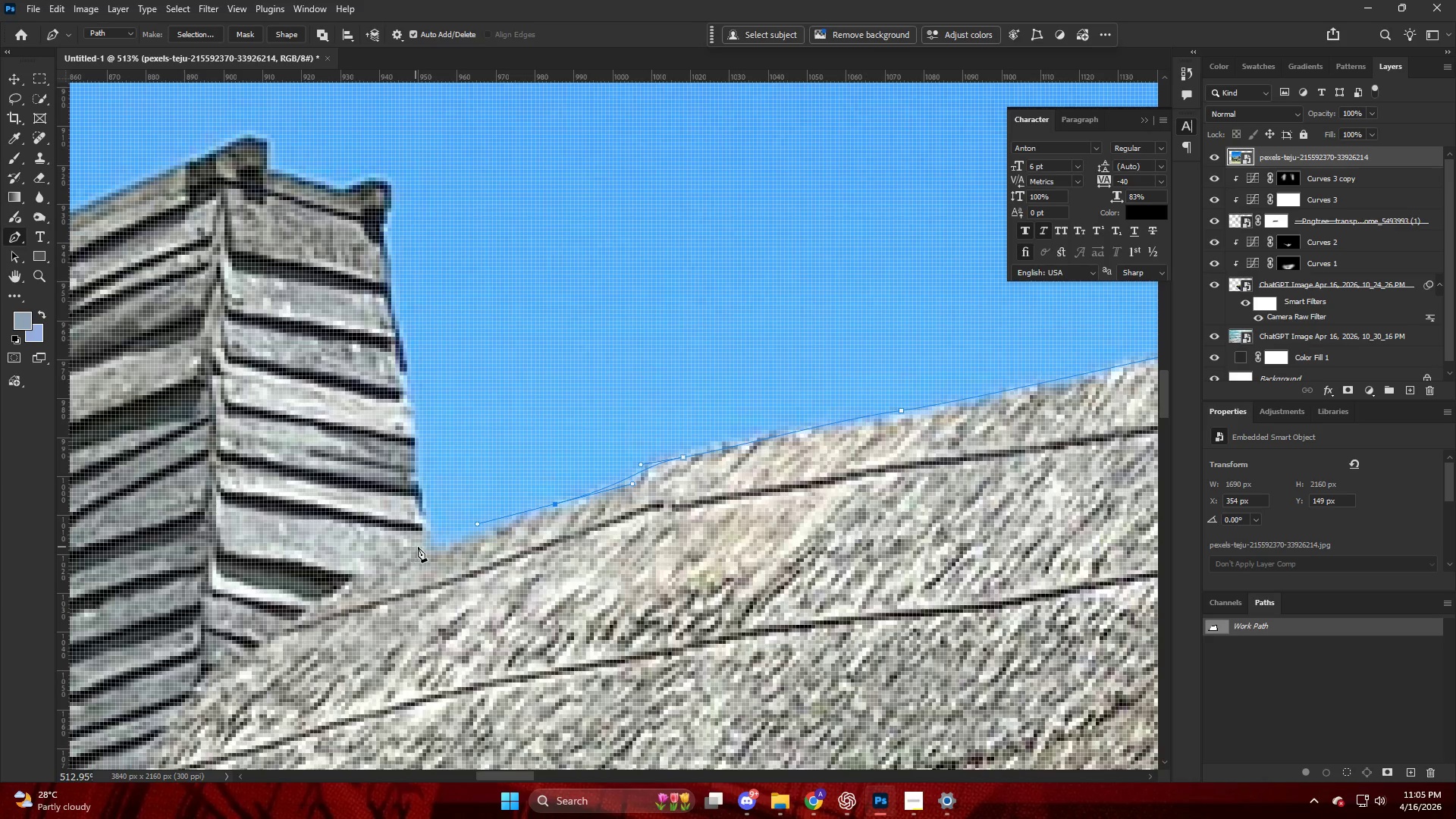 
left_click([431, 548])
 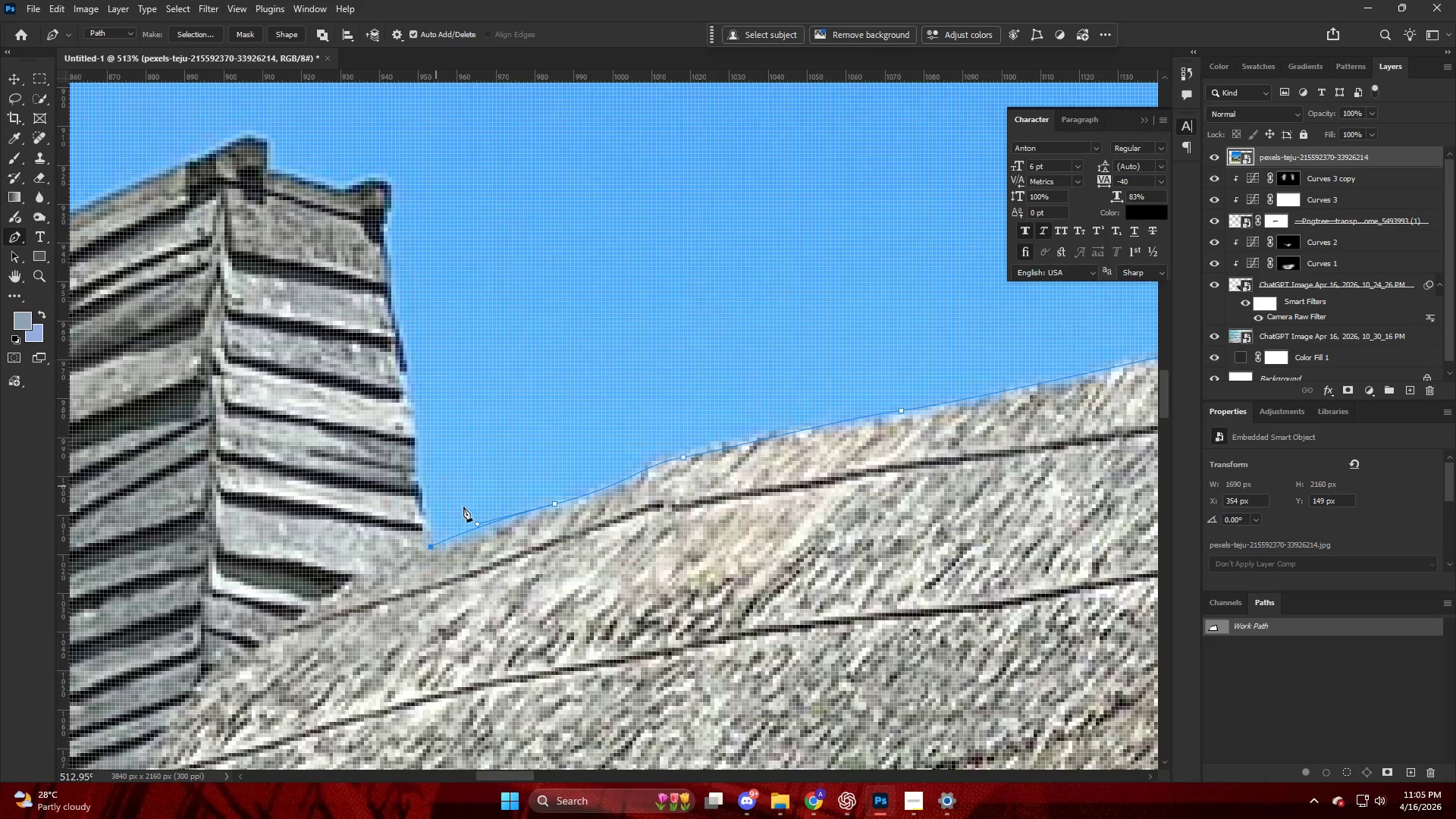 
key(Control+ControlLeft)
 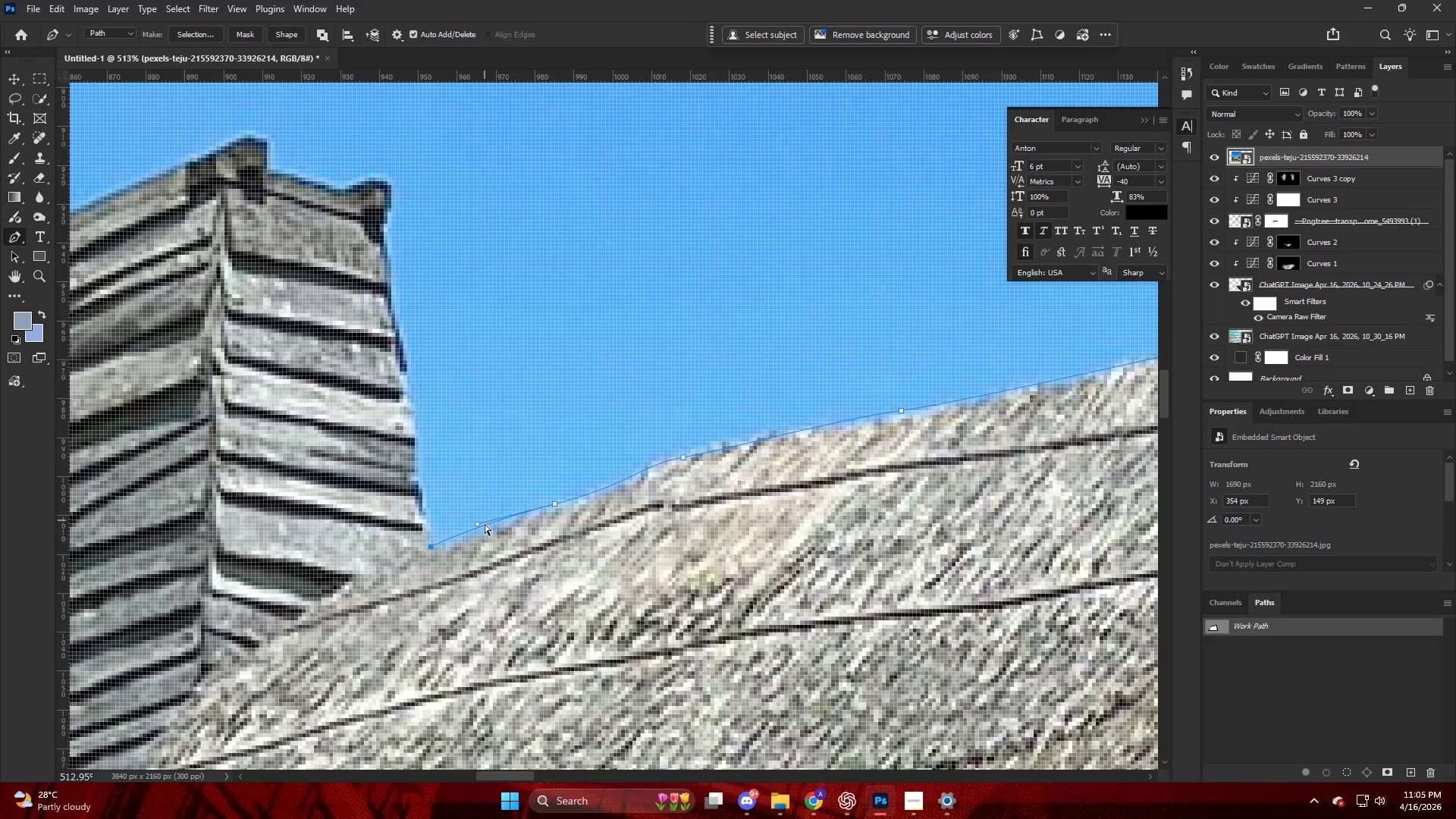 
key(Control+Z)
 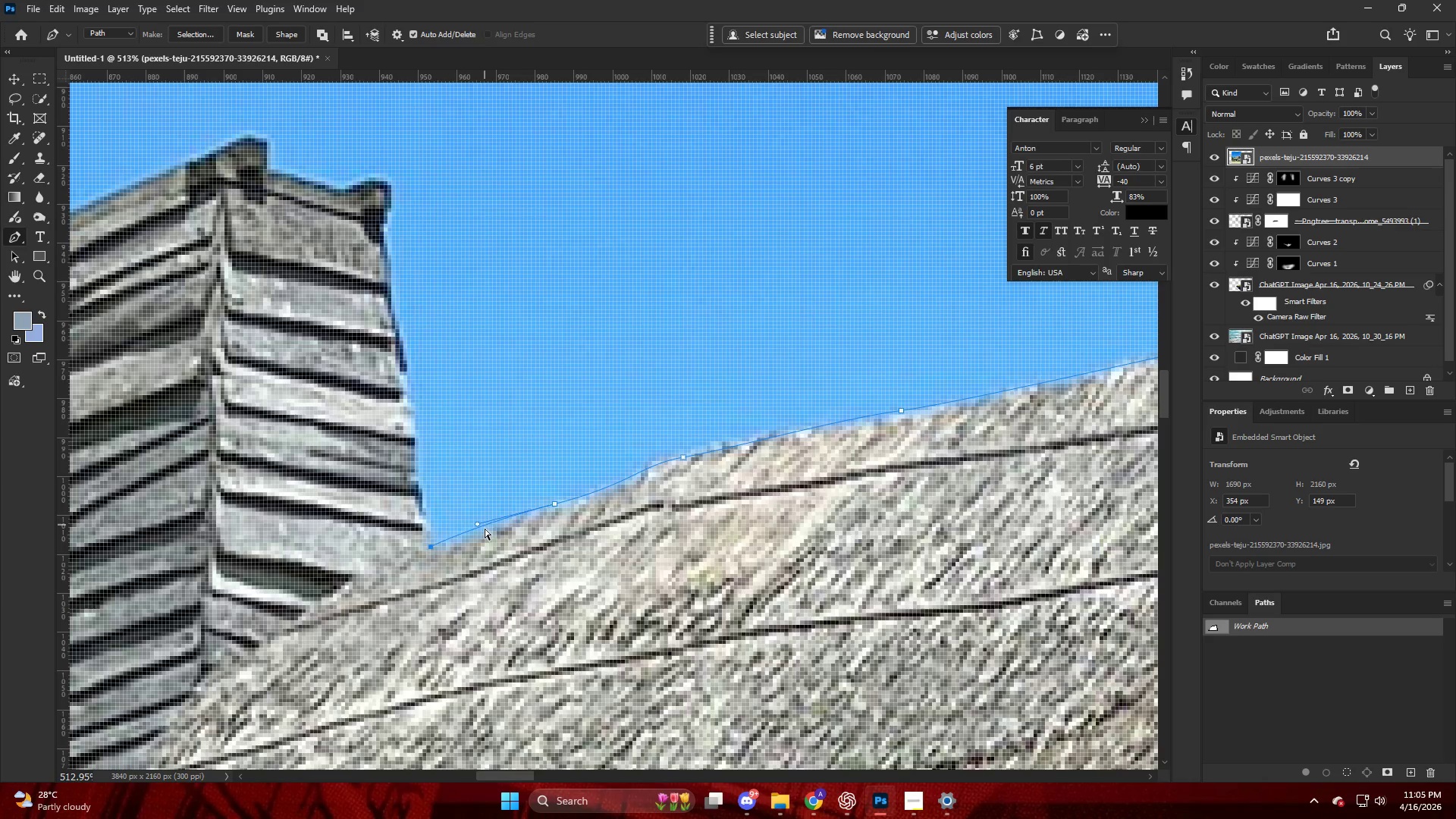 
key(Control+Z)
 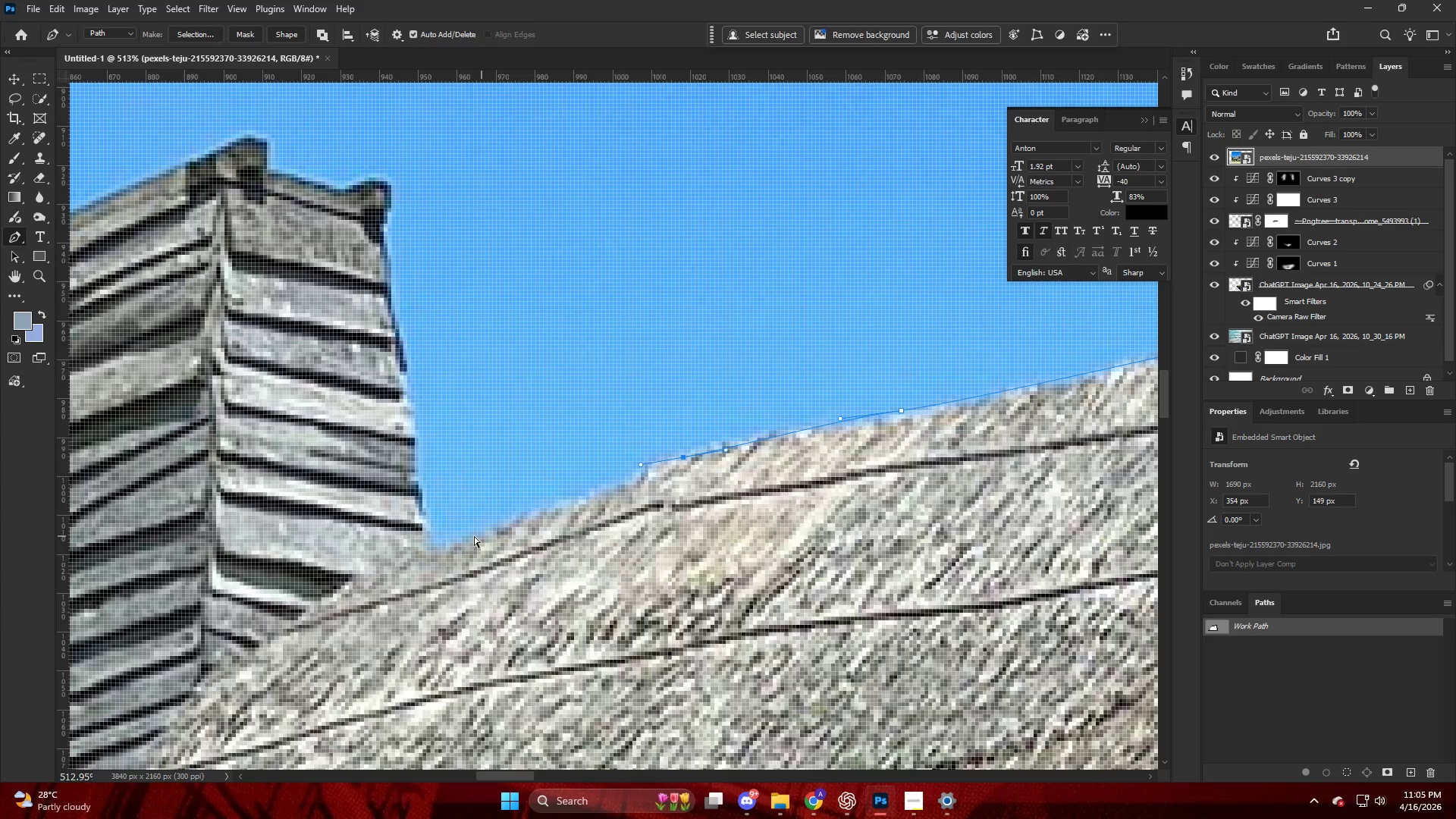 
left_click_drag(start_coordinate=[473, 536], to_coordinate=[446, 537])
 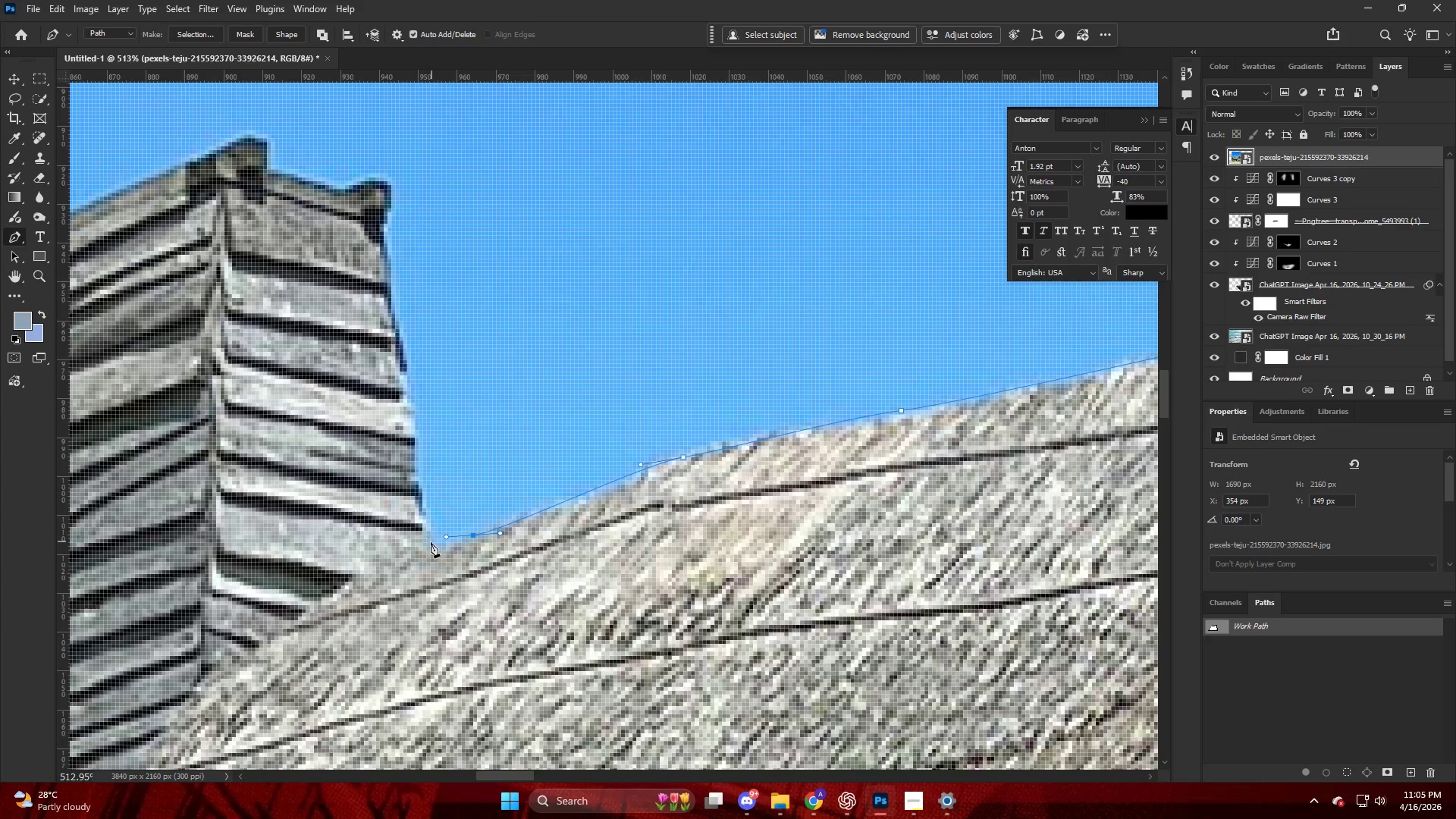 
key(Control+ControlLeft)
 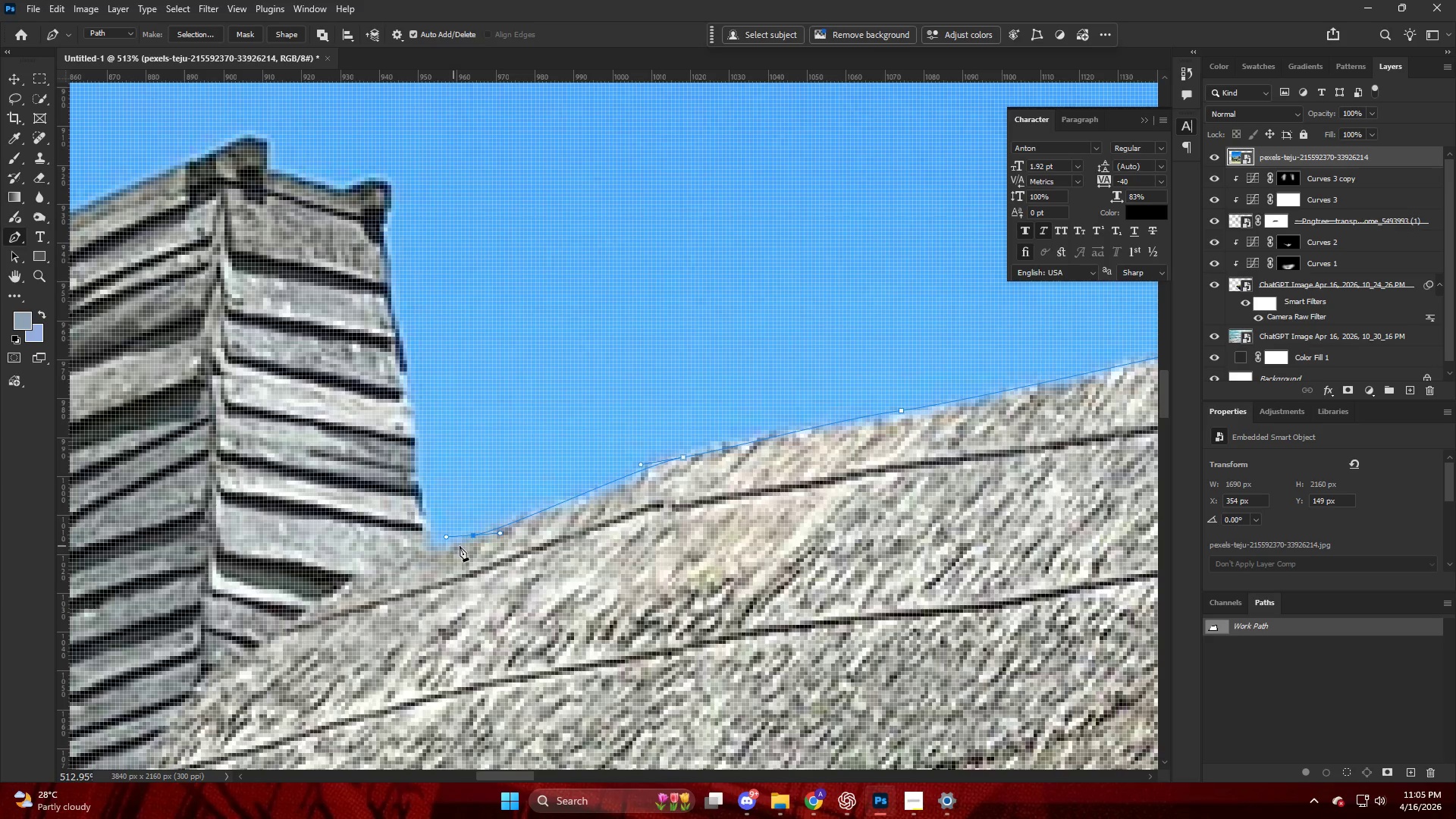 
key(Control+Z)
 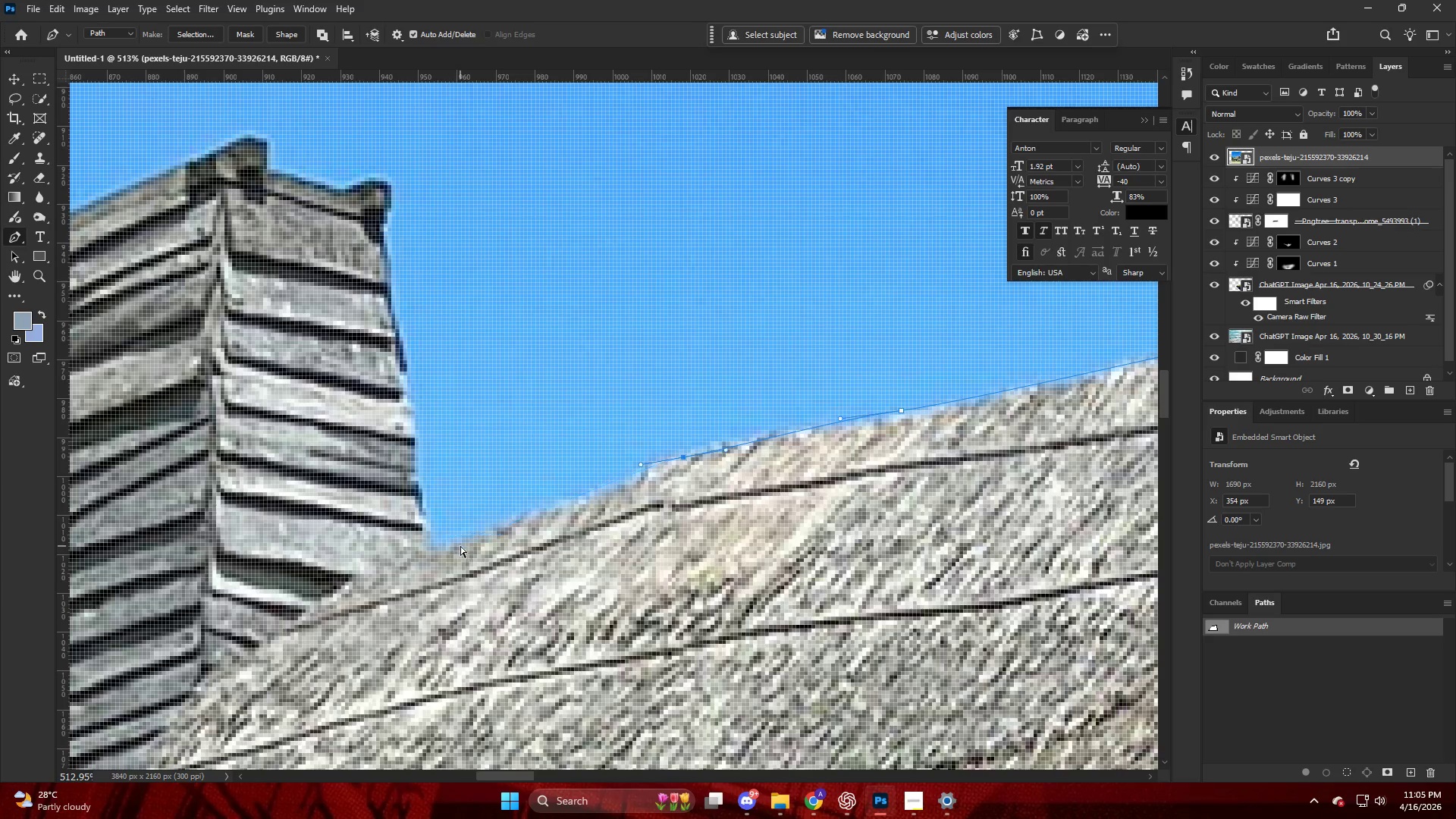 
left_click_drag(start_coordinate=[460, 546], to_coordinate=[433, 545])
 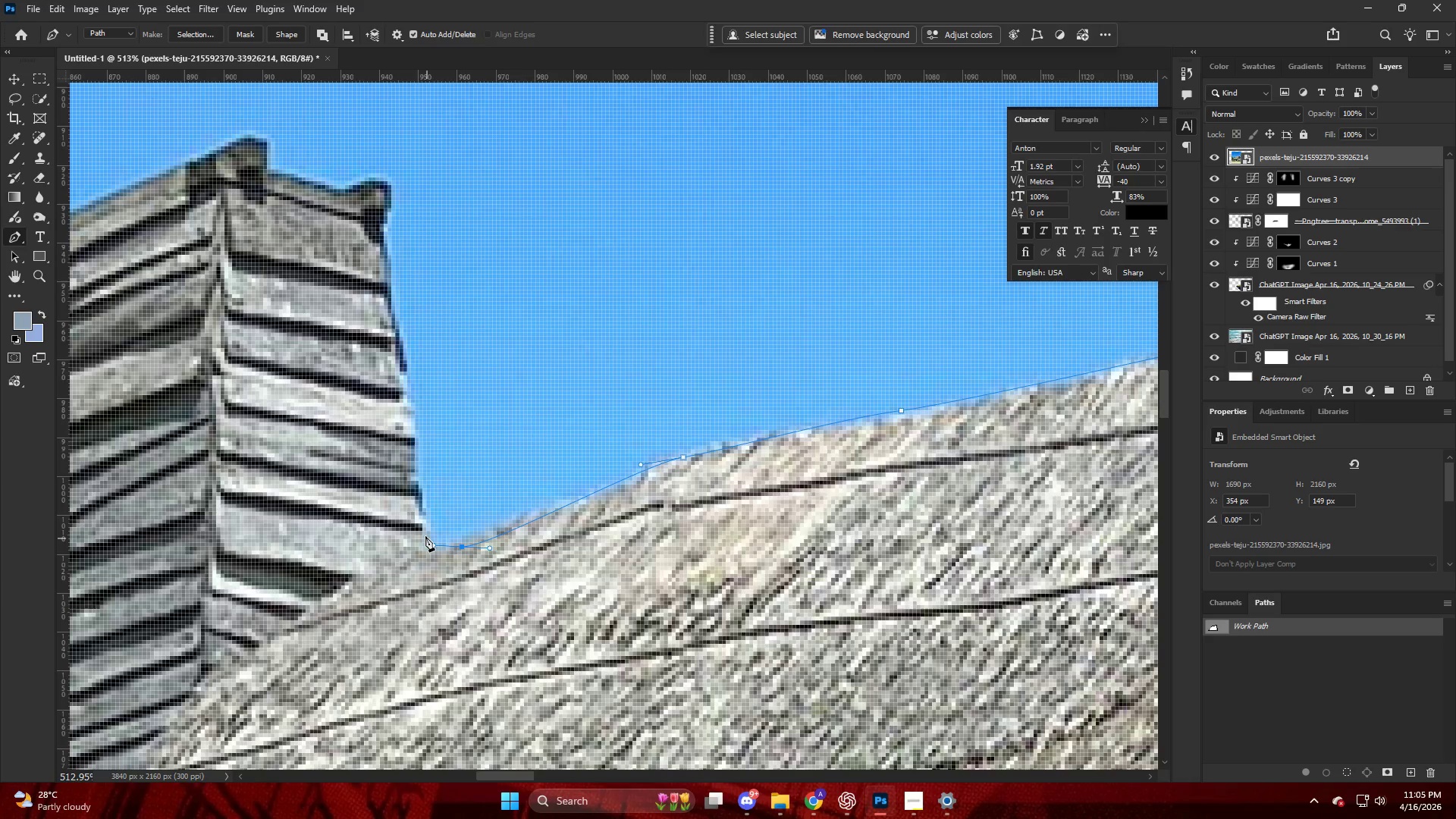 
left_click_drag(start_coordinate=[425, 535], to_coordinate=[425, 530])
 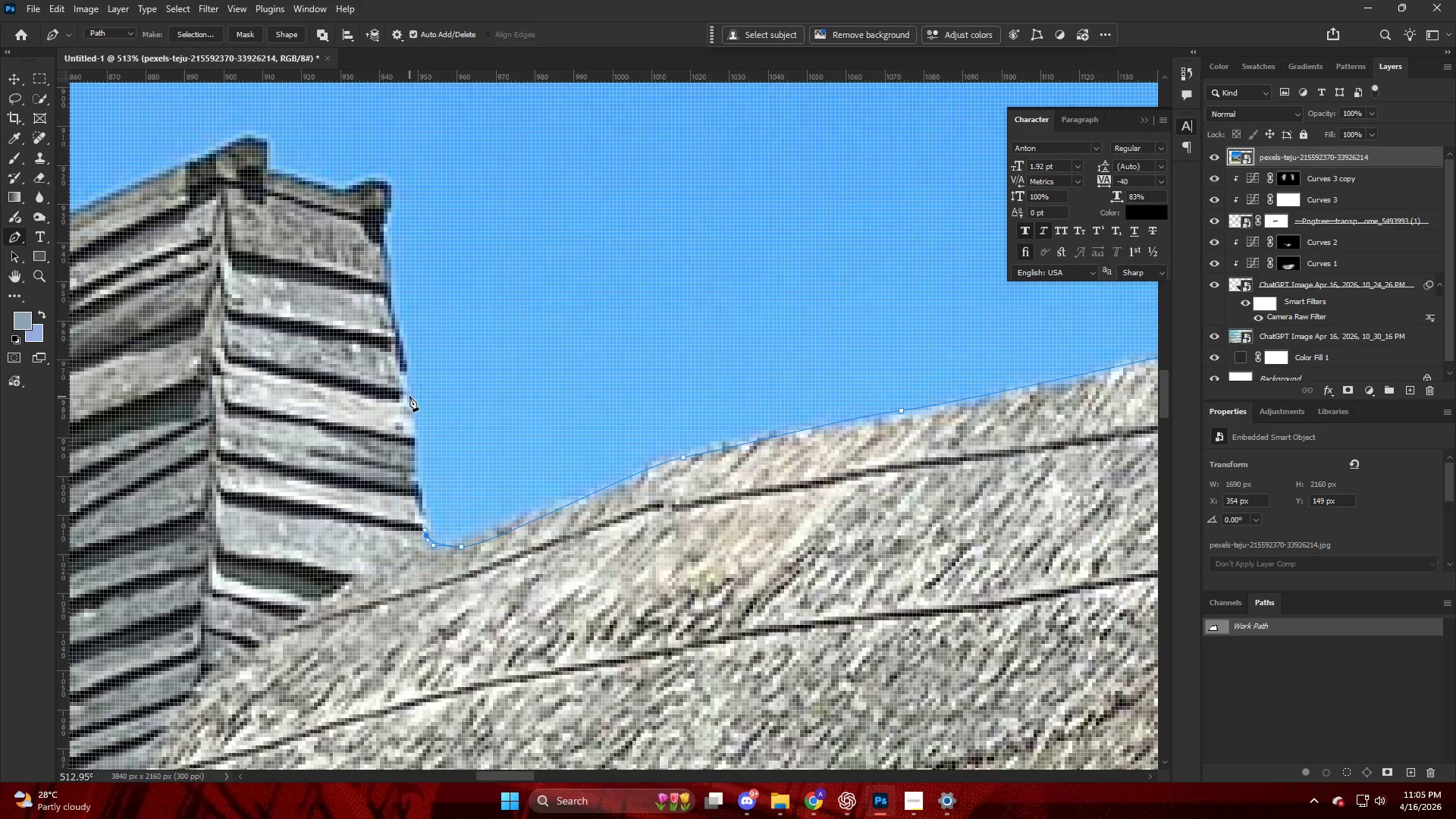 
left_click_drag(start_coordinate=[410, 392], to_coordinate=[411, 375])
 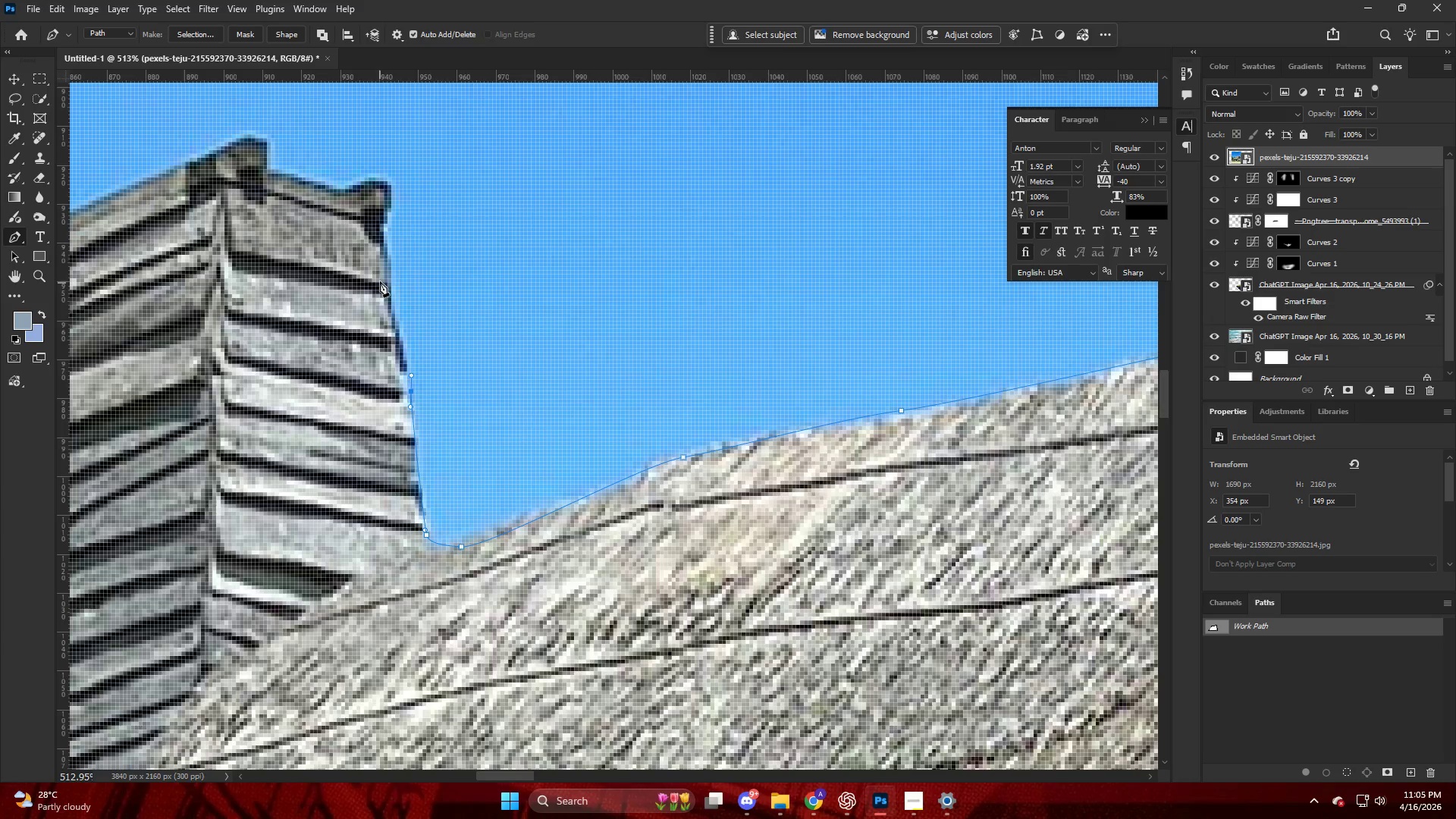 
left_click_drag(start_coordinate=[382, 262], to_coordinate=[377, 241])
 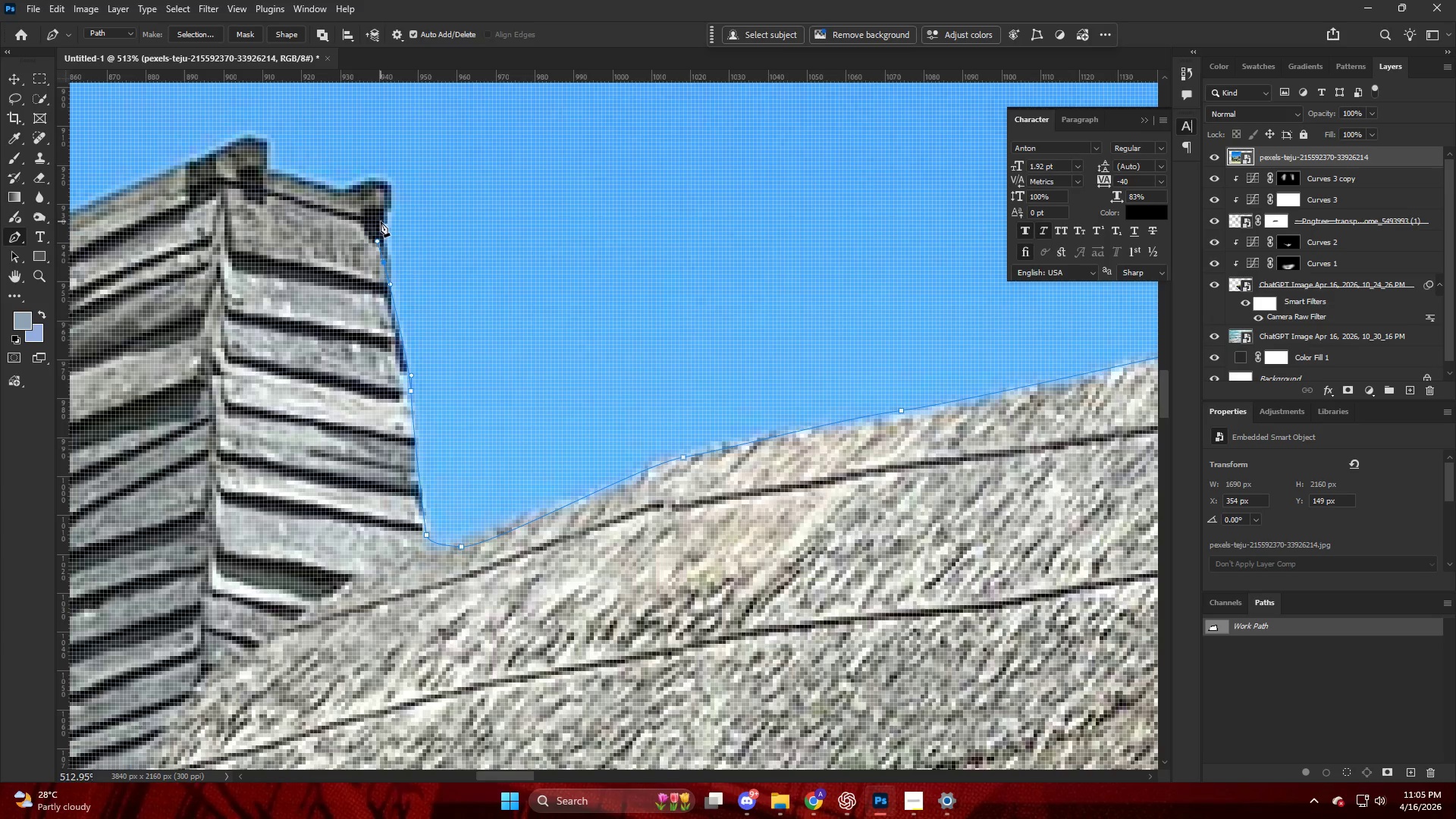 
left_click_drag(start_coordinate=[383, 221], to_coordinate=[386, 207])
 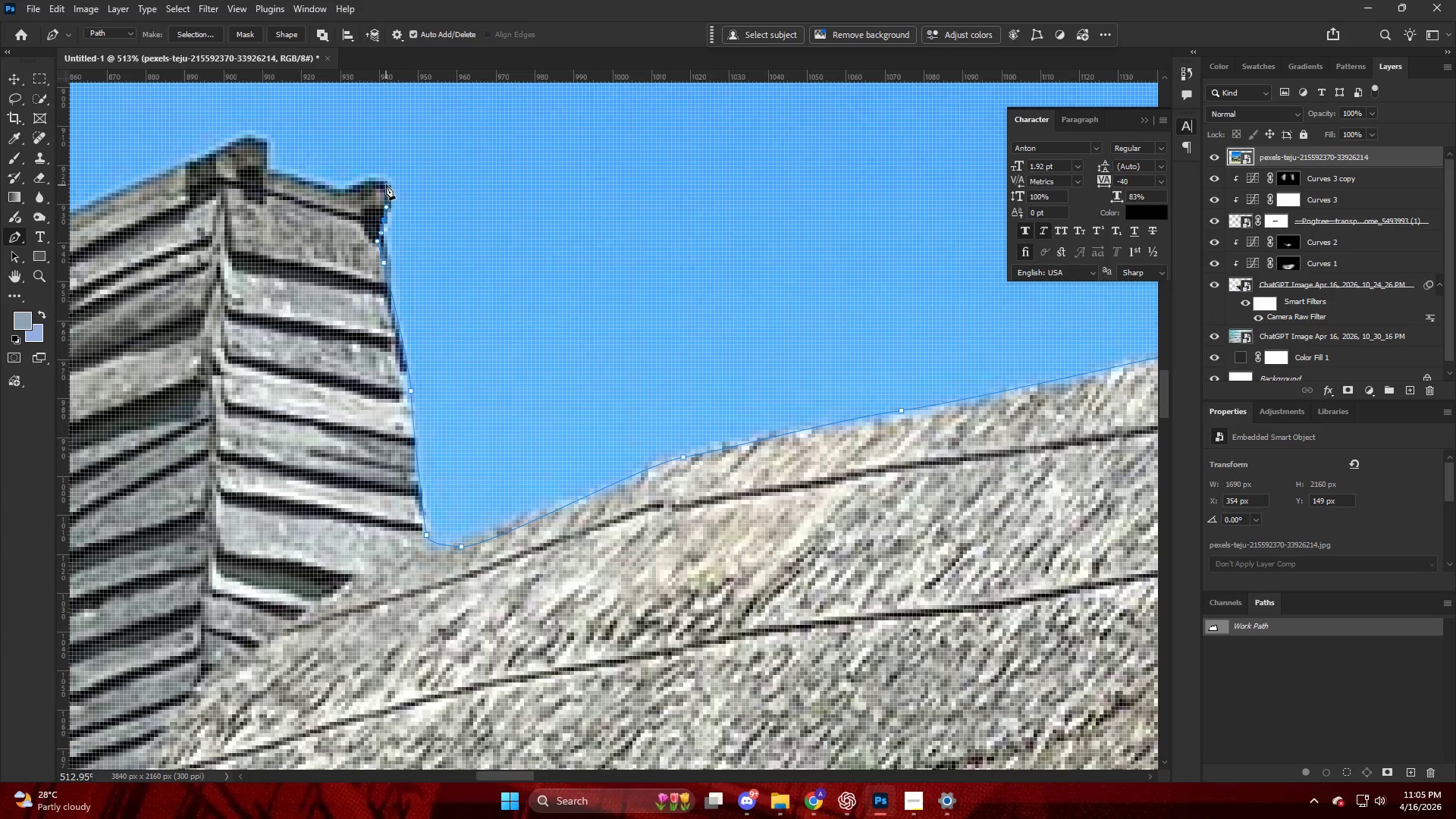 
left_click_drag(start_coordinate=[386, 183], to_coordinate=[379, 182])
 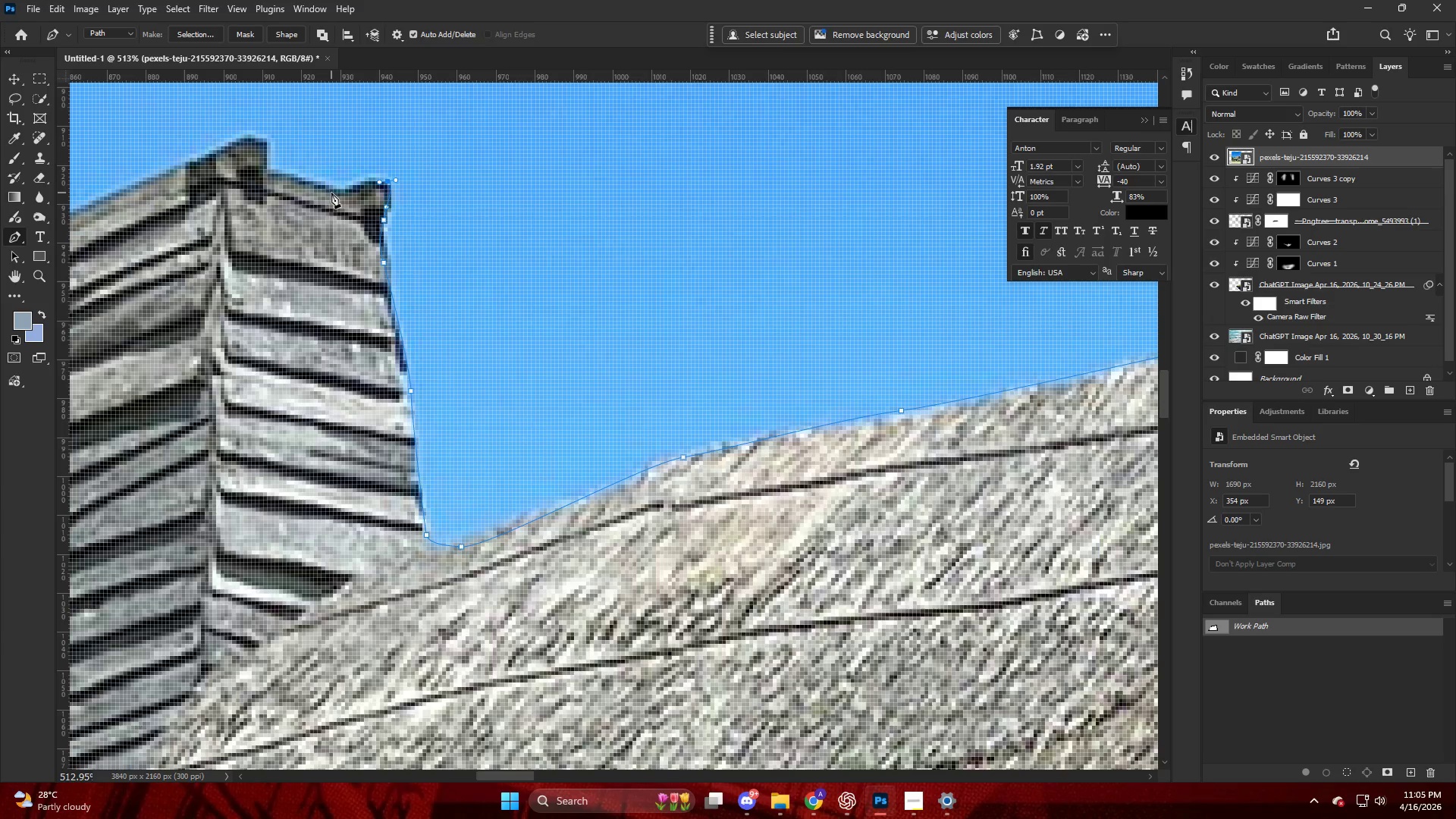 
left_click_drag(start_coordinate=[330, 190], to_coordinate=[306, 186])
 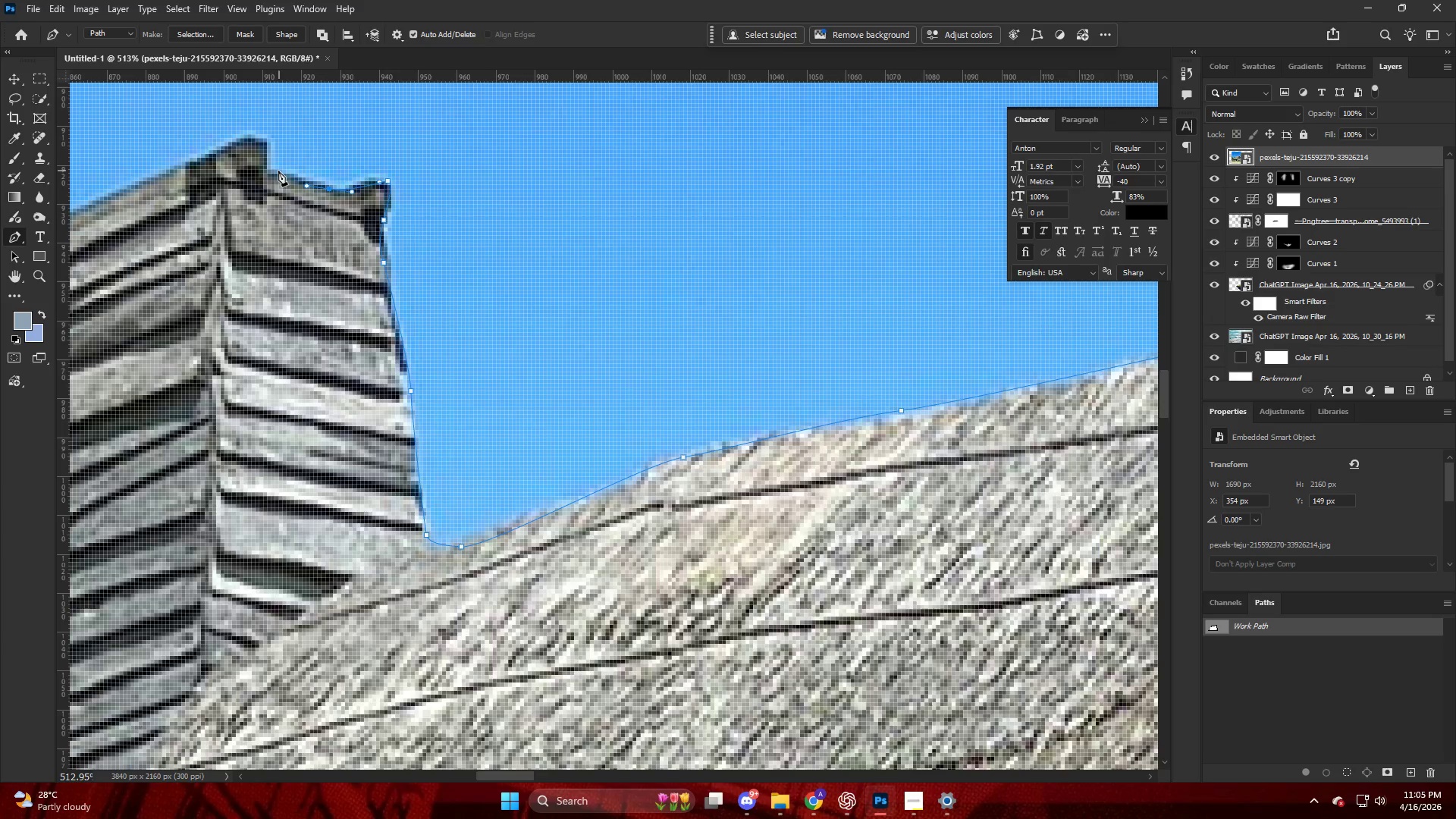 
left_click([275, 170])
 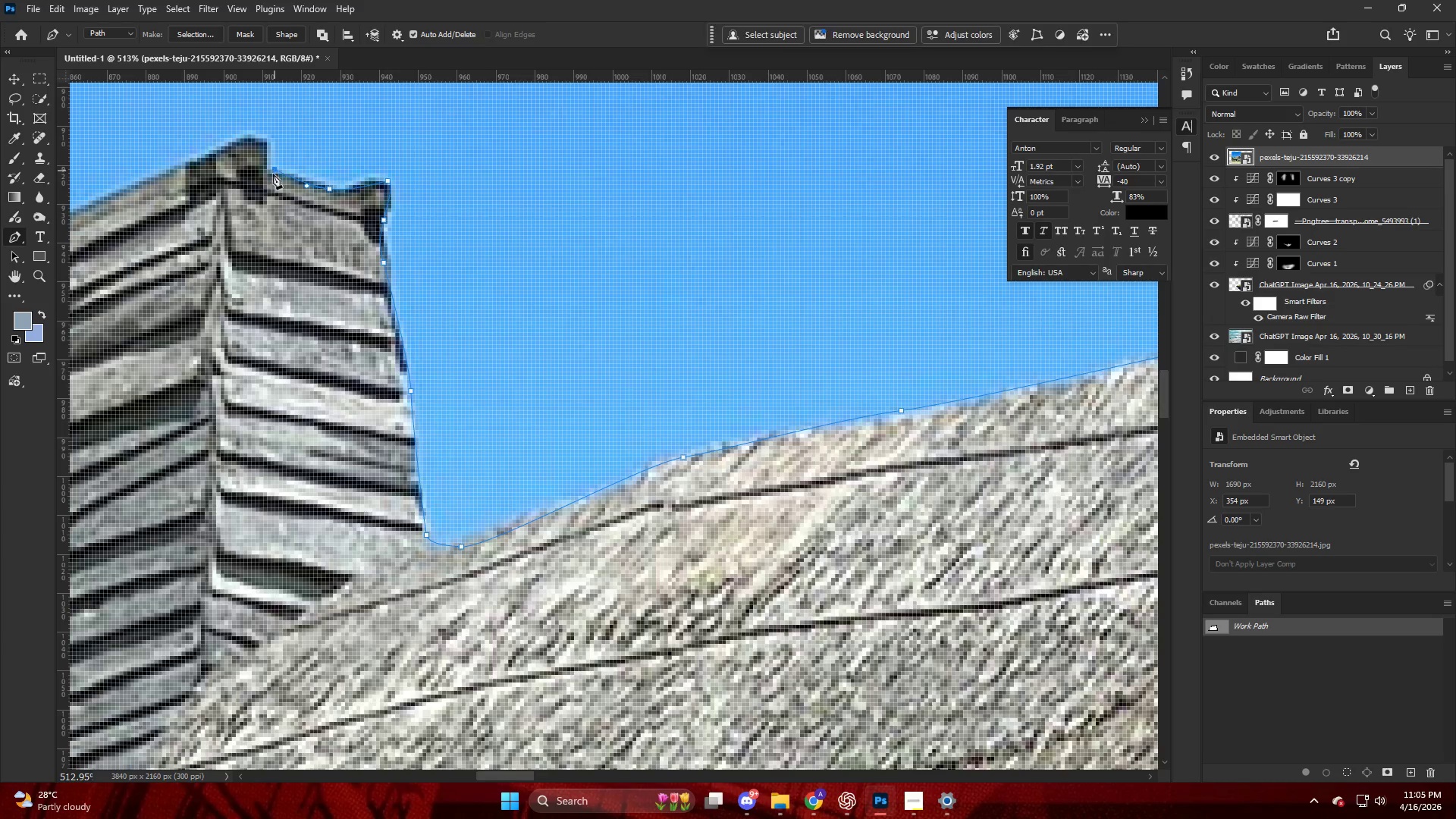 
hold_key(key=AltLeft, duration=0.81)
hold_key(key=ControlLeft, duration=1.05)
hold_key(key=AltLeft, duration=1.33)
scroll: coordinate [745, 299], scroll_direction: up, amount: 38.0
 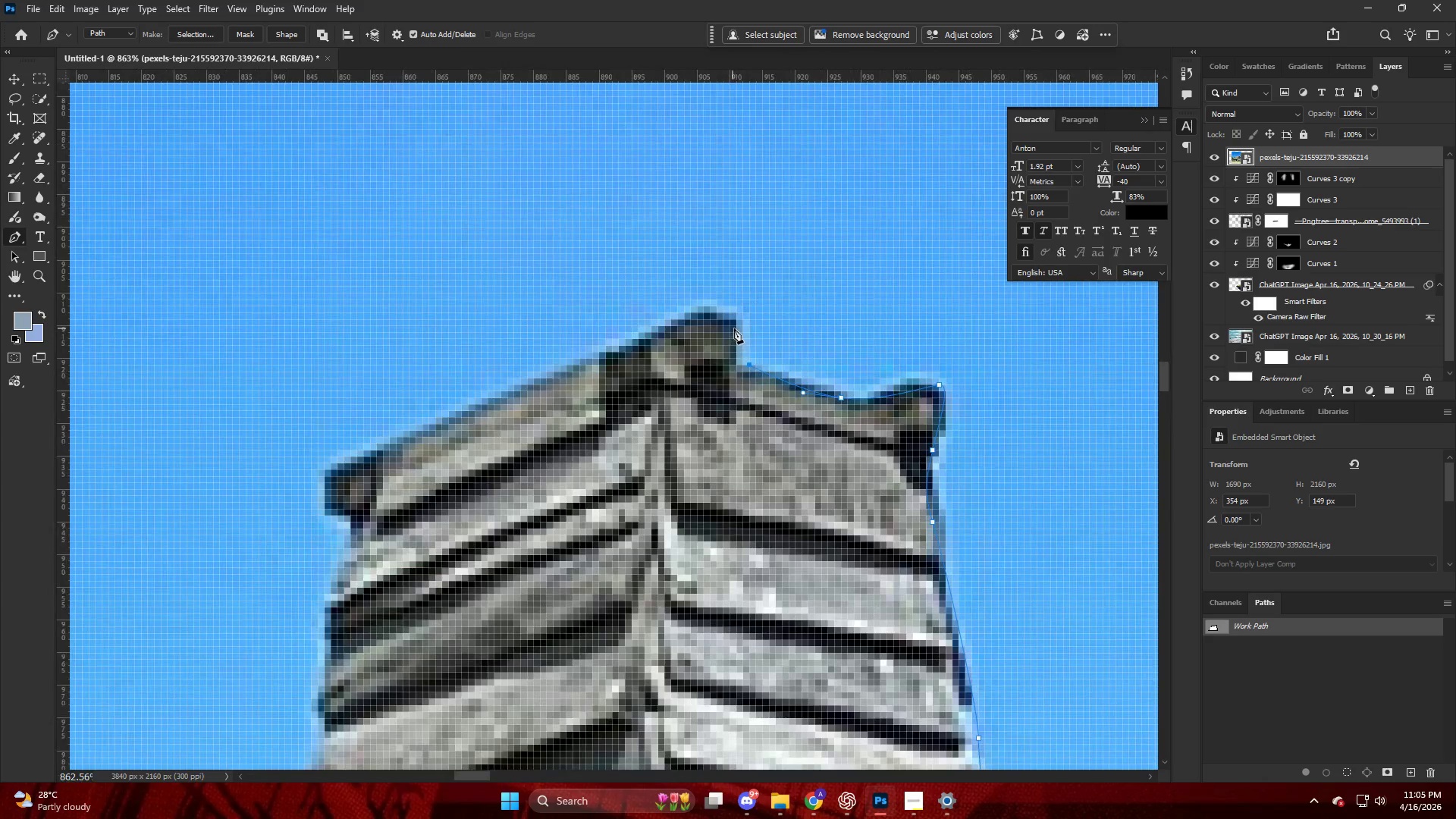 
triple_click([709, 306])
 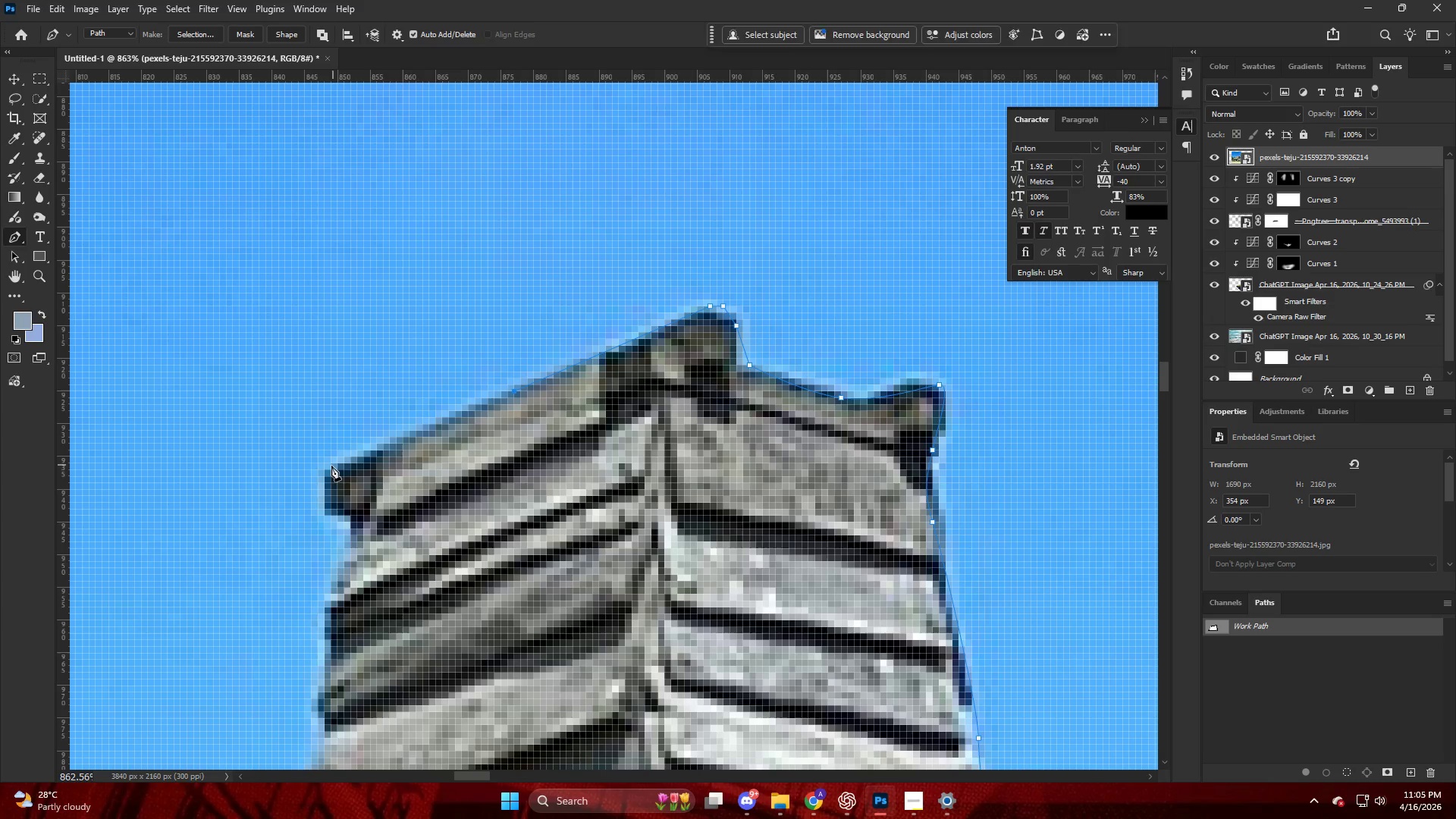 
left_click_drag(start_coordinate=[326, 503], to_coordinate=[334, 505])
 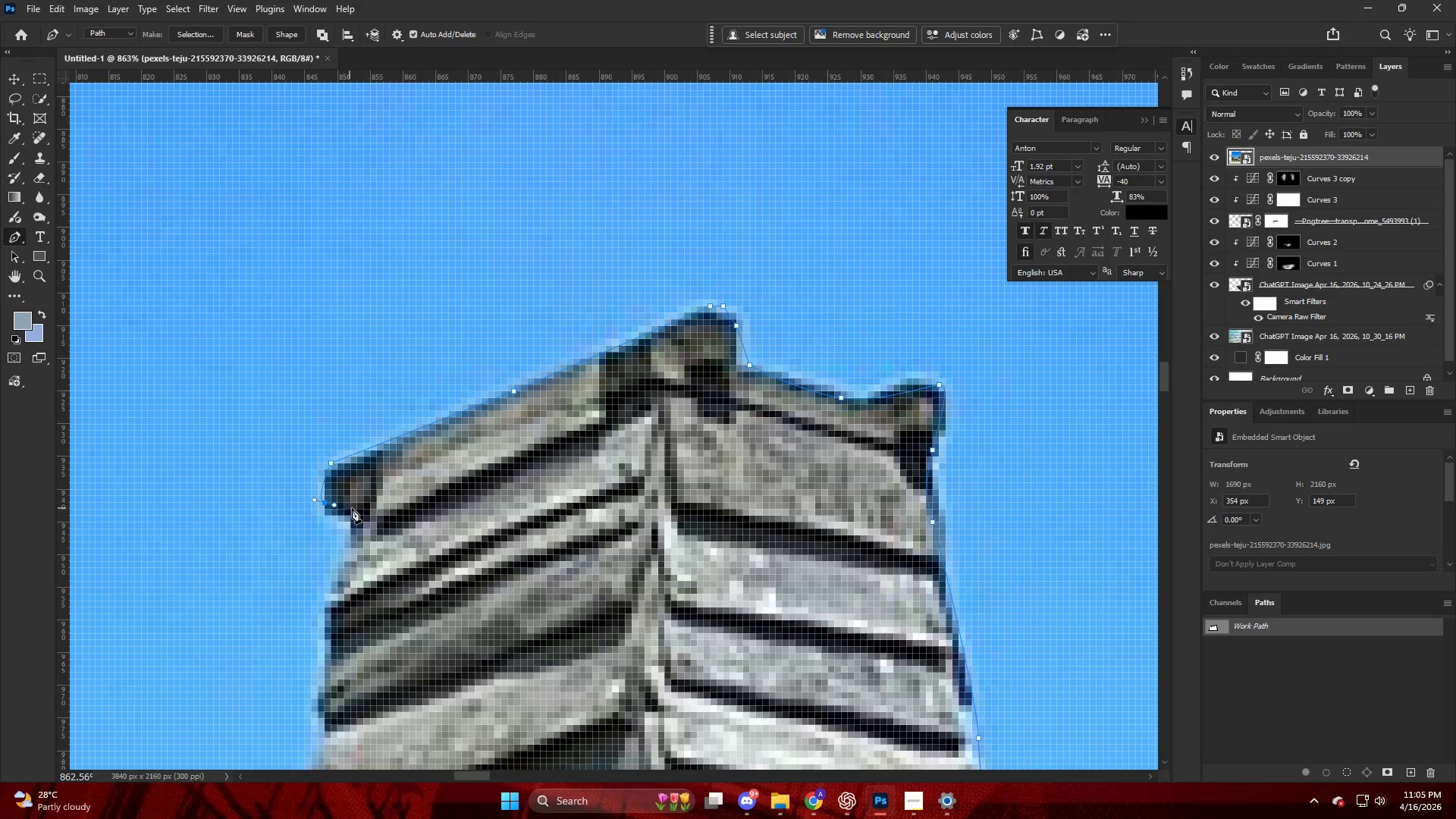 
left_click_drag(start_coordinate=[354, 510], to_coordinate=[354, 513])
 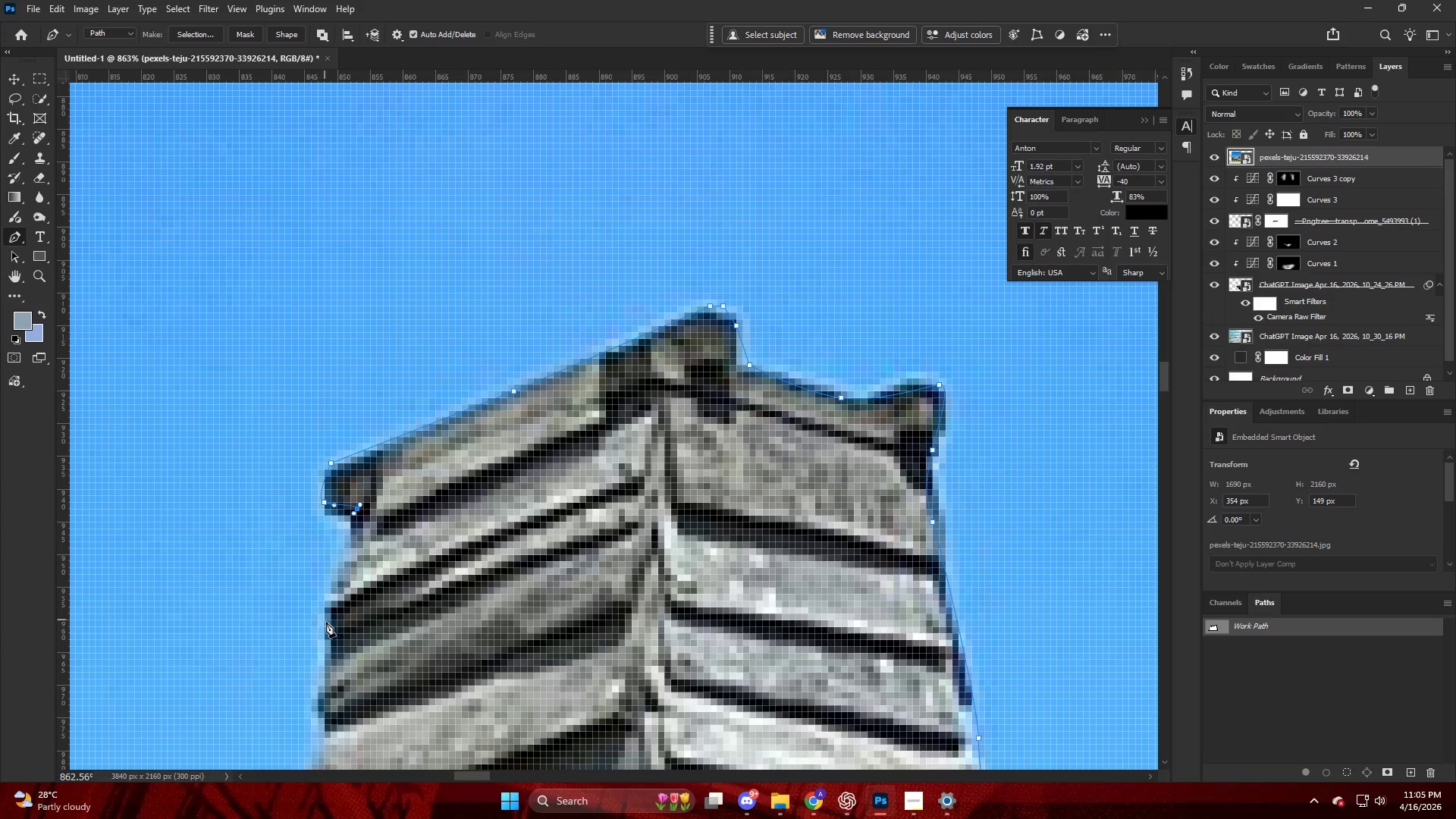 
left_click_drag(start_coordinate=[328, 627], to_coordinate=[328, 634])
 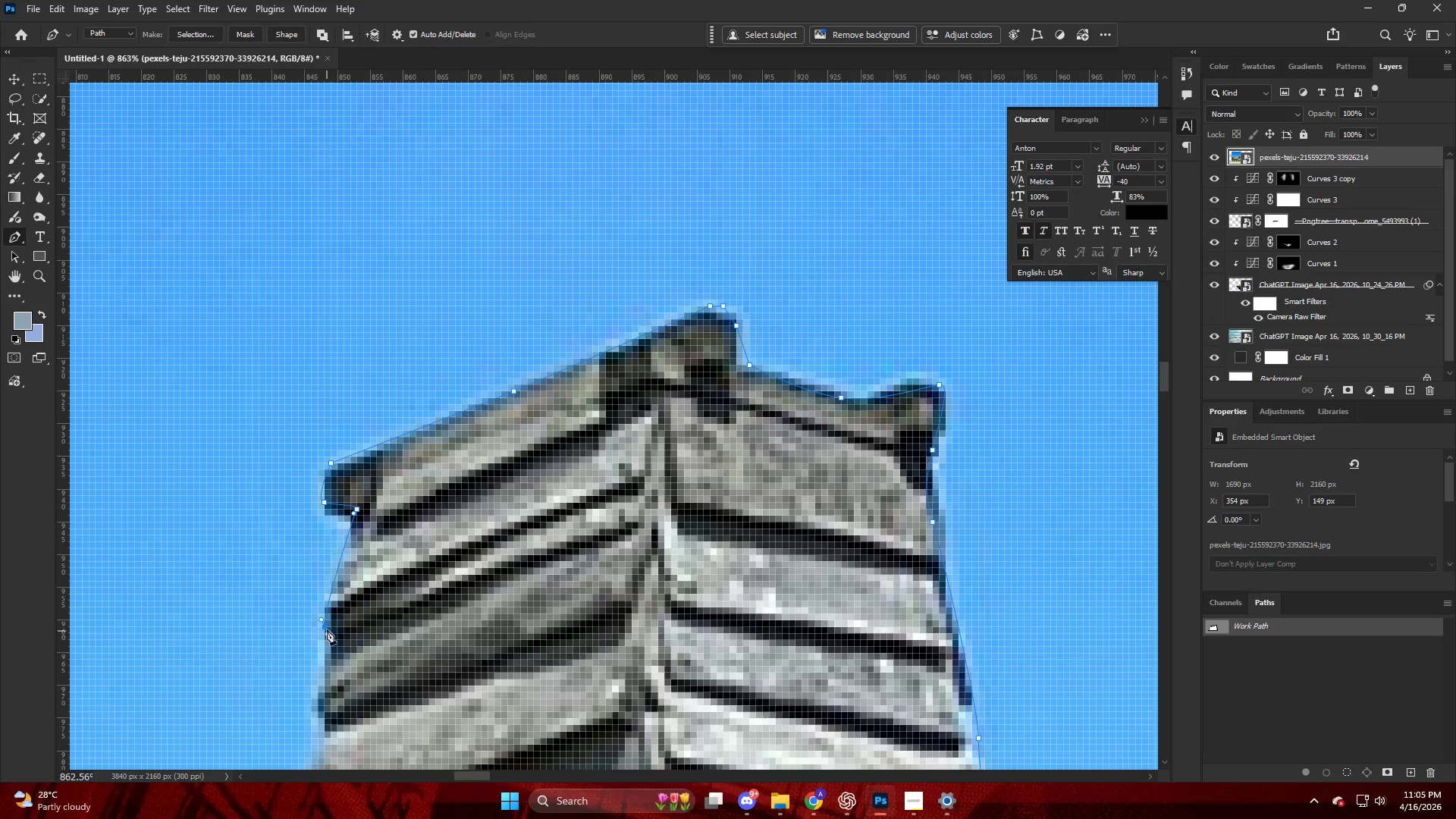 
hold_key(key=AltLeft, duration=0.33)
hold_key(key=AltLeft, duration=0.67)
scroll: coordinate [323, 405], scroll_direction: down, amount: 10.0
 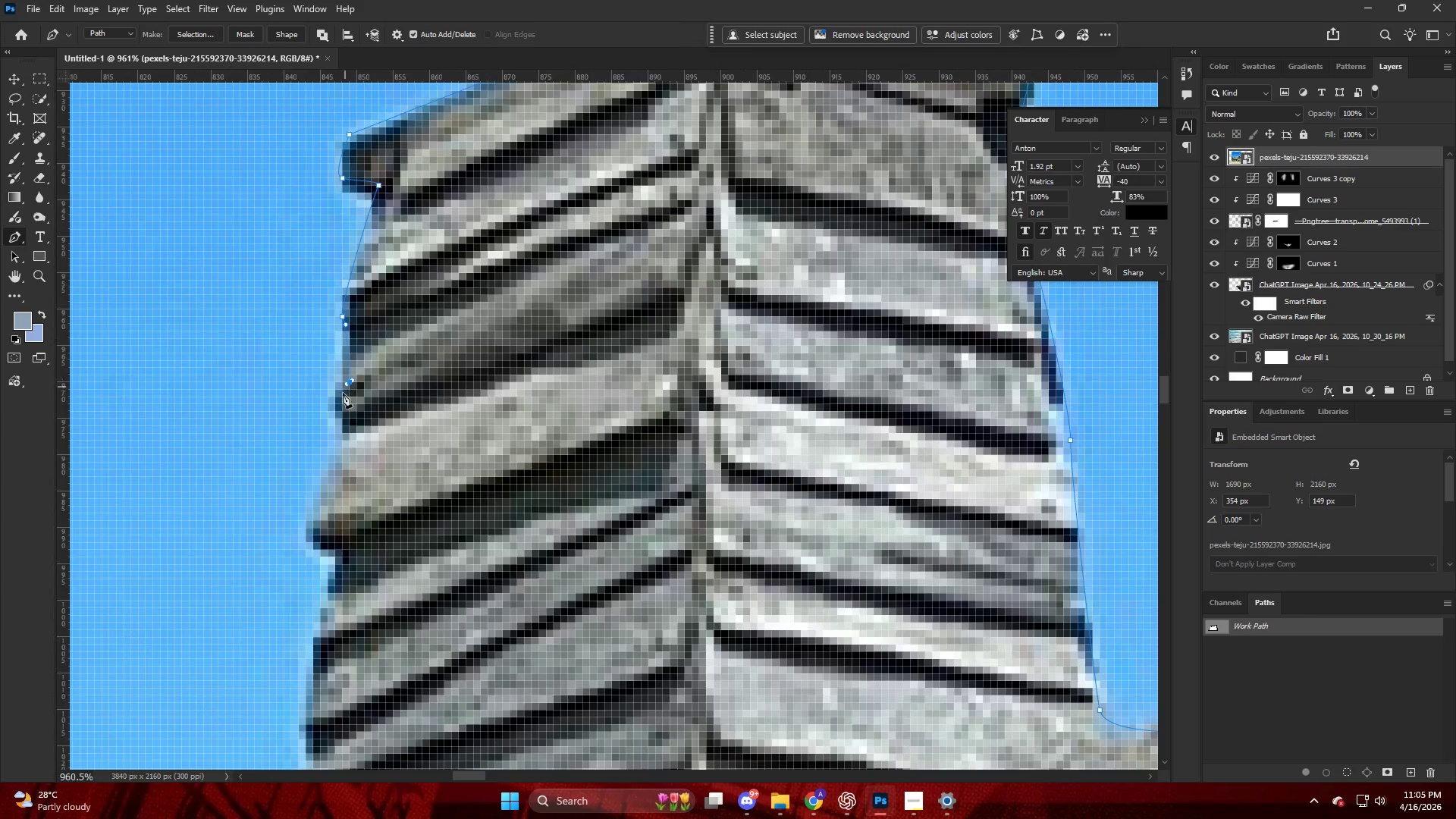 
left_click_drag(start_coordinate=[343, 411], to_coordinate=[359, 432])
 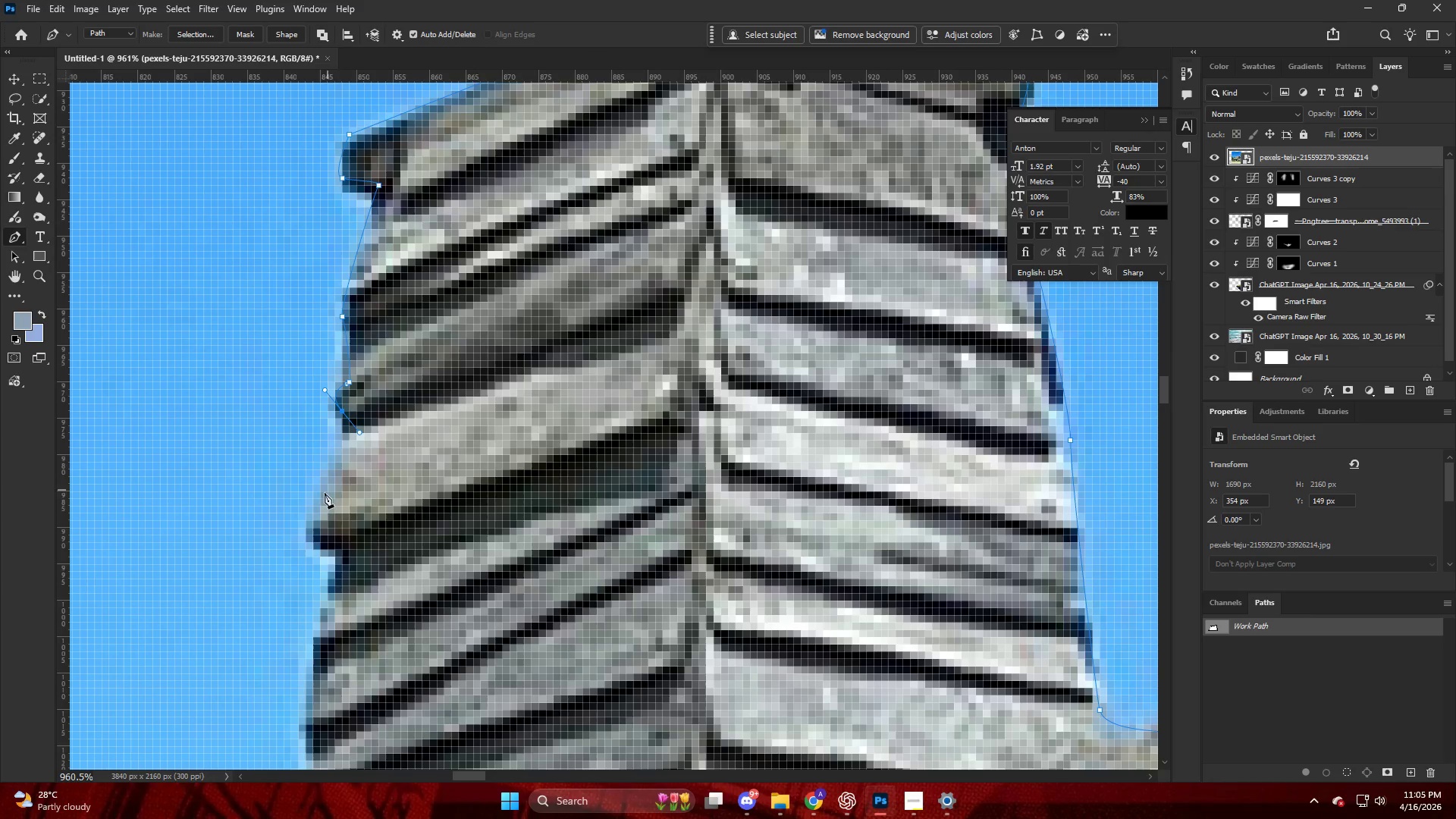 
left_click_drag(start_coordinate=[316, 507], to_coordinate=[315, 516])
 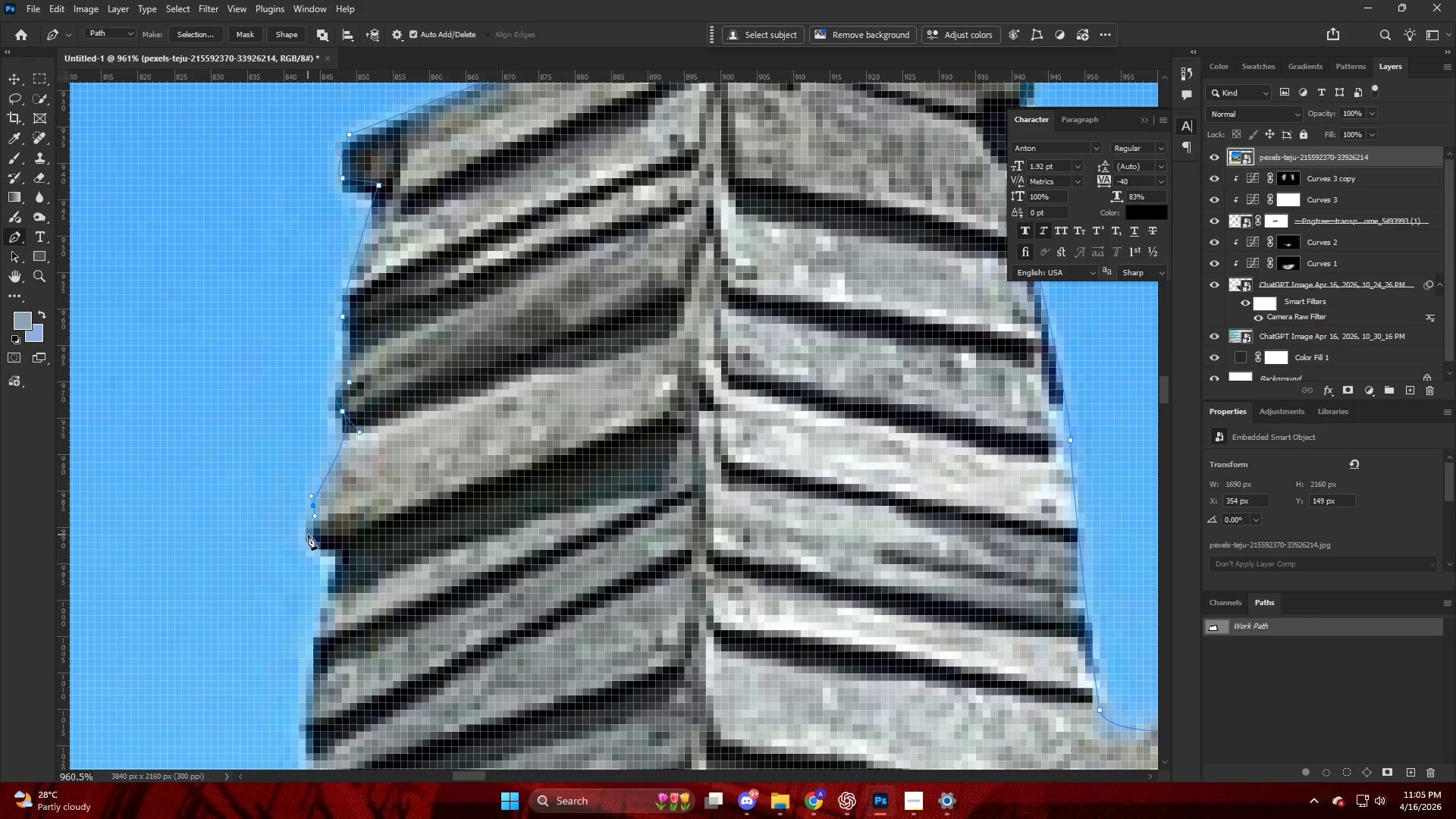 
left_click_drag(start_coordinate=[309, 537], to_coordinate=[315, 538])
 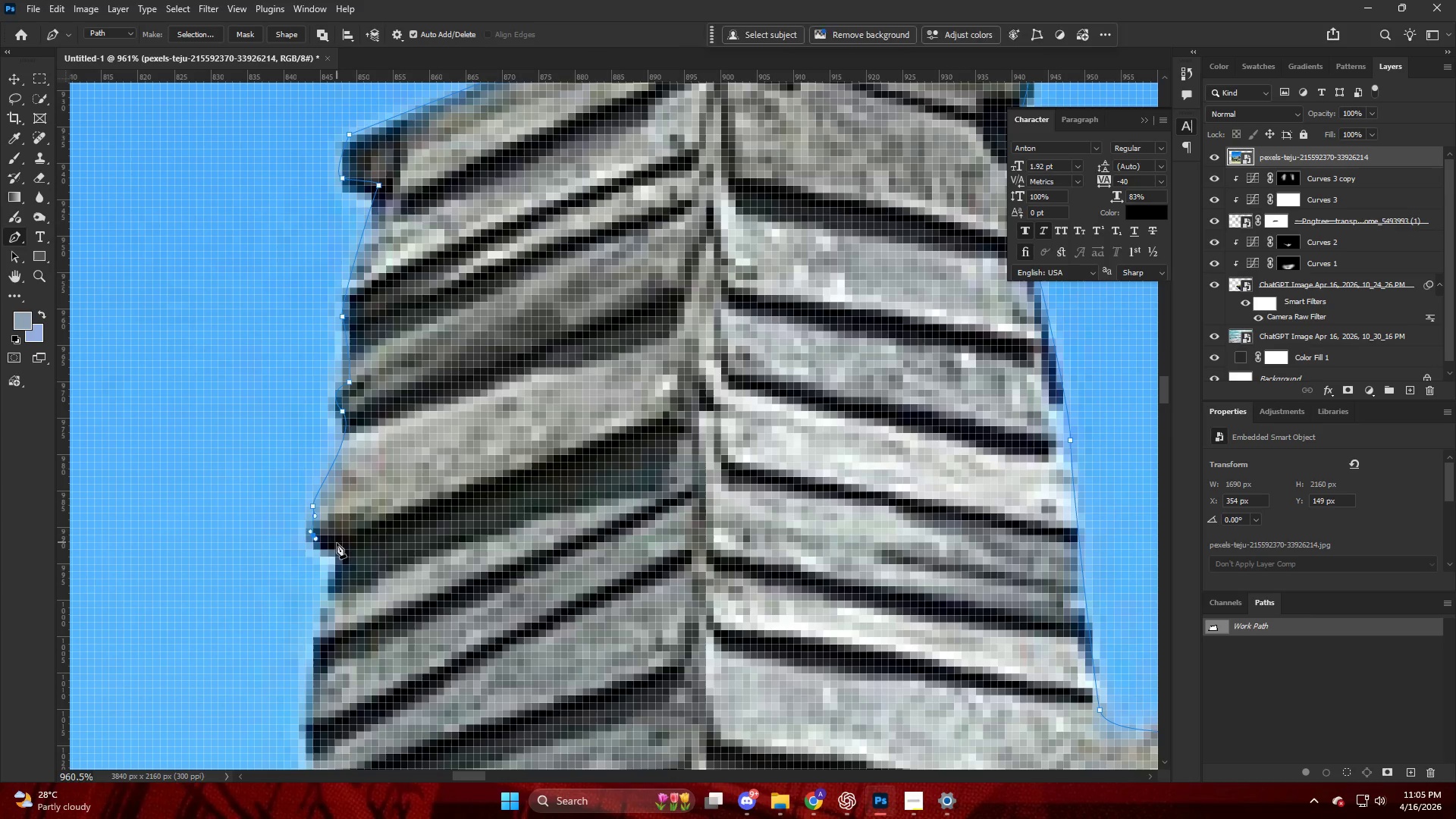 
left_click_drag(start_coordinate=[337, 543], to_coordinate=[339, 547])
 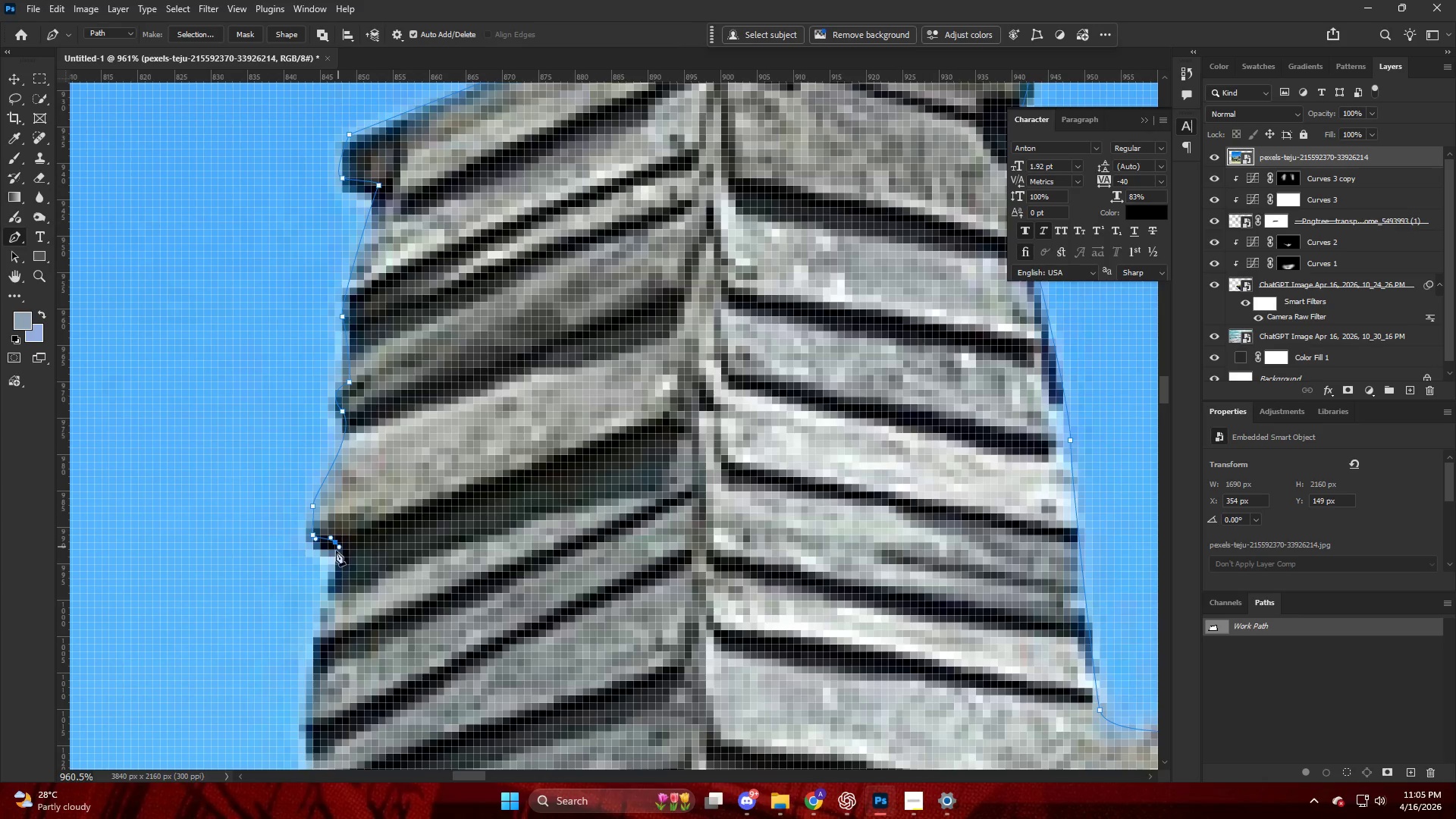 
left_click_drag(start_coordinate=[325, 550], to_coordinate=[316, 573])
 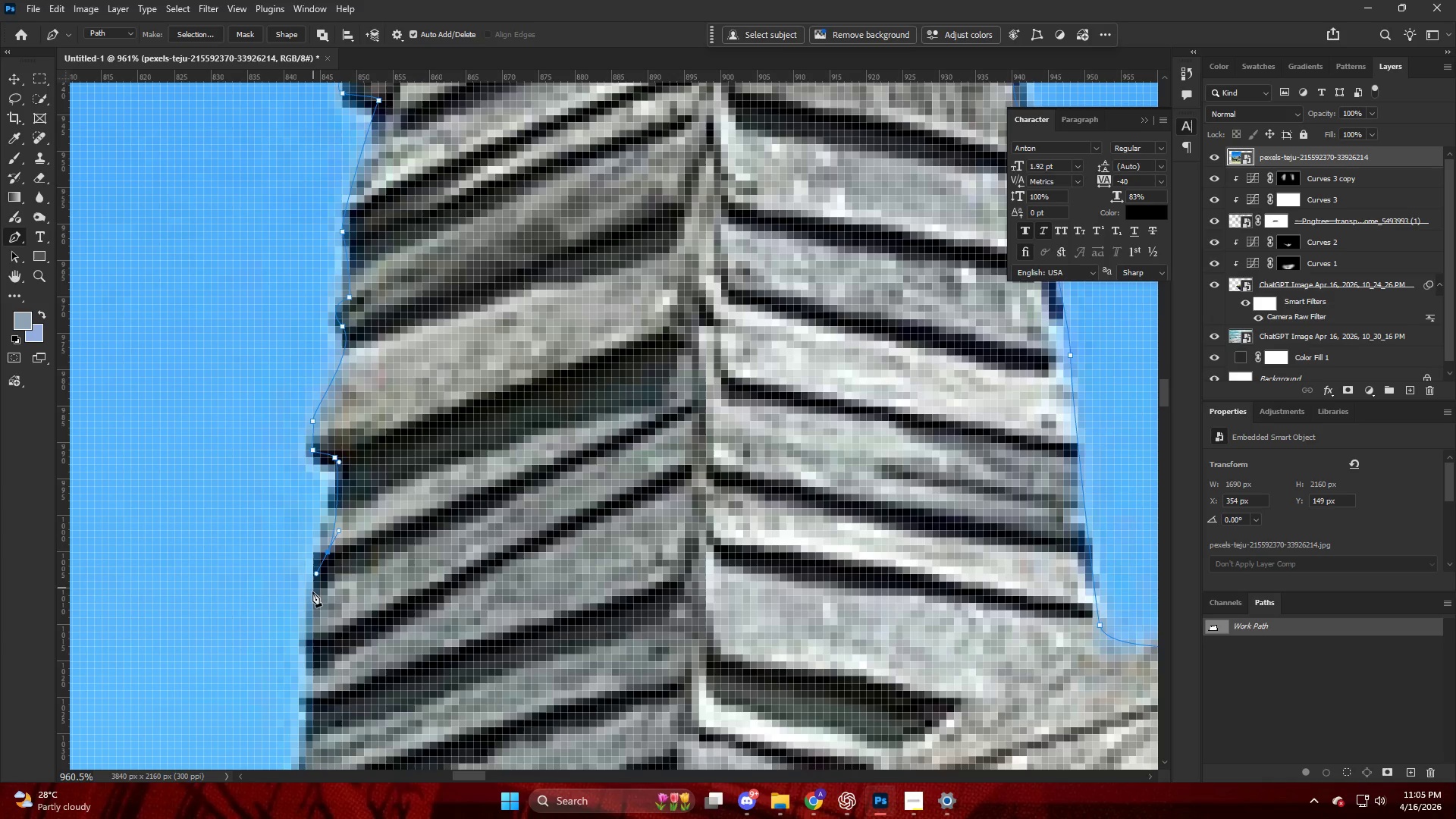 
scroll: coordinate [334, 556], scroll_direction: down, amount: 7.0
 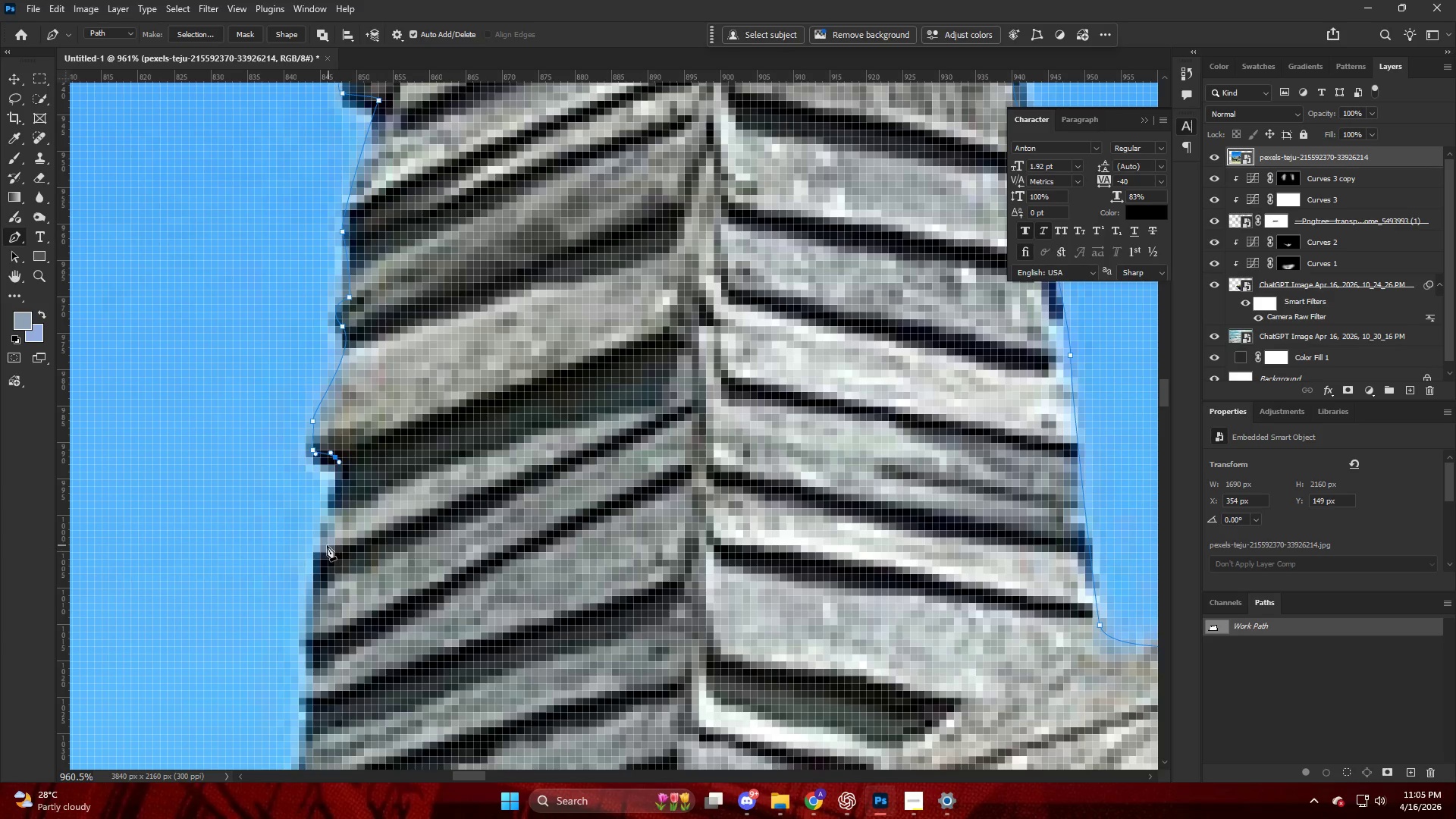 
left_click_drag(start_coordinate=[310, 582], to_coordinate=[309, 589])
 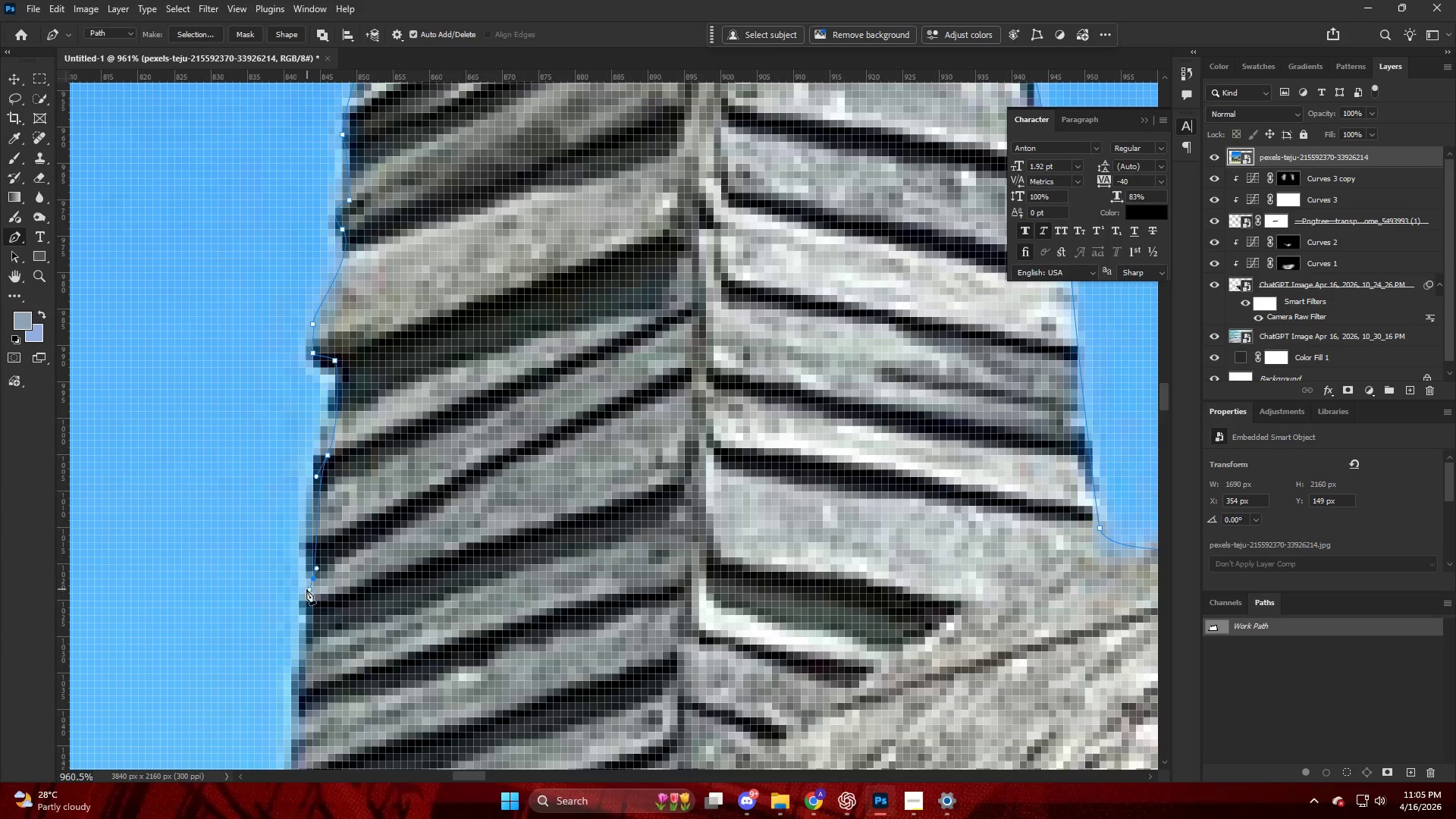 
scroll: coordinate [312, 585], scroll_direction: down, amount: 8.0
 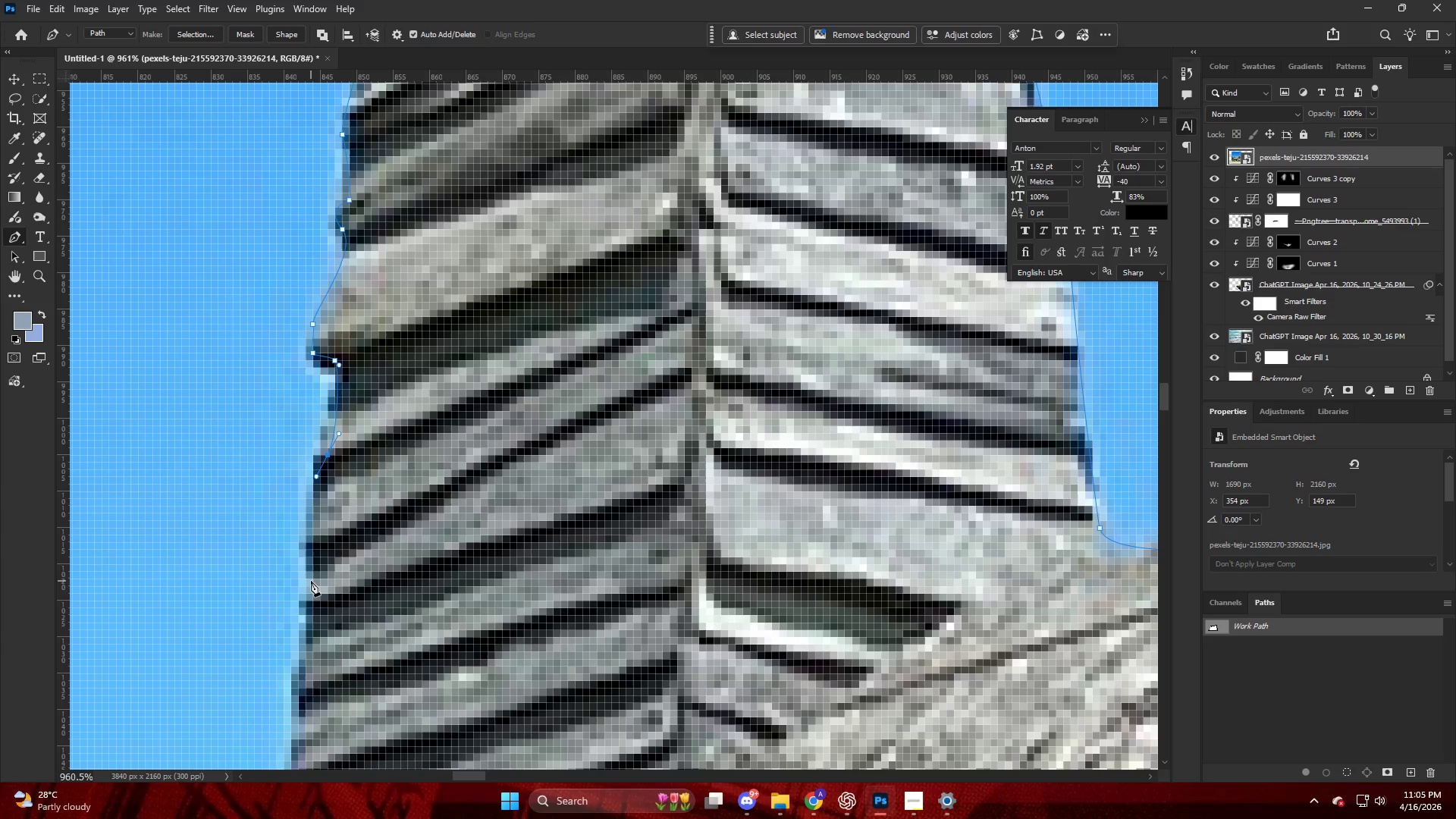 
hold_key(key=AltLeft, duration=0.69)
 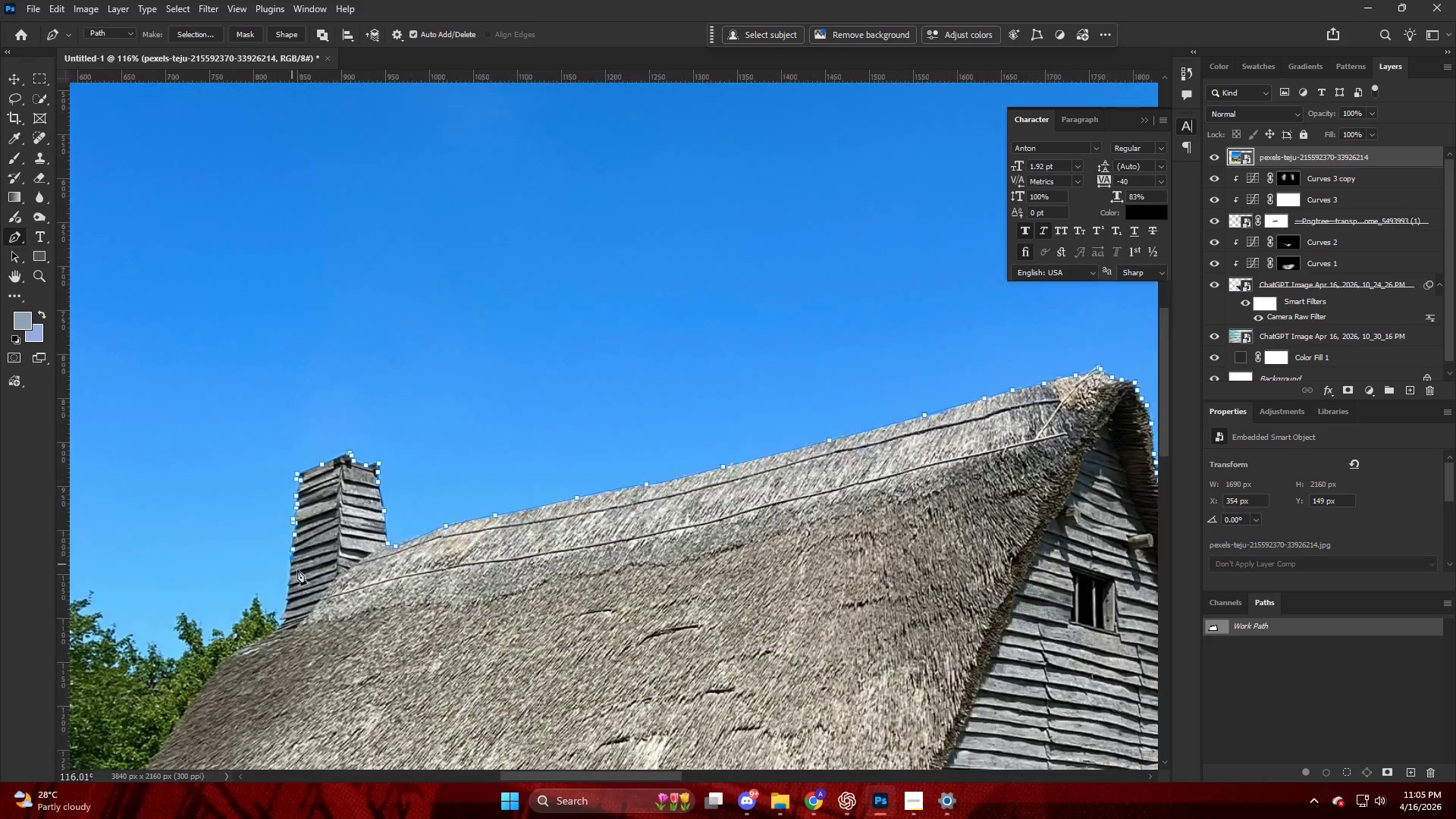 
hold_key(key=ControlLeft, duration=0.56)
 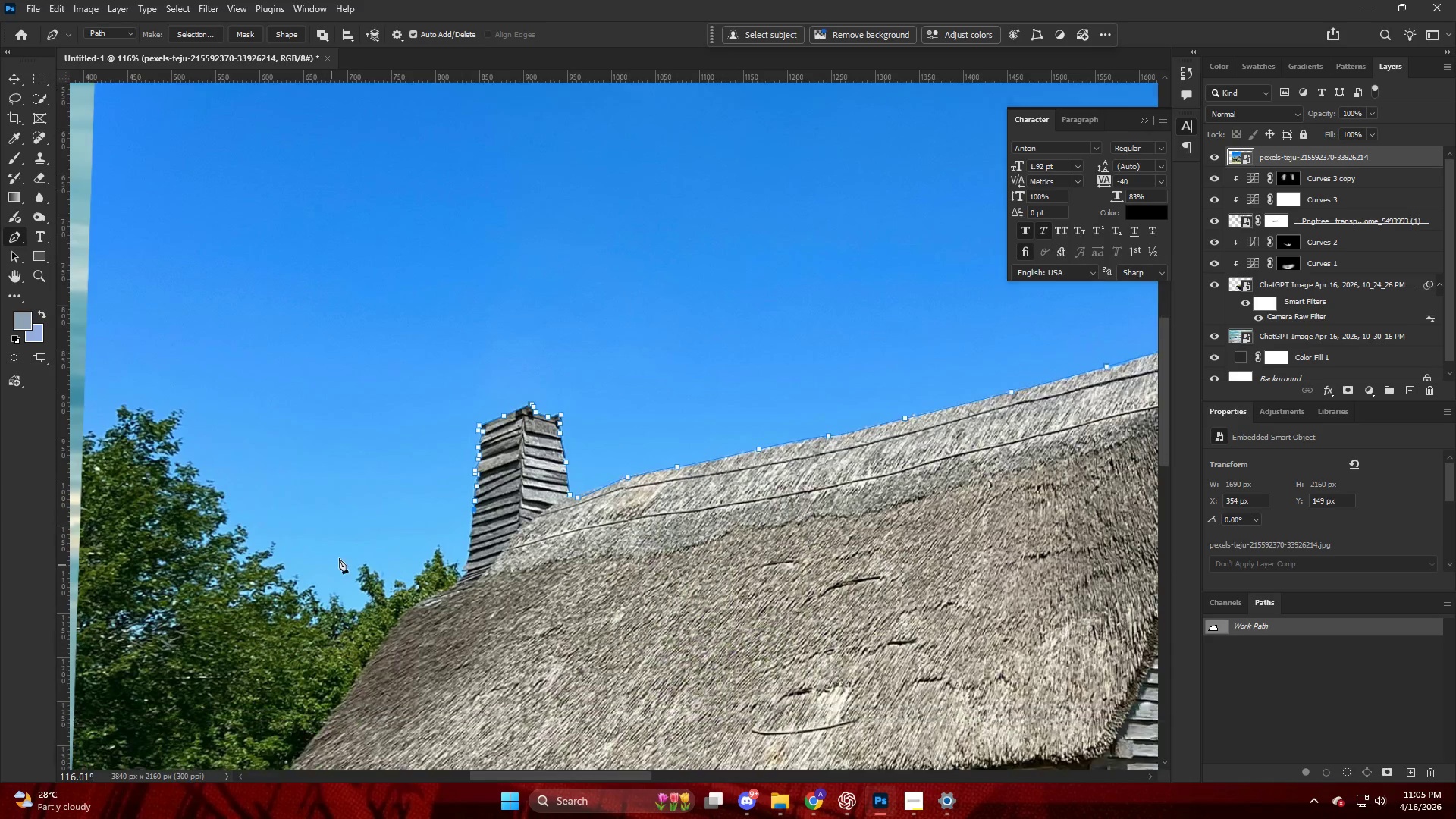 
hold_key(key=AltLeft, duration=0.7)
 